 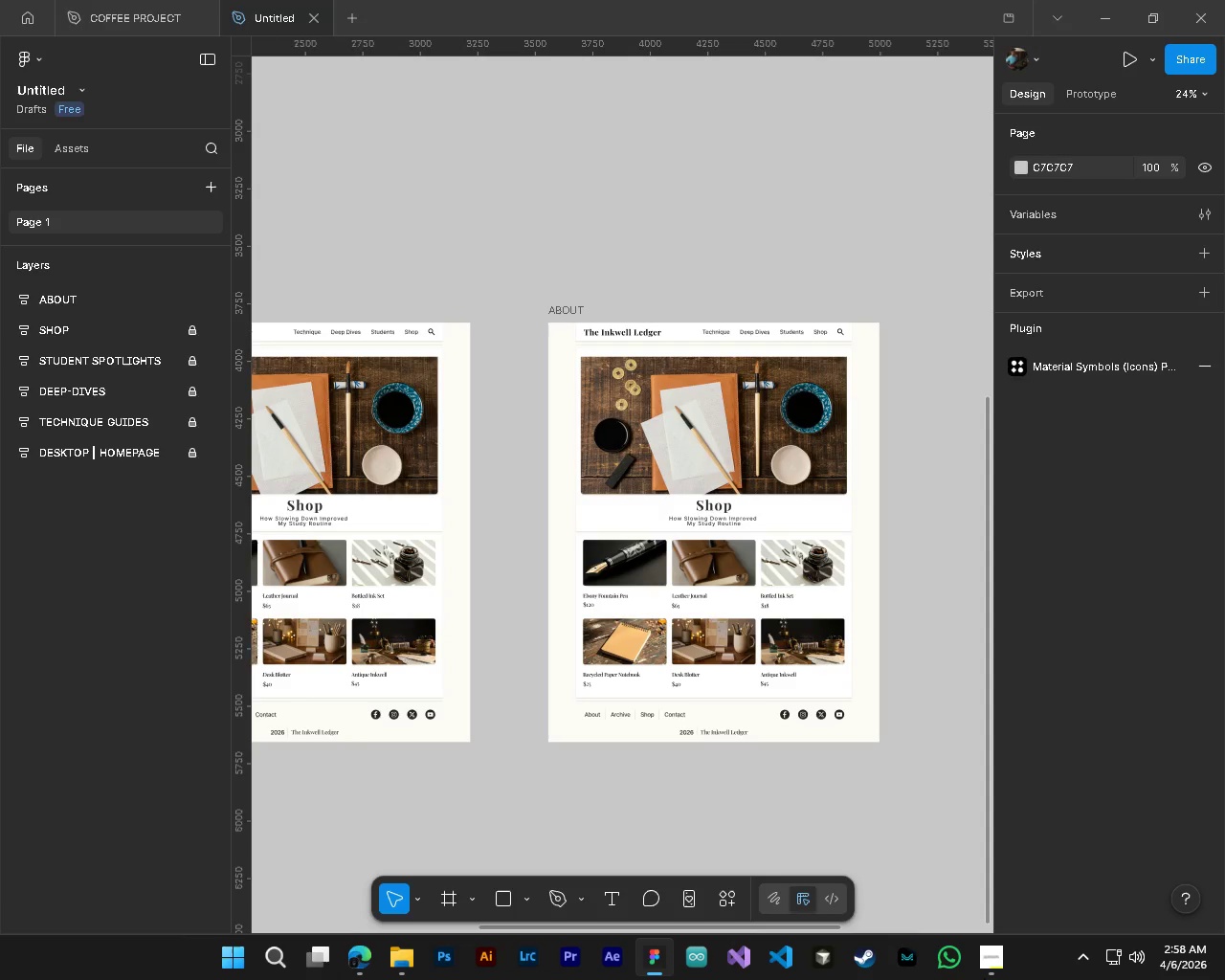 
hold_key(key=ControlLeft, duration=1.53)
 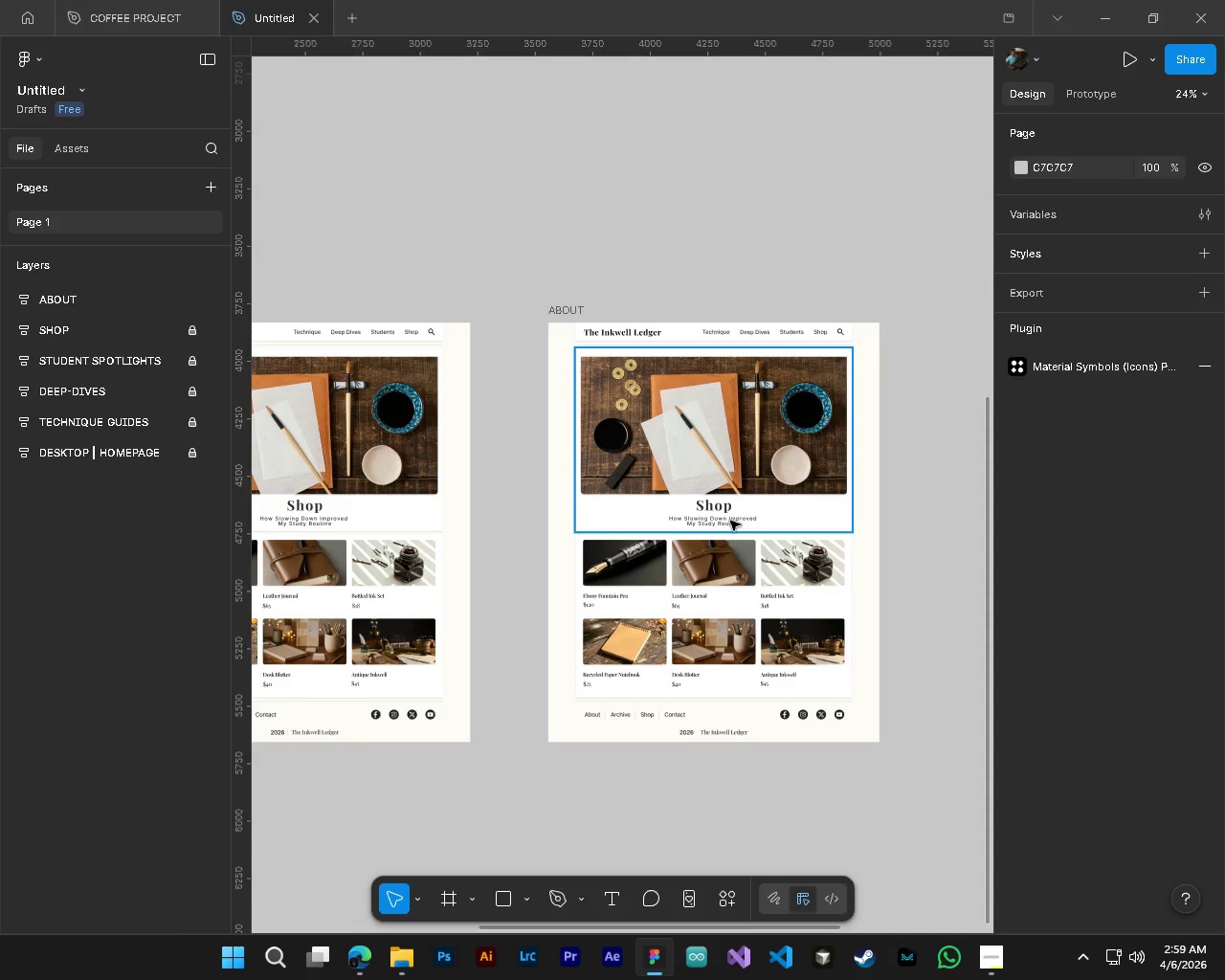 
wait(6.49)
 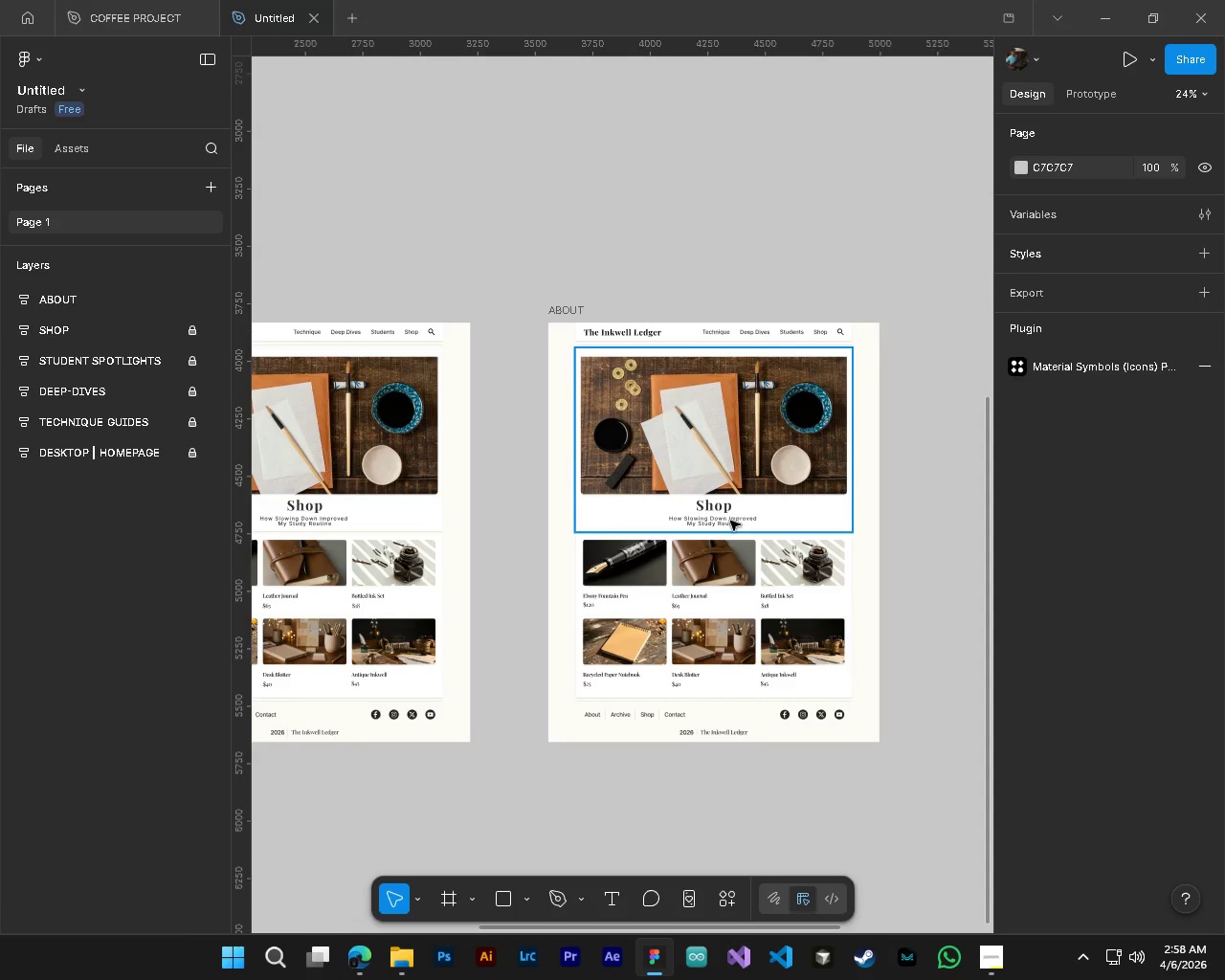 
hold_key(key=ControlLeft, duration=0.34)
hold_key(key=AltLeft, duration=0.31)
scroll: coordinate [729, 527], scroll_direction: down, amount: 5.0
 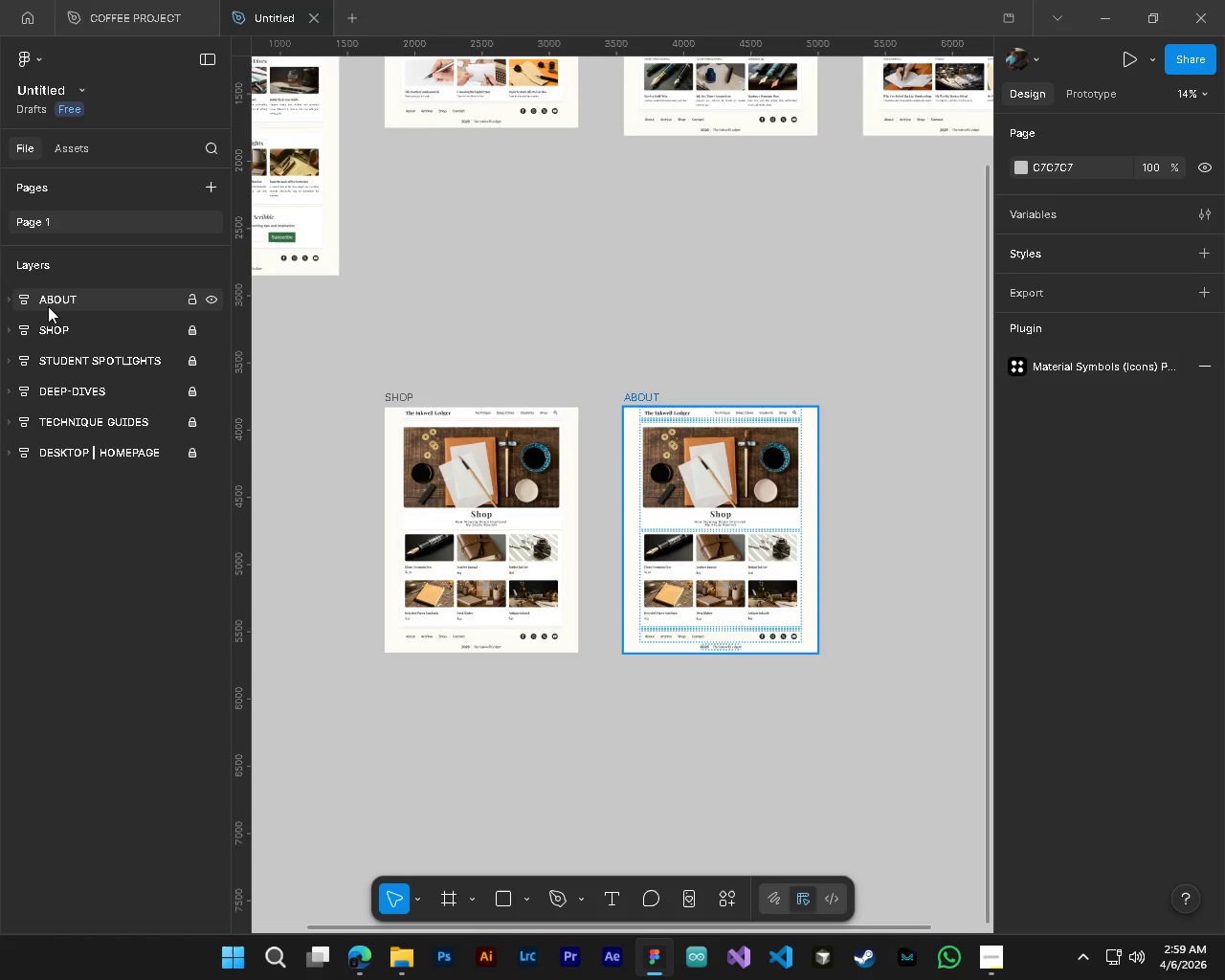 
double_click([55, 302])
 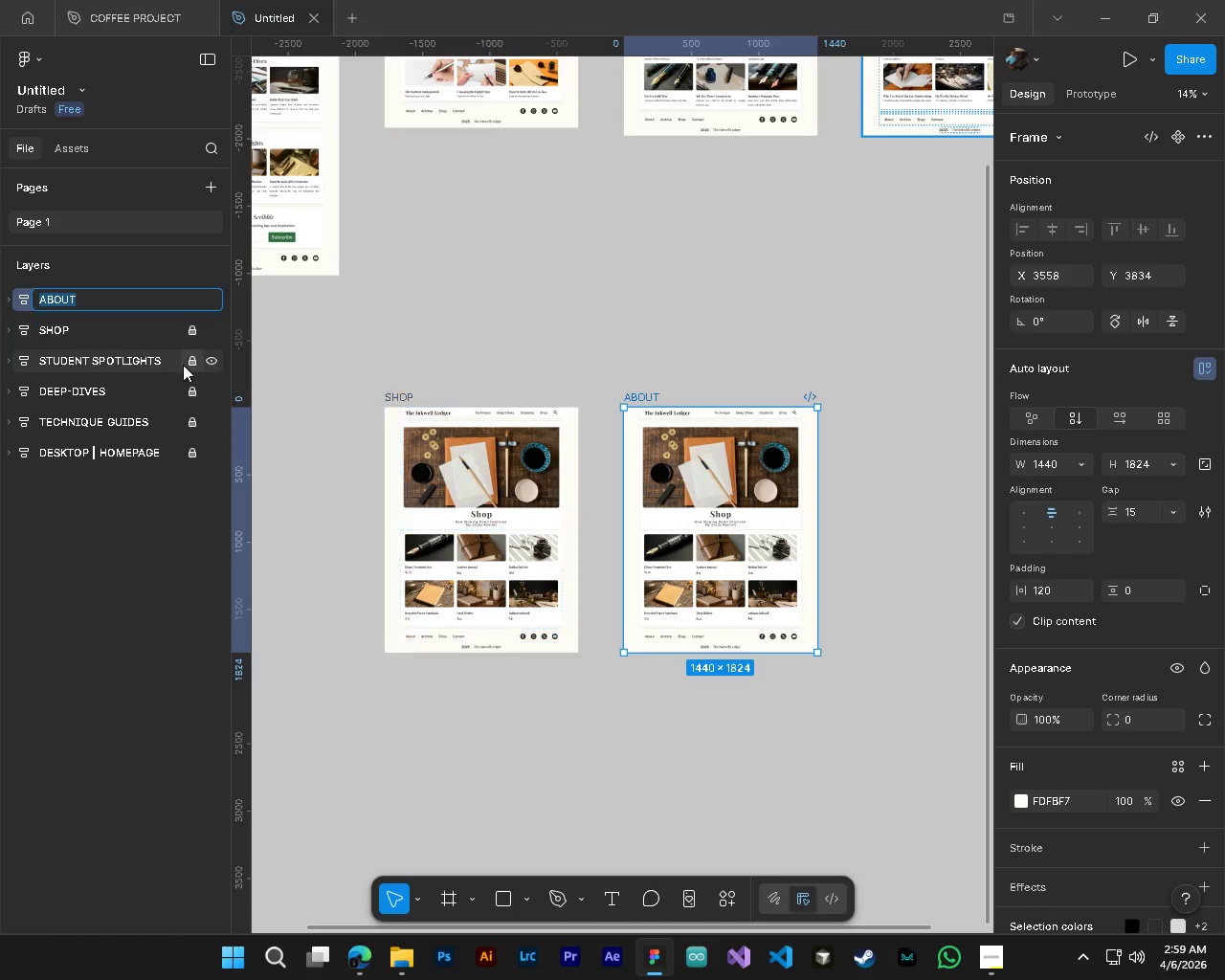 
key(CapsLock)
 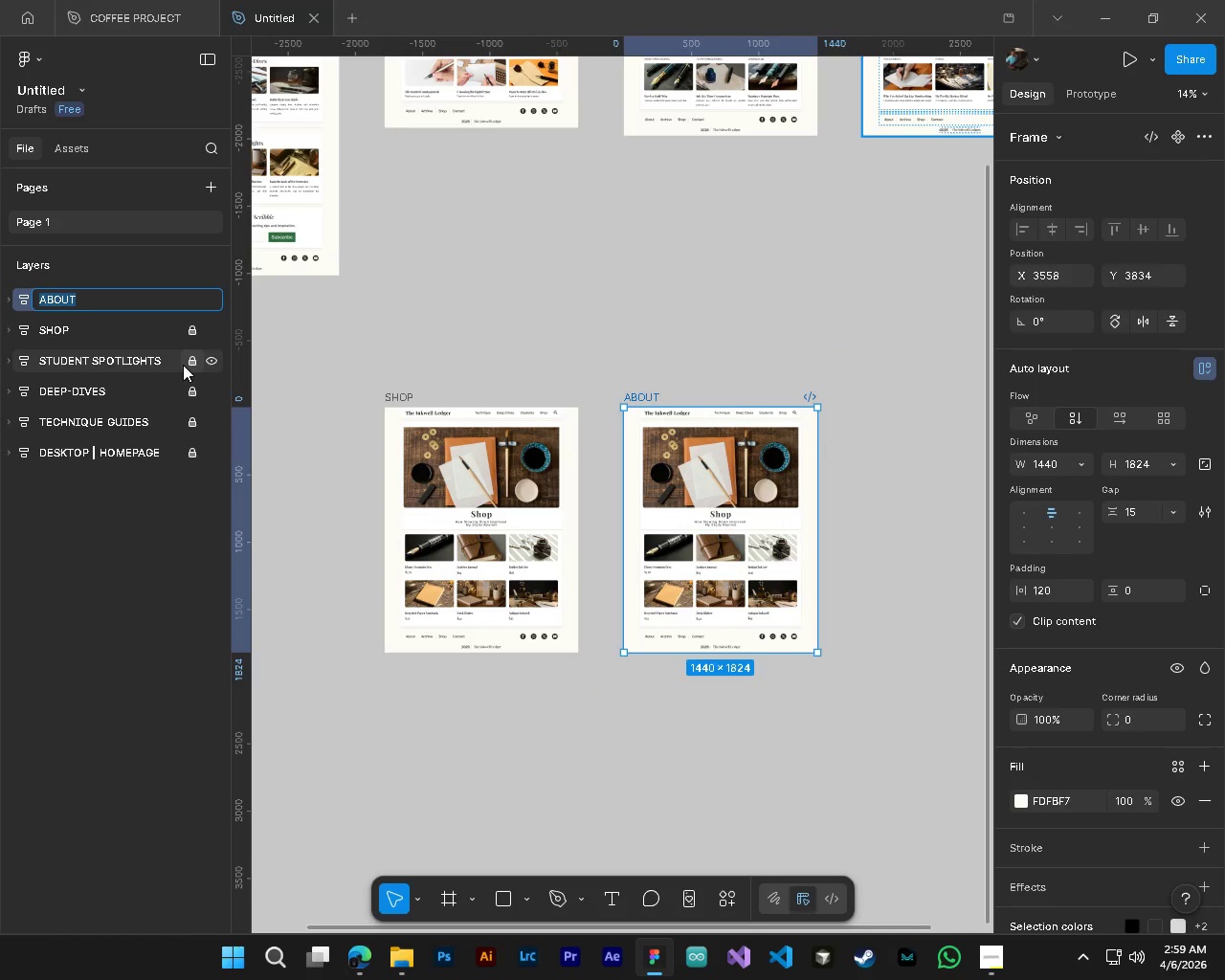 
key(R)
 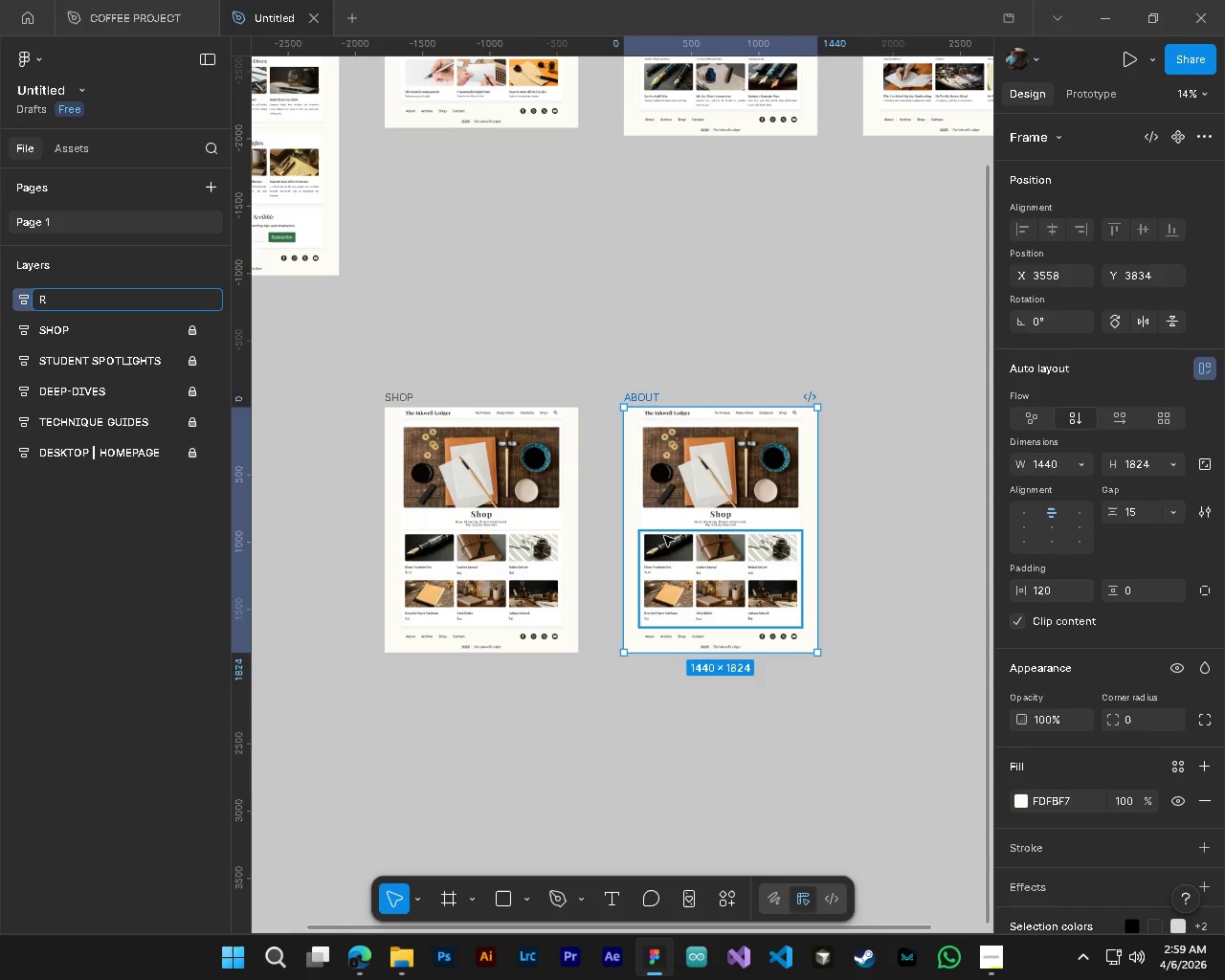 
hold_key(key=AltLeft, duration=1.05)
hold_key(key=ControlLeft, duration=1.05)
hold_key(key=ShiftLeft, duration=1.42)
scroll: coordinate [539, 465], scroll_direction: up, amount: 30.0
 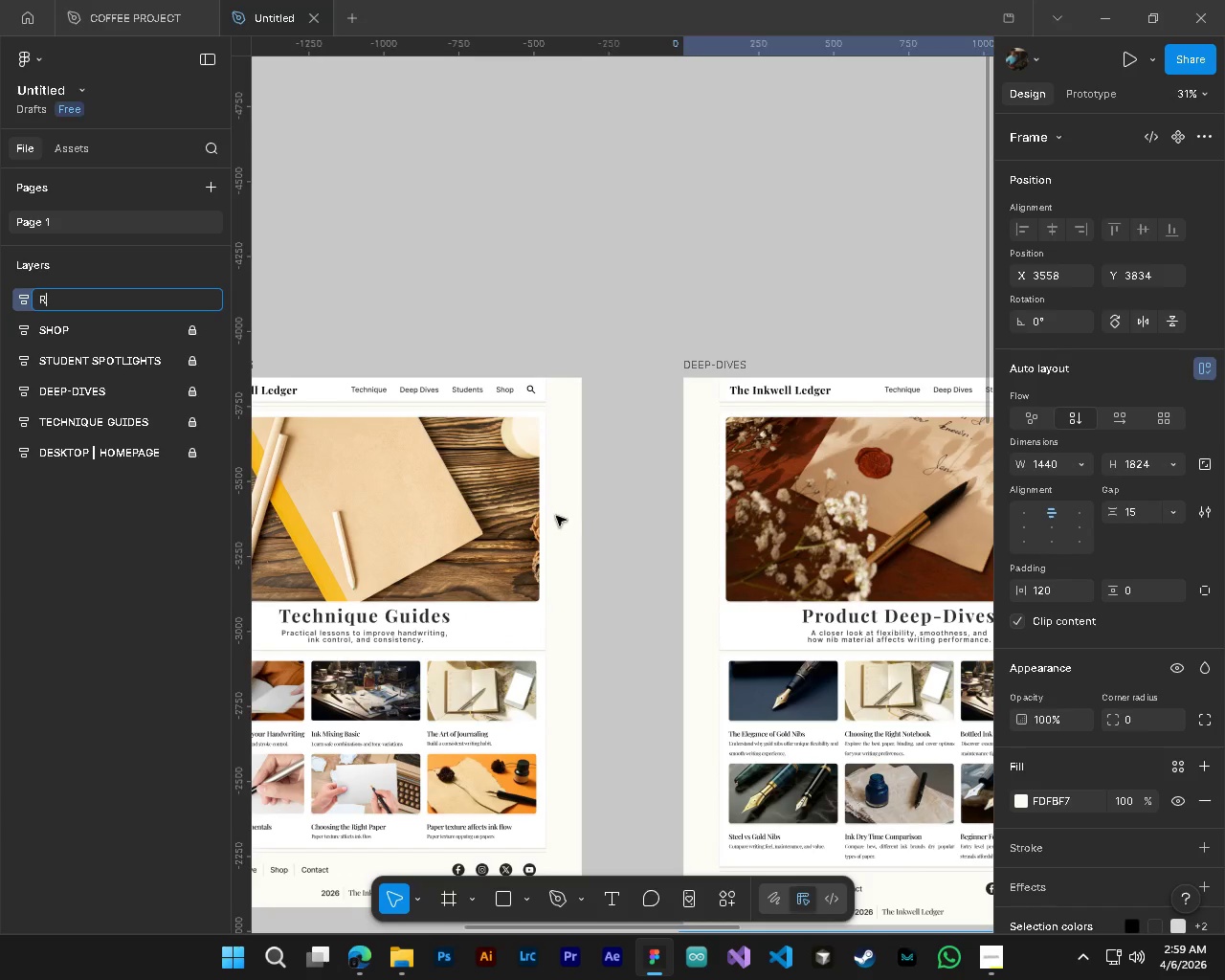 
key(CapsLock)
 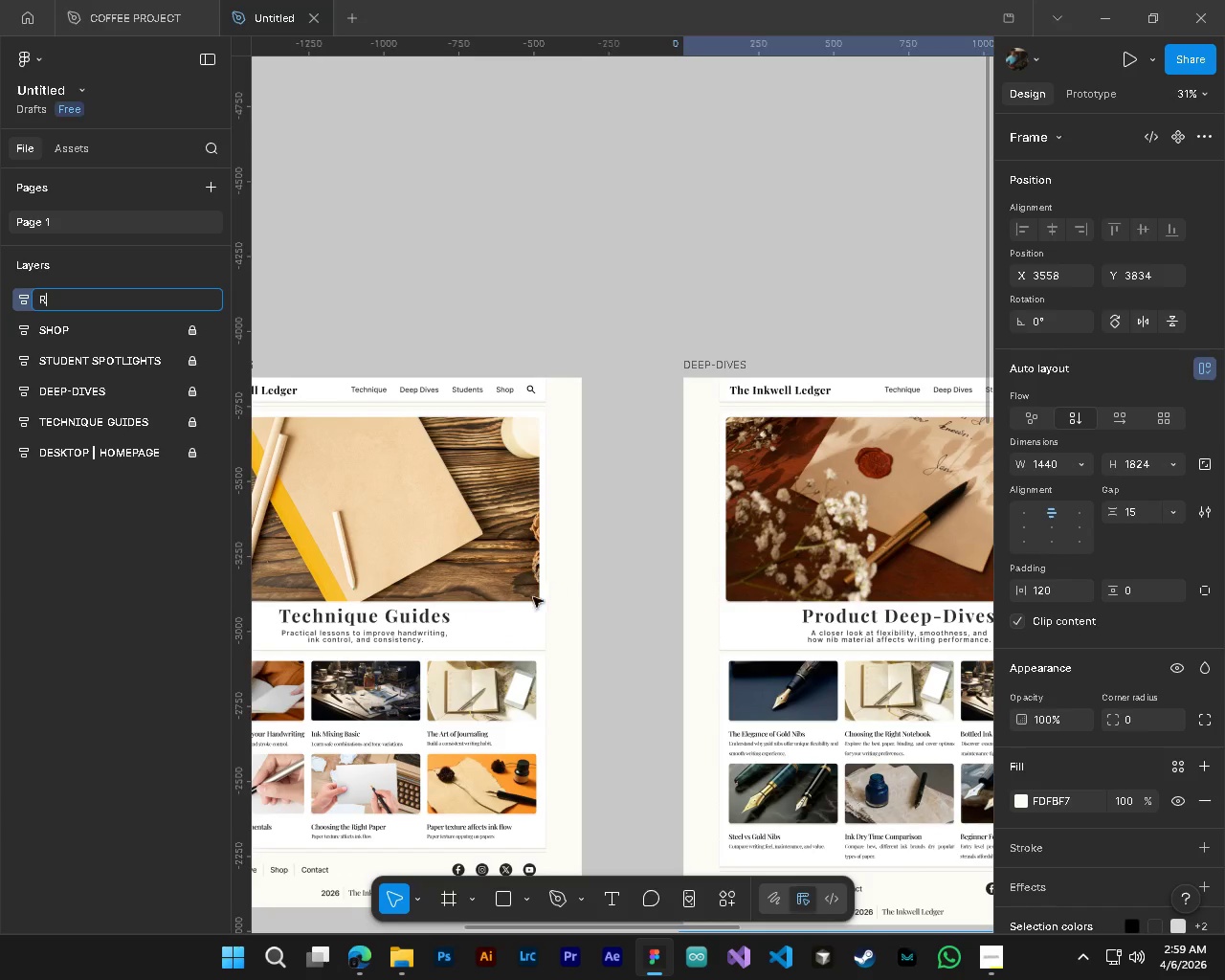 
hold_key(key=ShiftLeft, duration=0.98)
 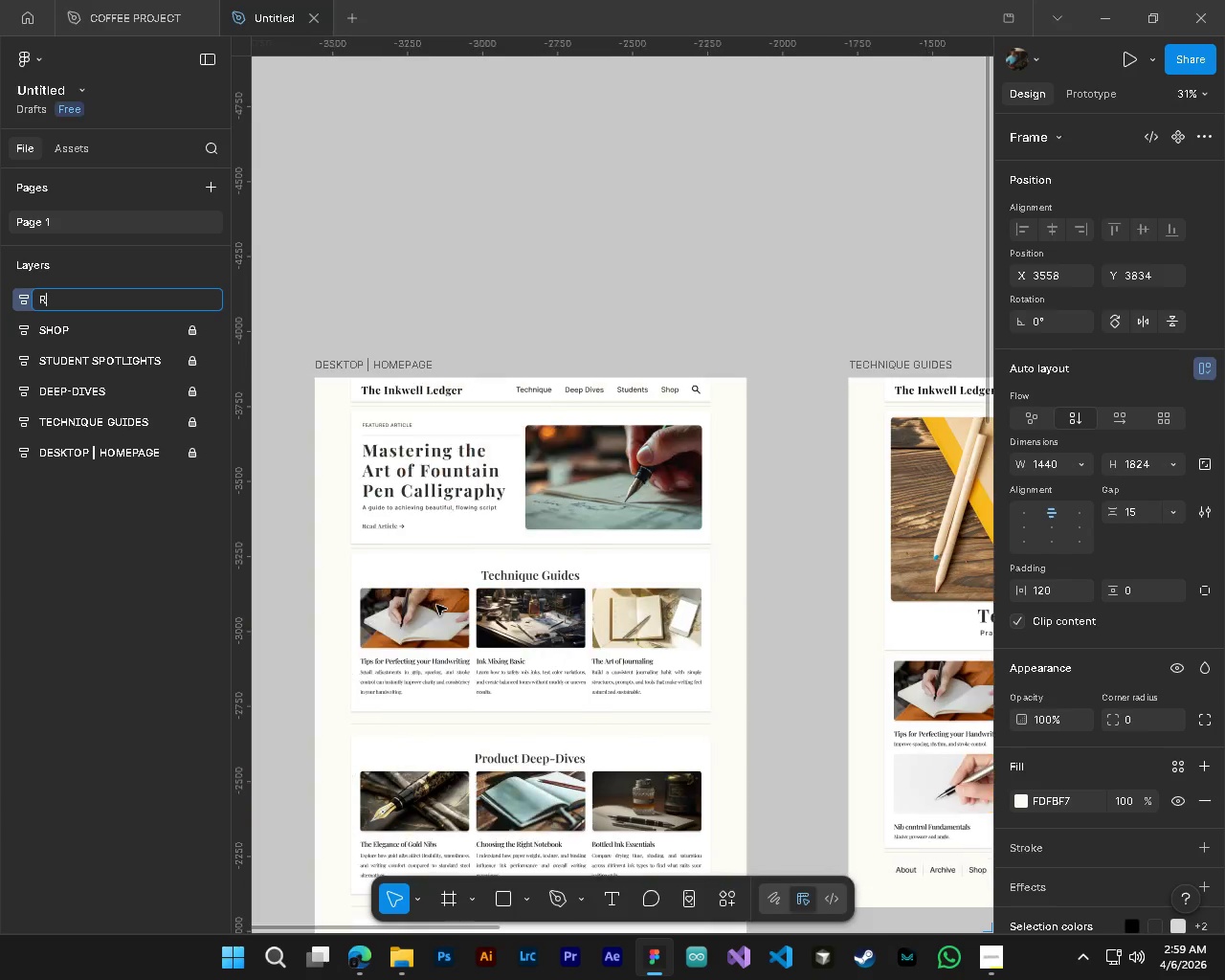 
hold_key(key=ShiftLeft, duration=0.36)
 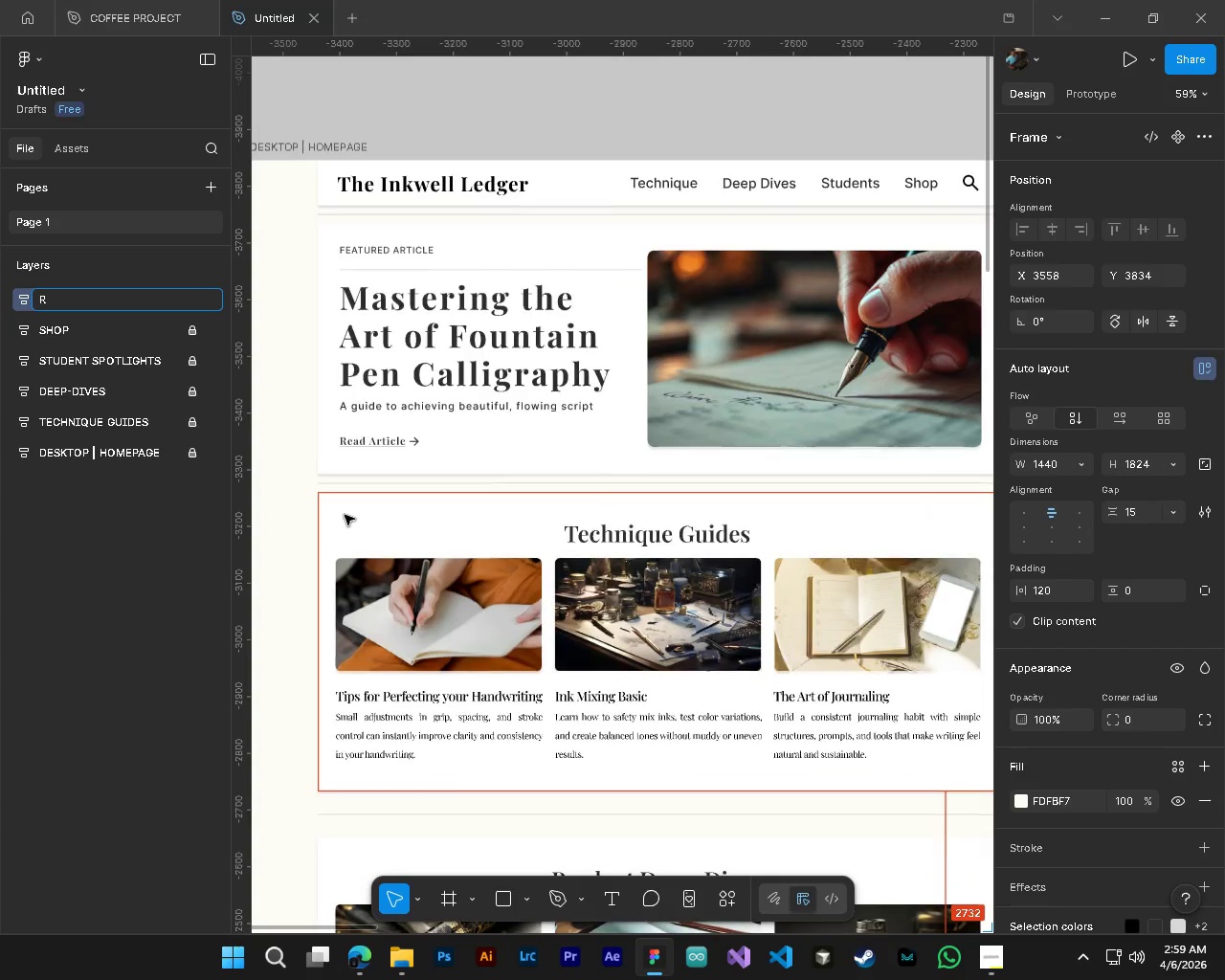 
scroll: coordinate [462, 608], scroll_direction: up, amount: 10.0
 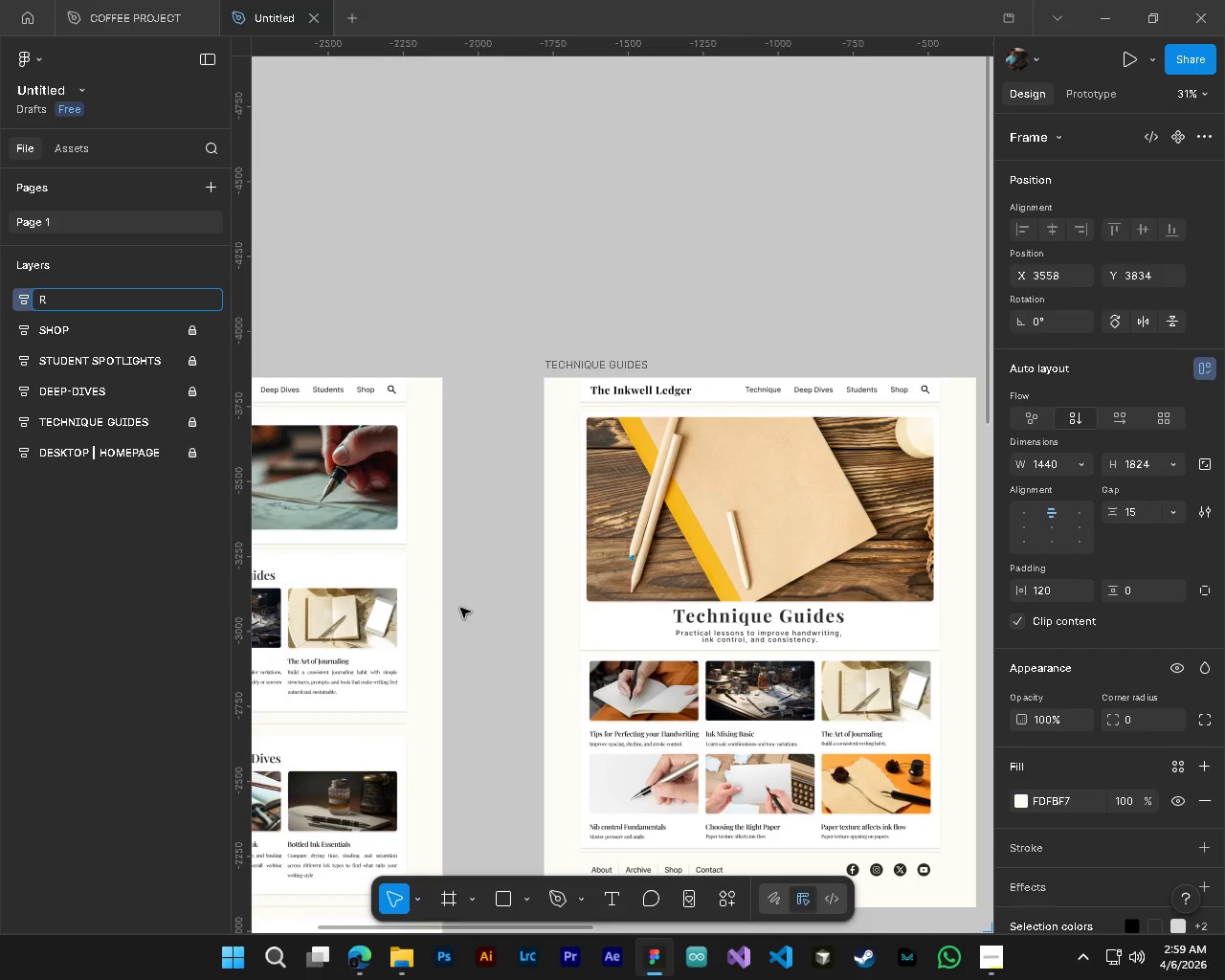 
hold_key(key=ControlLeft, duration=1.24)
 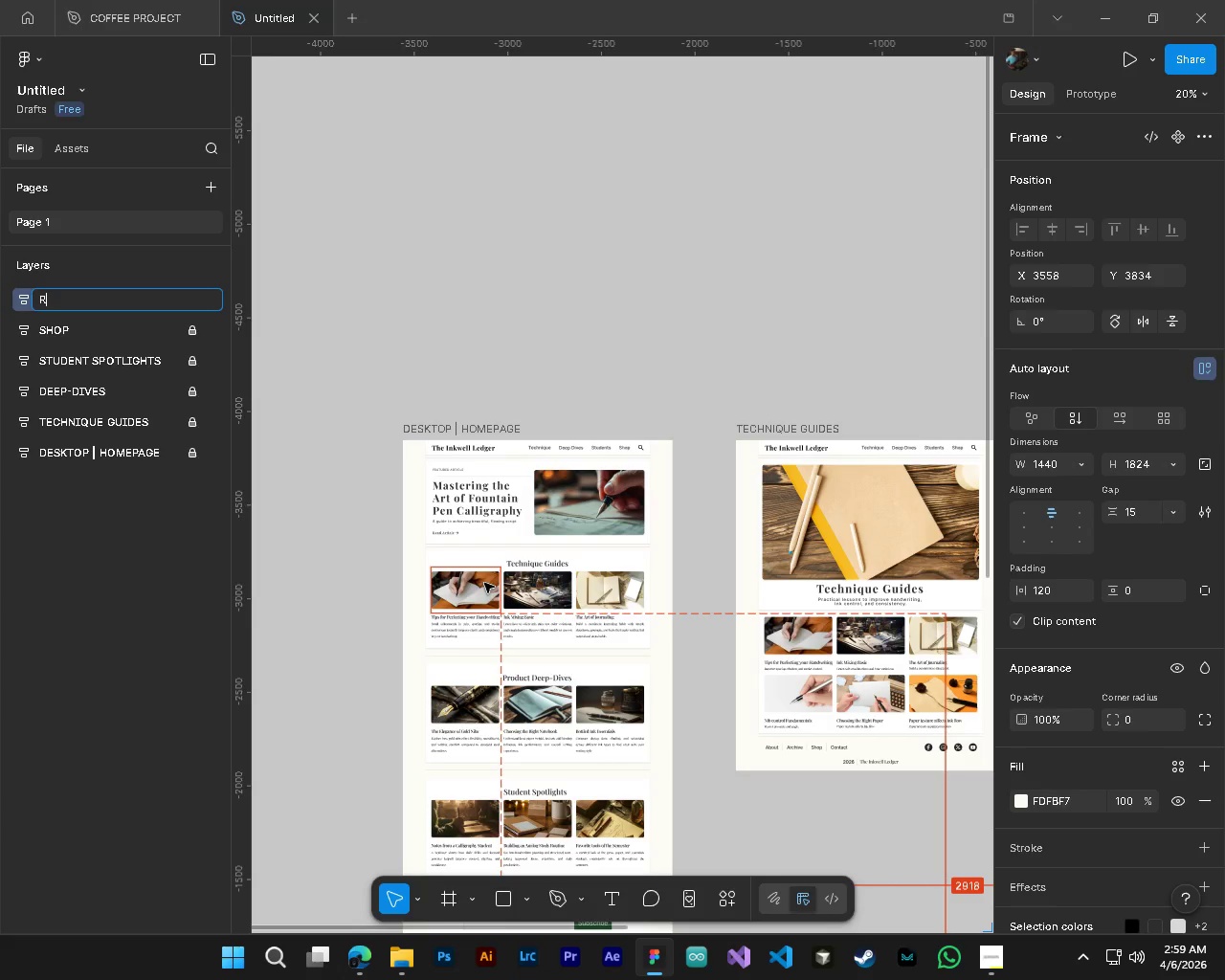 
hold_key(key=AltLeft, duration=1.19)
 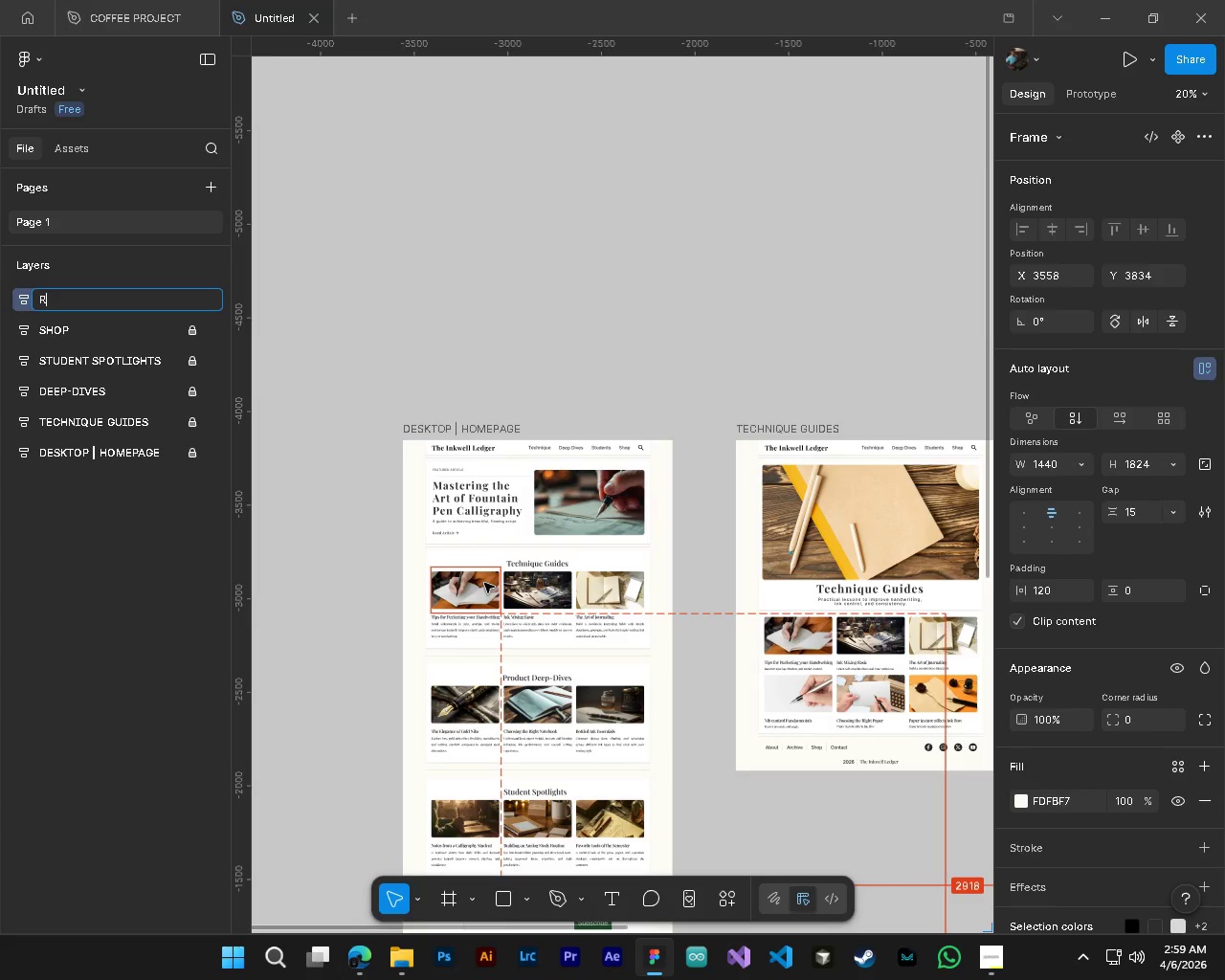 
scroll: coordinate [436, 605], scroll_direction: up, amount: 5.0
 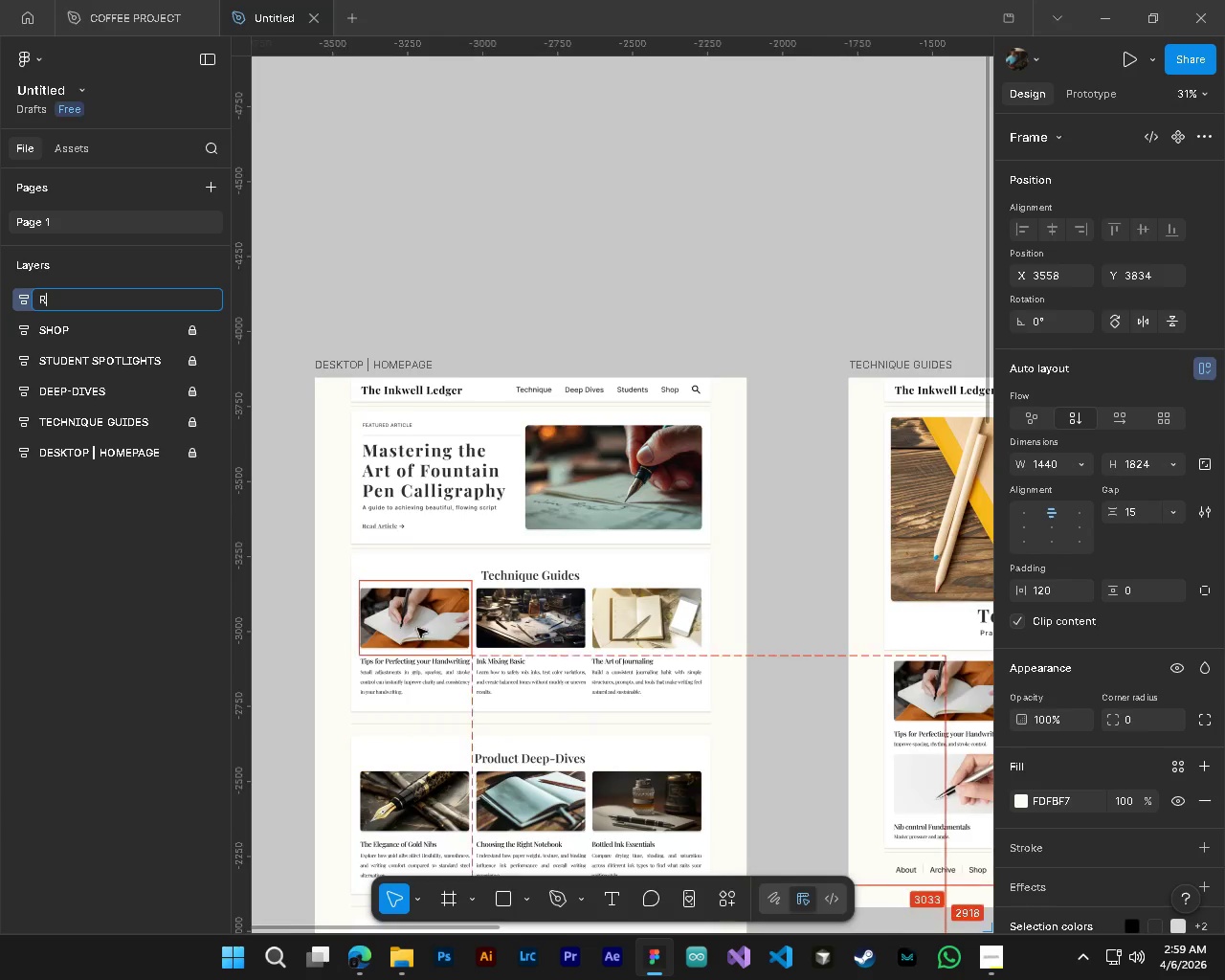 
scroll: coordinate [484, 583], scroll_direction: down, amount: 8.0
 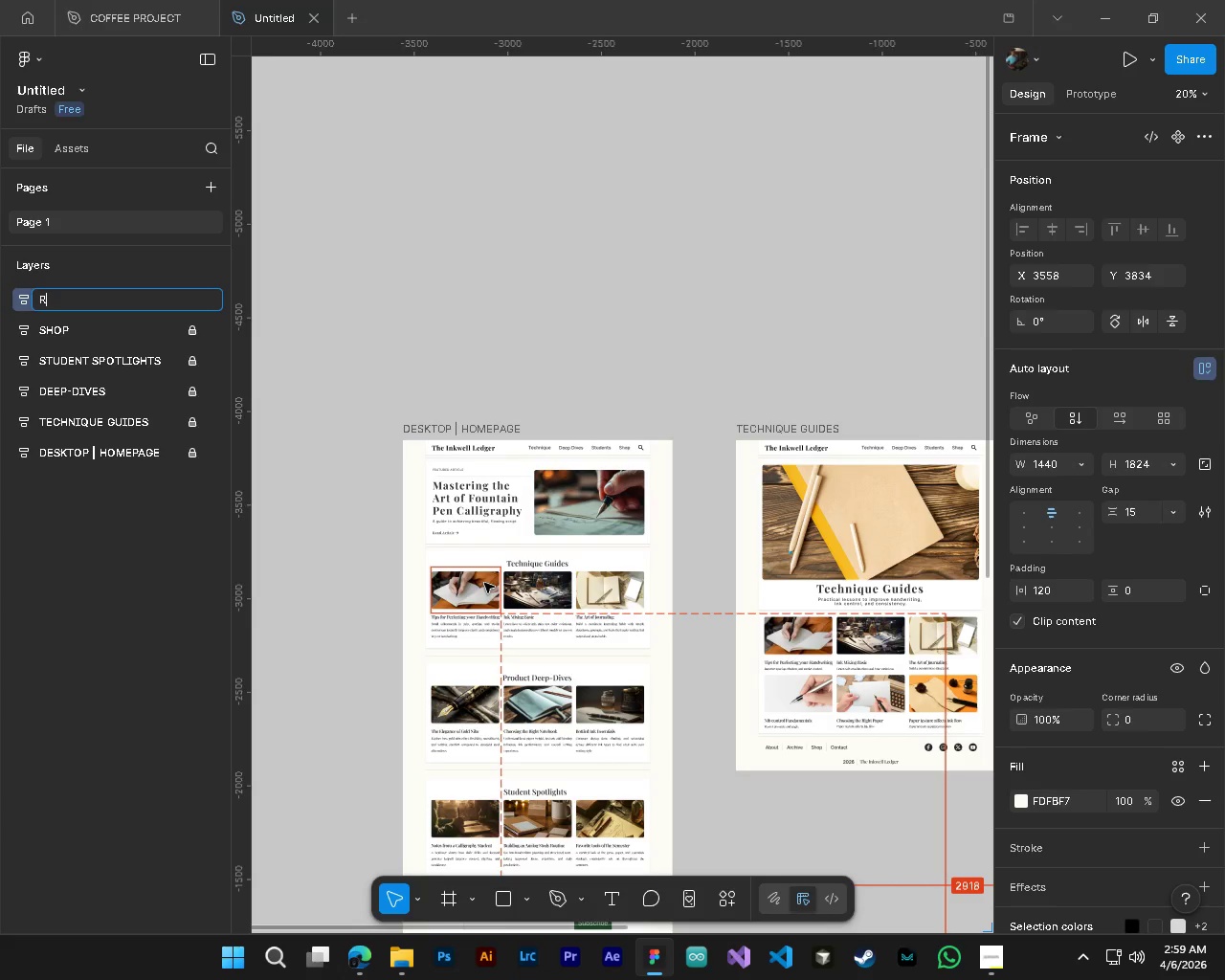 
type(ead art)
key(Backspace)
key(Backspace)
key(Backspace)
type(Article)
 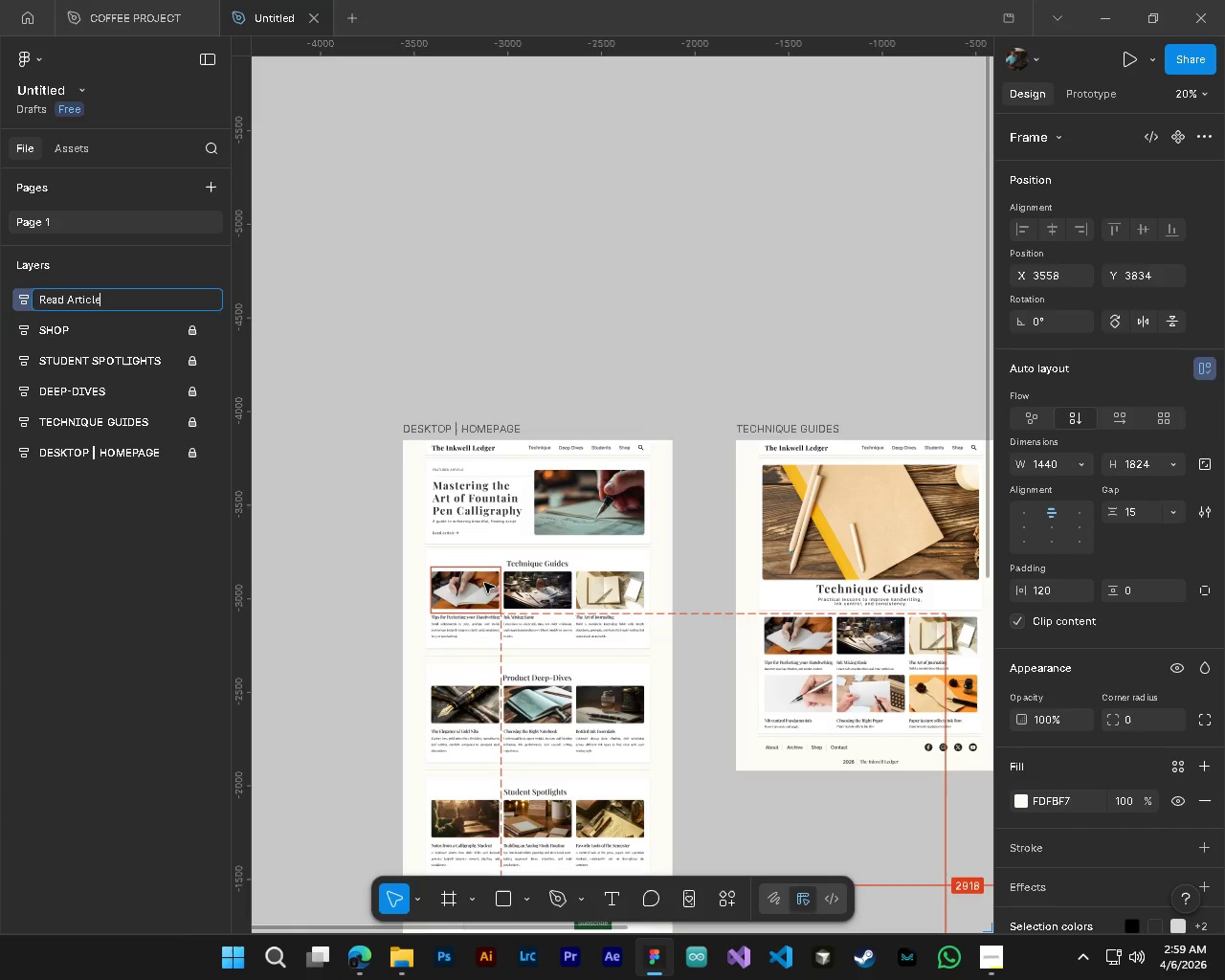 
key(Enter)
 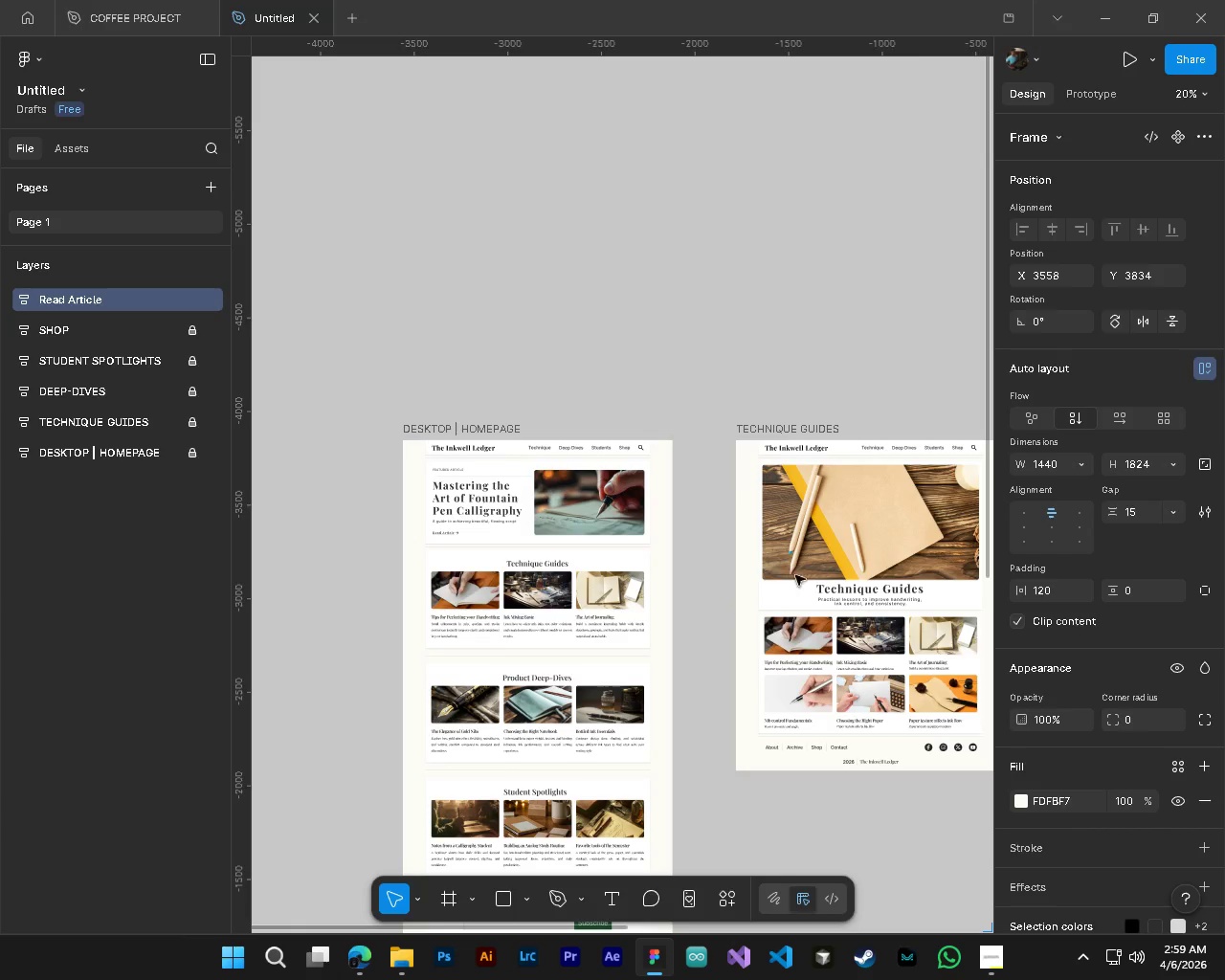 
scroll: coordinate [791, 566], scroll_direction: down, amount: 13.0
 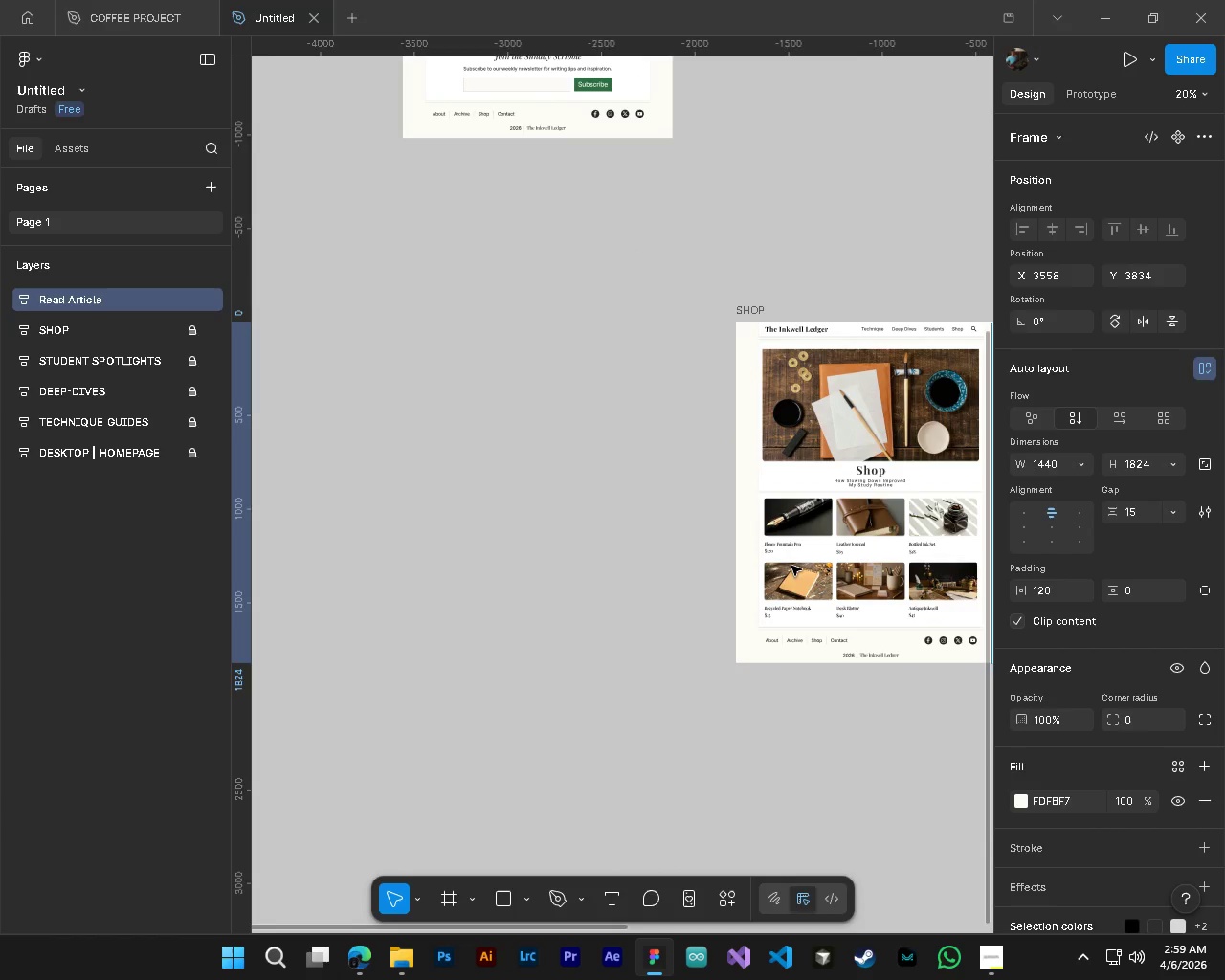 
hold_key(key=ShiftLeft, duration=0.97)
scroll: coordinate [791, 566], scroll_direction: down, amount: 5.0
 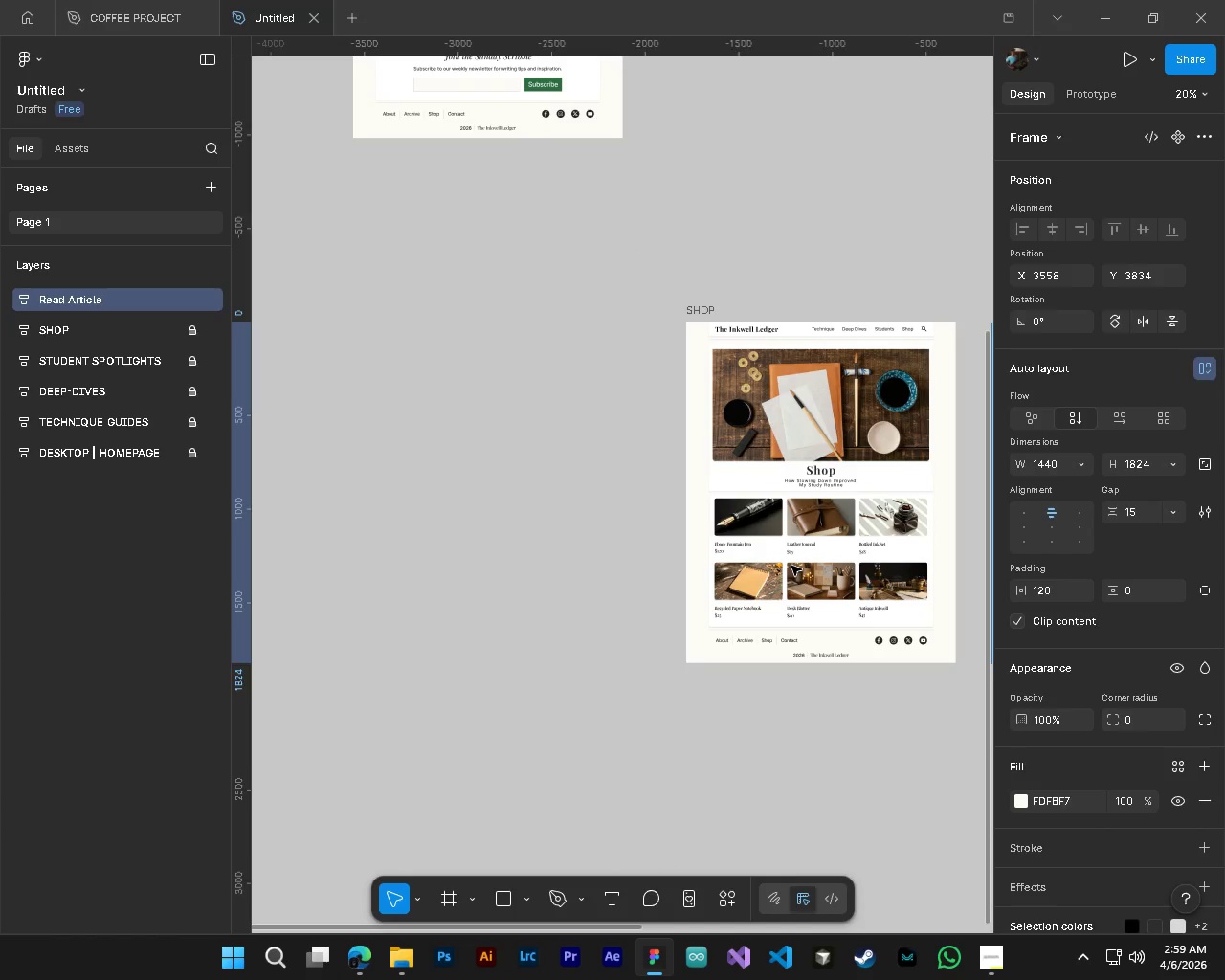 
hold_key(key=ShiftLeft, duration=1.5)
scroll: coordinate [791, 566], scroll_direction: down, amount: 3.0
 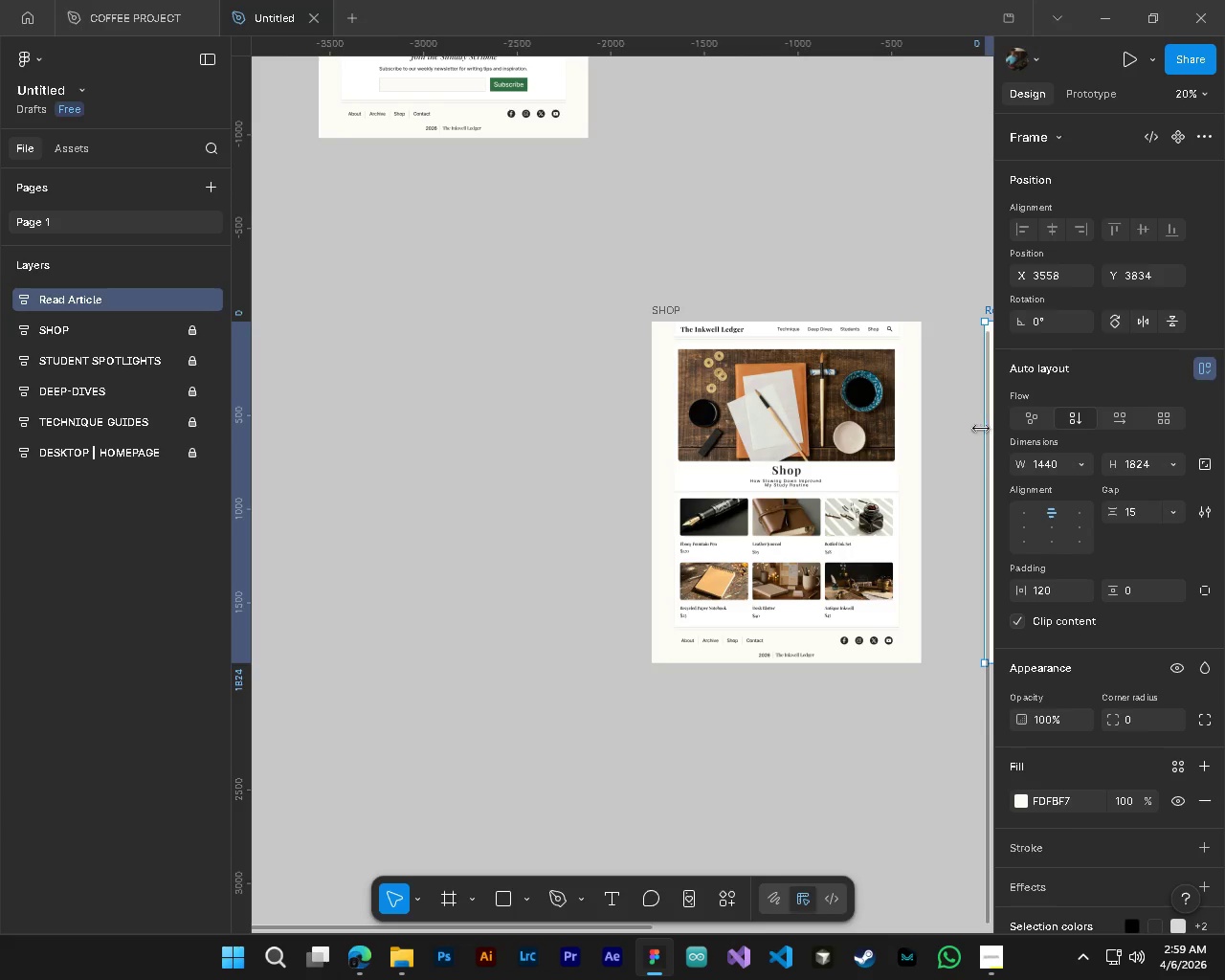 
key(Shift+ShiftLeft)
 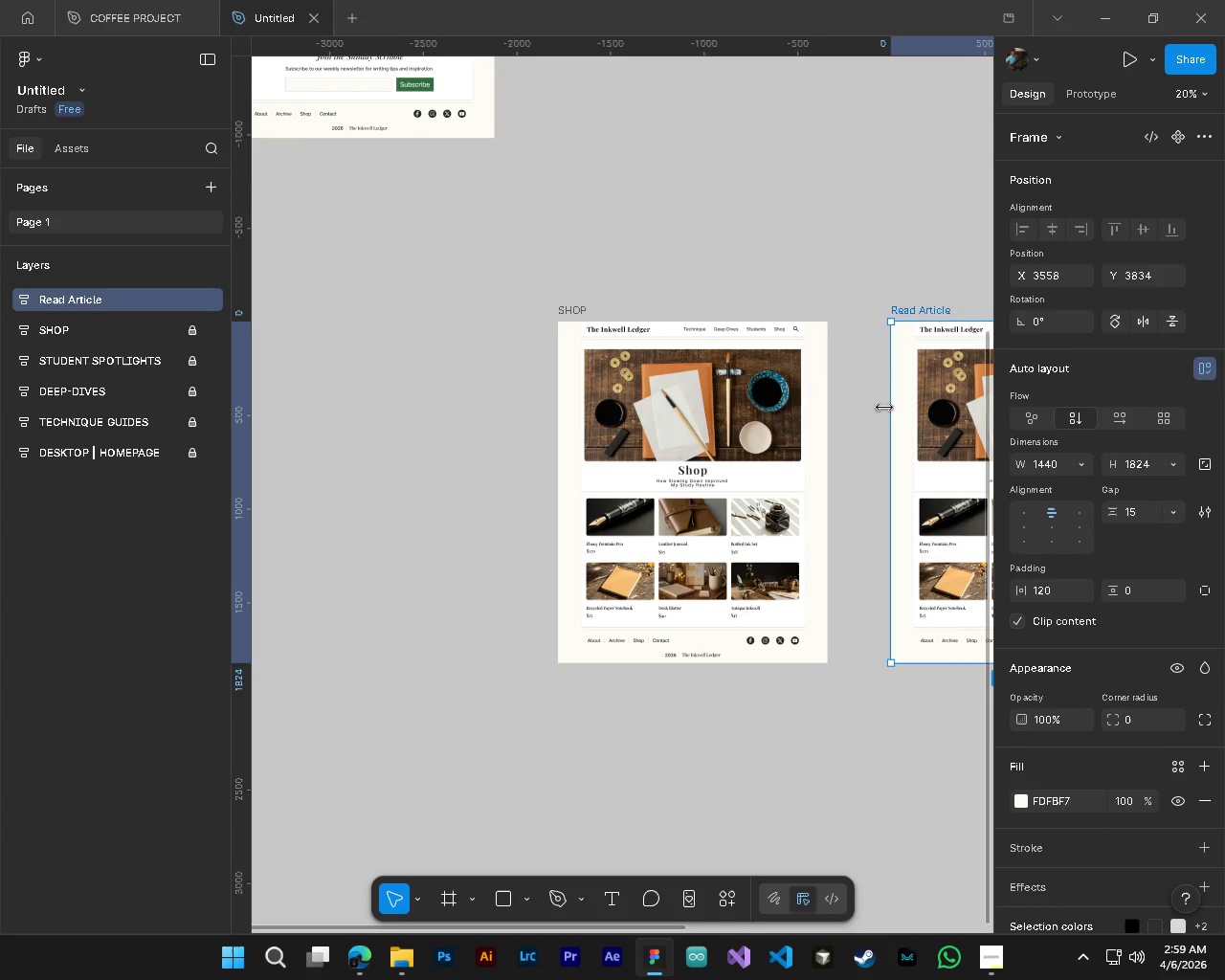 
key(Shift+ShiftLeft)
 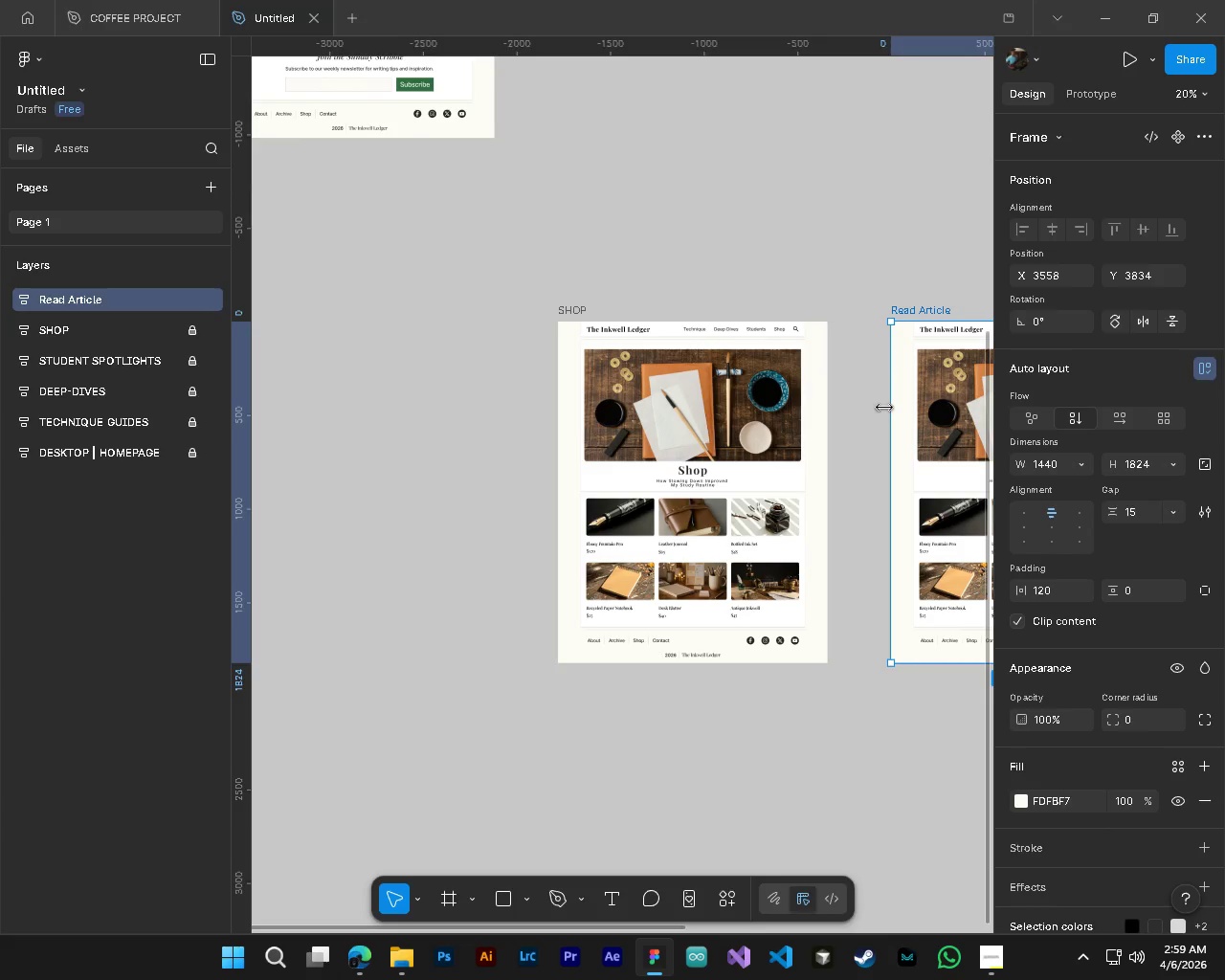 
key(Shift+ShiftLeft)
 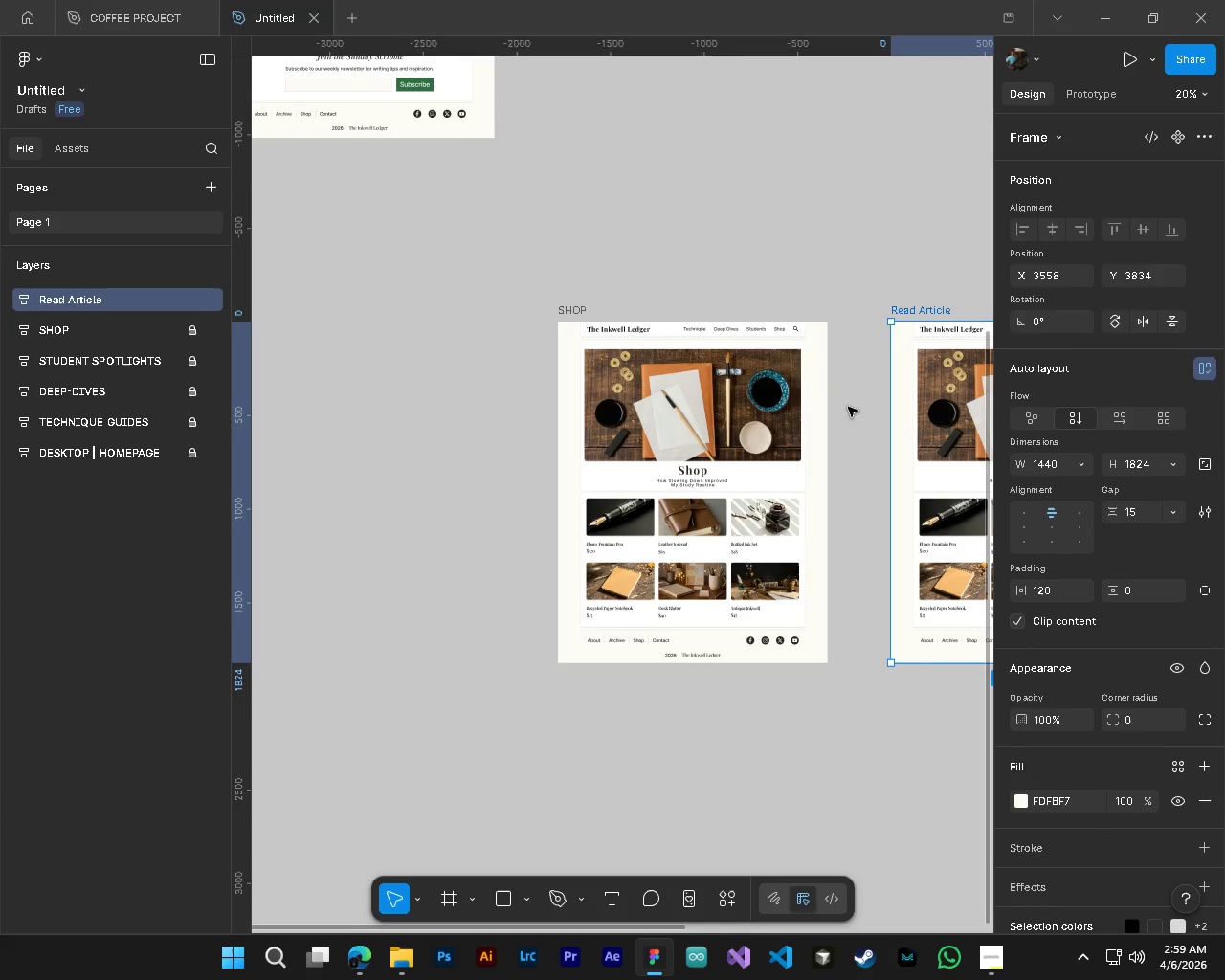 
hold_key(key=ControlLeft, duration=0.44)
 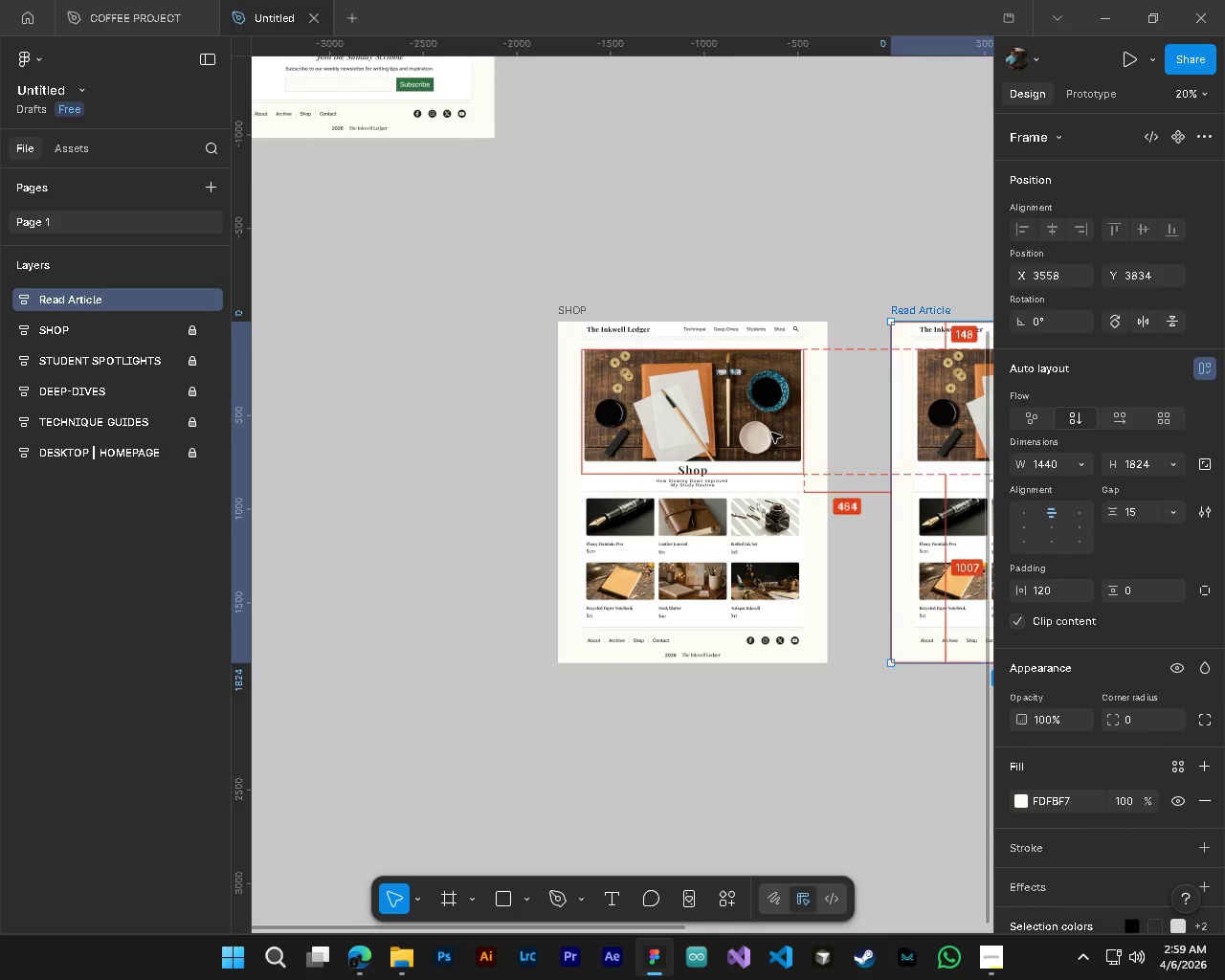 
scroll: coordinate [884, 407], scroll_direction: down, amount: 4.0
 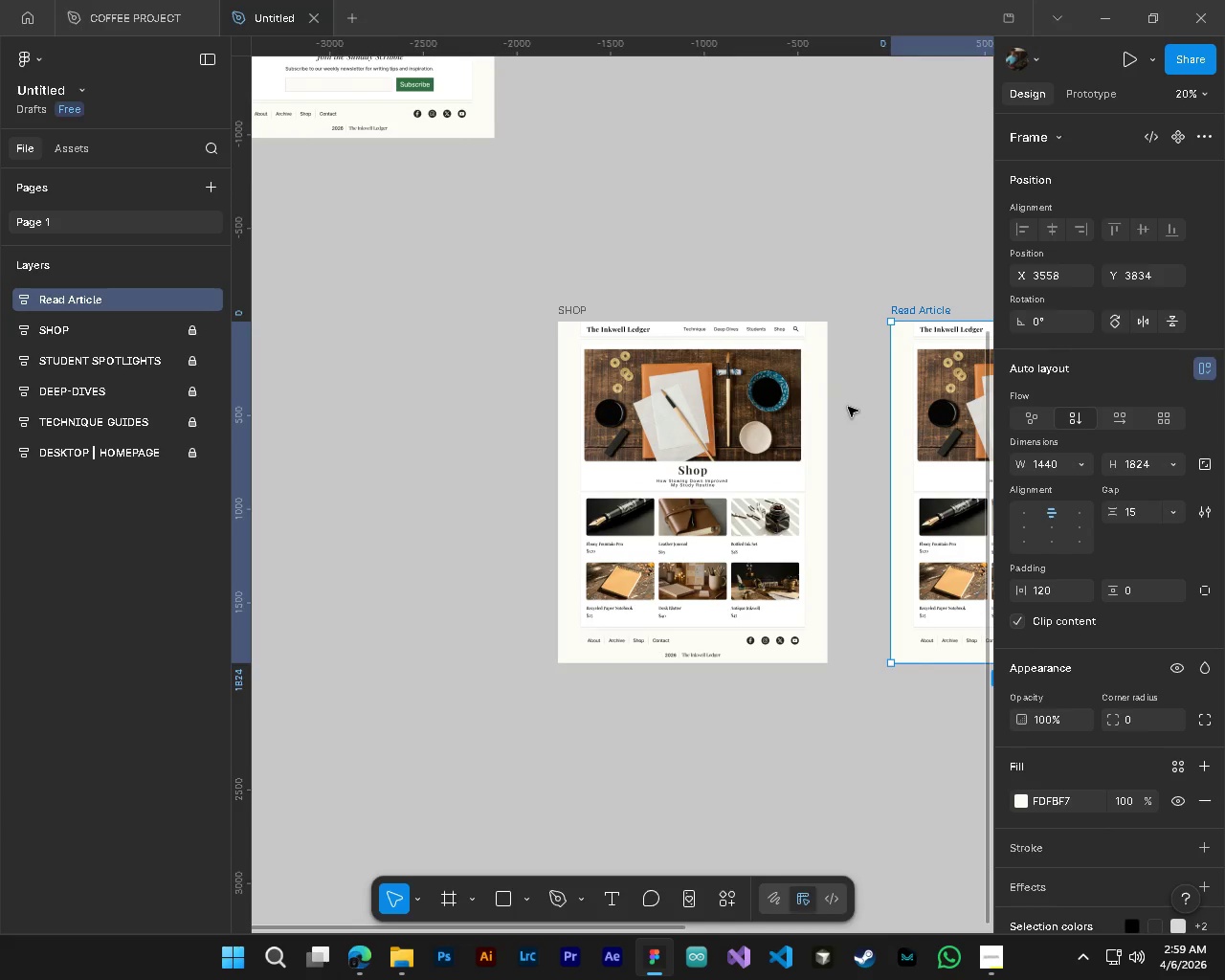 
hold_key(key=AltLeft, duration=0.34)
 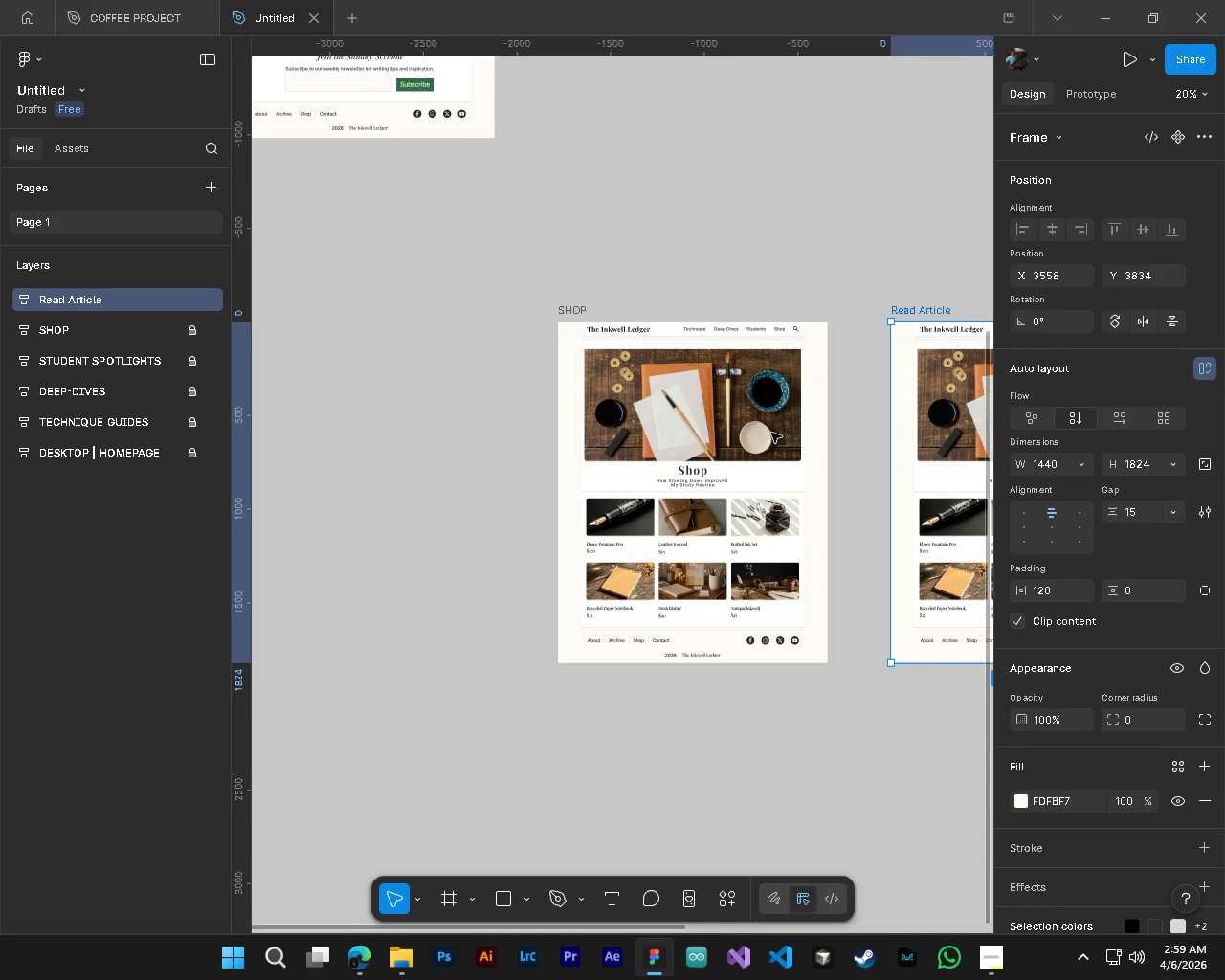 
hold_key(key=ControlLeft, duration=1.25)
hold_key(key=AltLeft, duration=1.06)
scroll: coordinate [703, 452], scroll_direction: up, amount: 6.0
 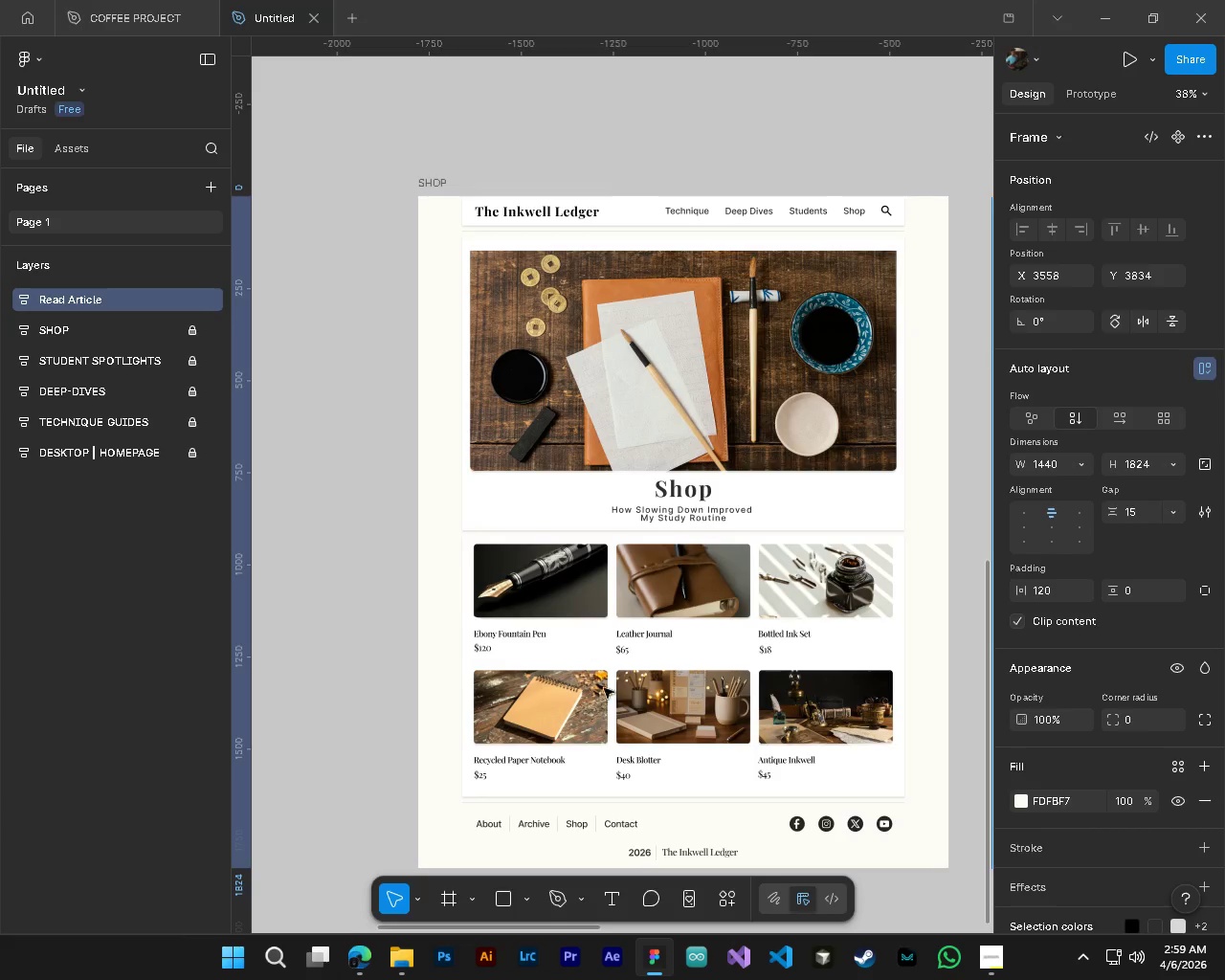 
left_click([11, 299])
 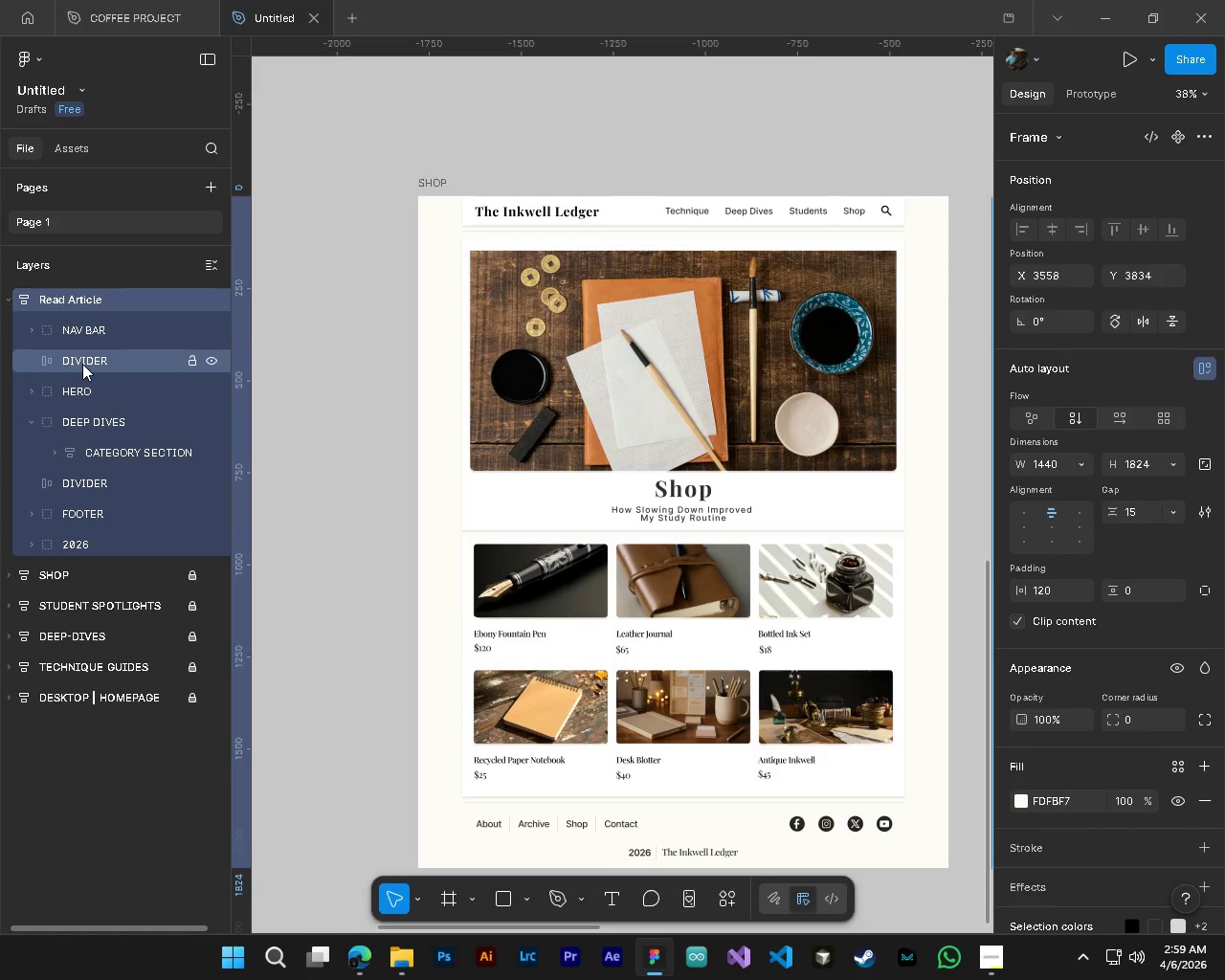 
left_click([82, 323])
 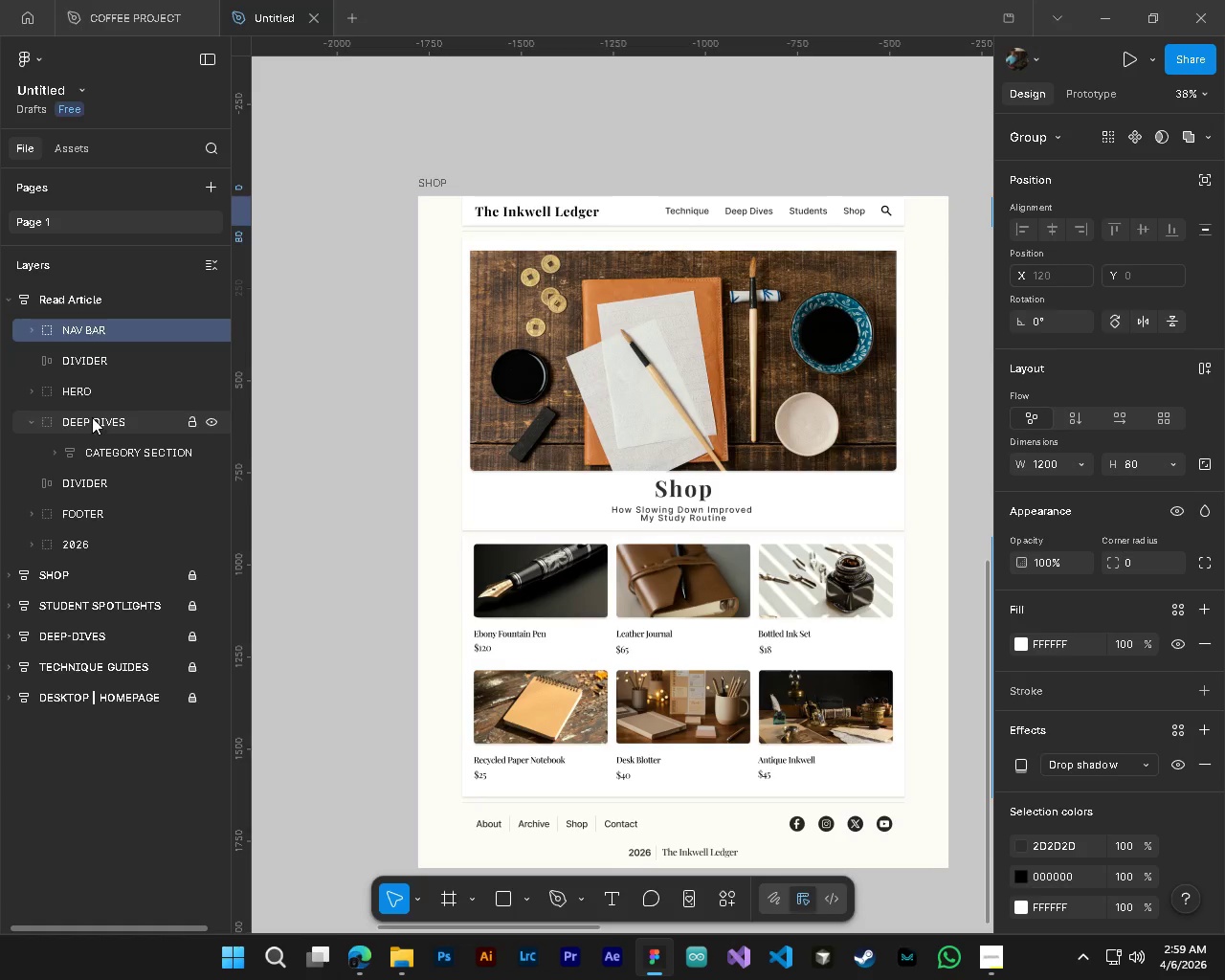 
left_click([92, 416])
 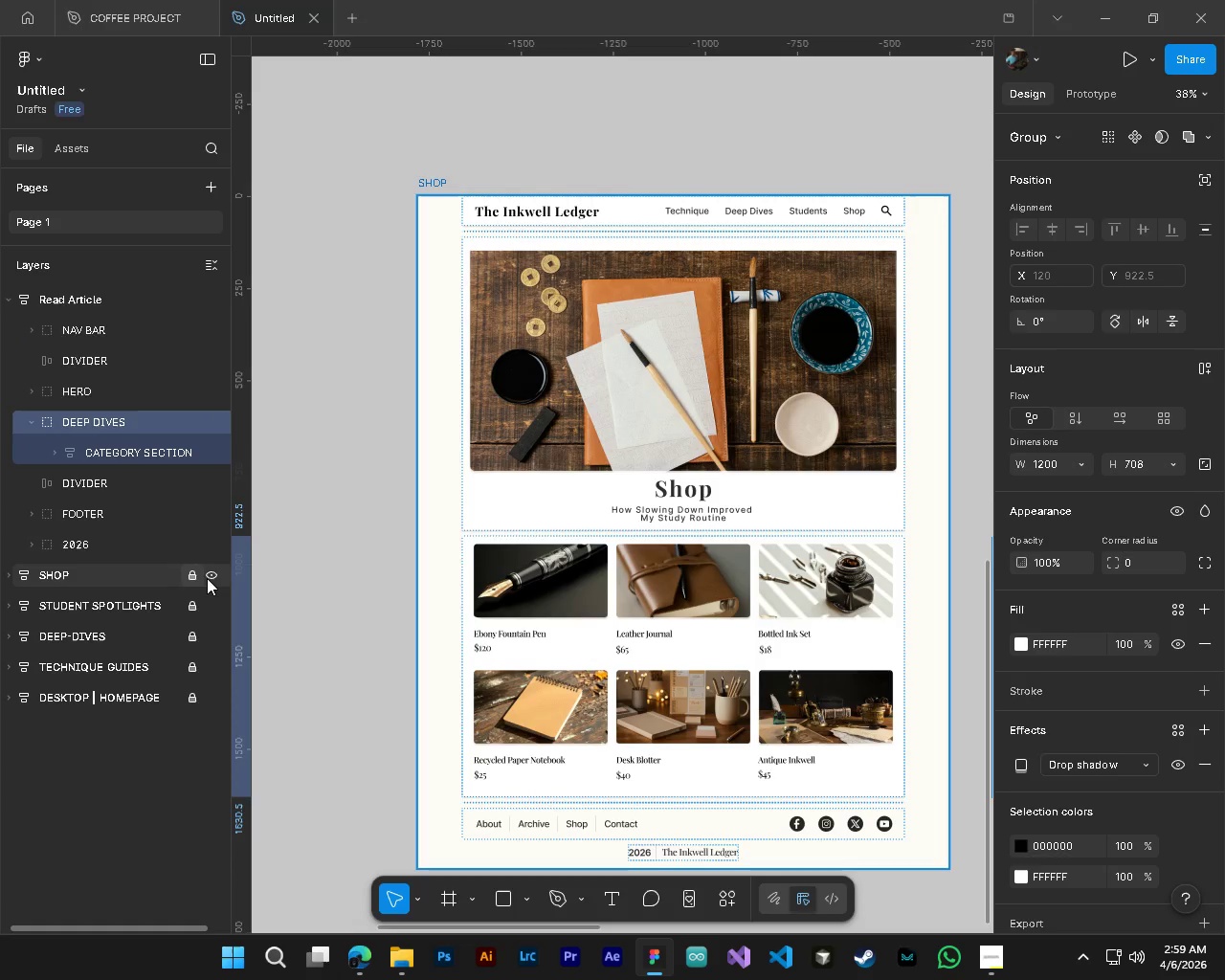 
left_click([74, 457])
 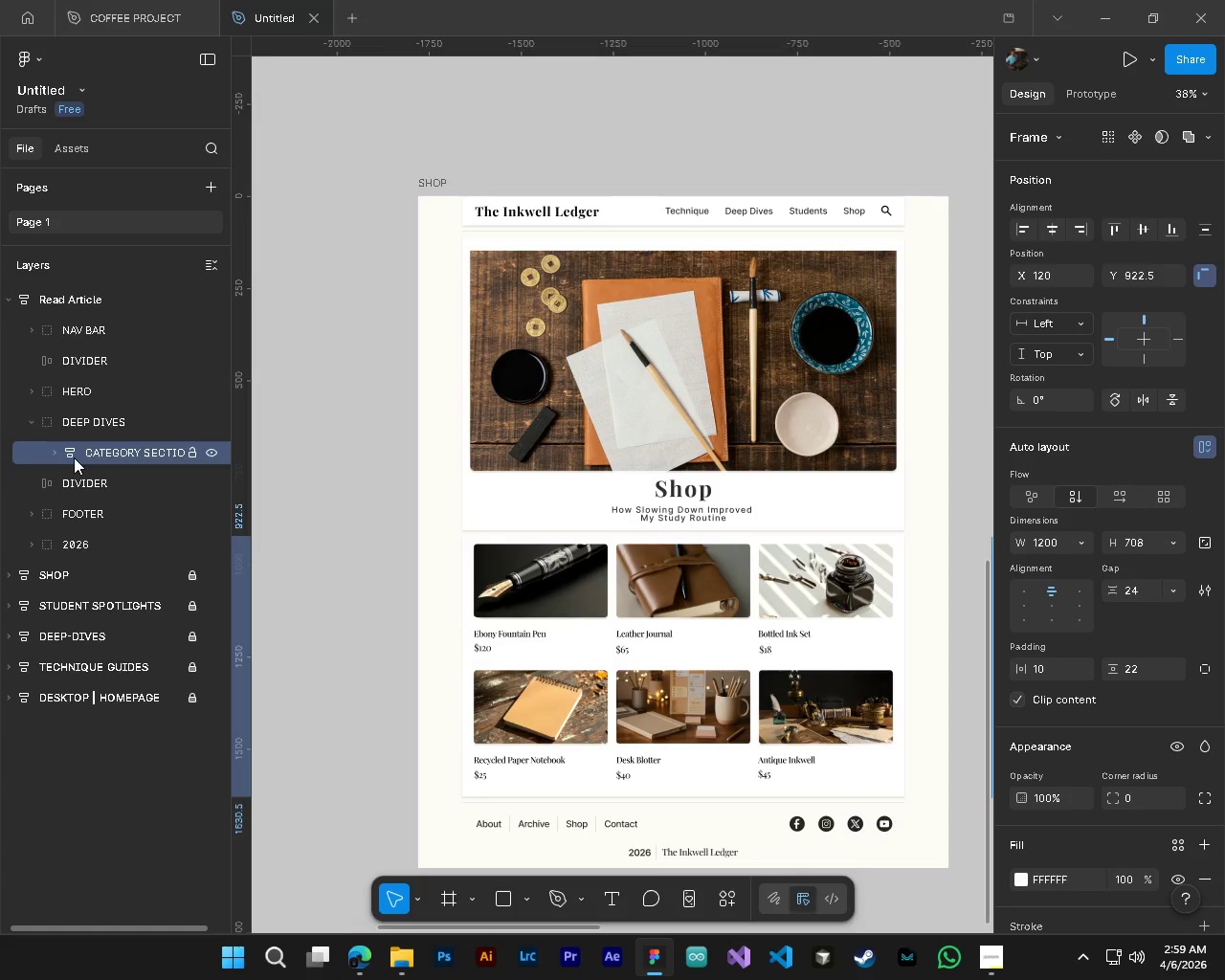 
key(Delete)
 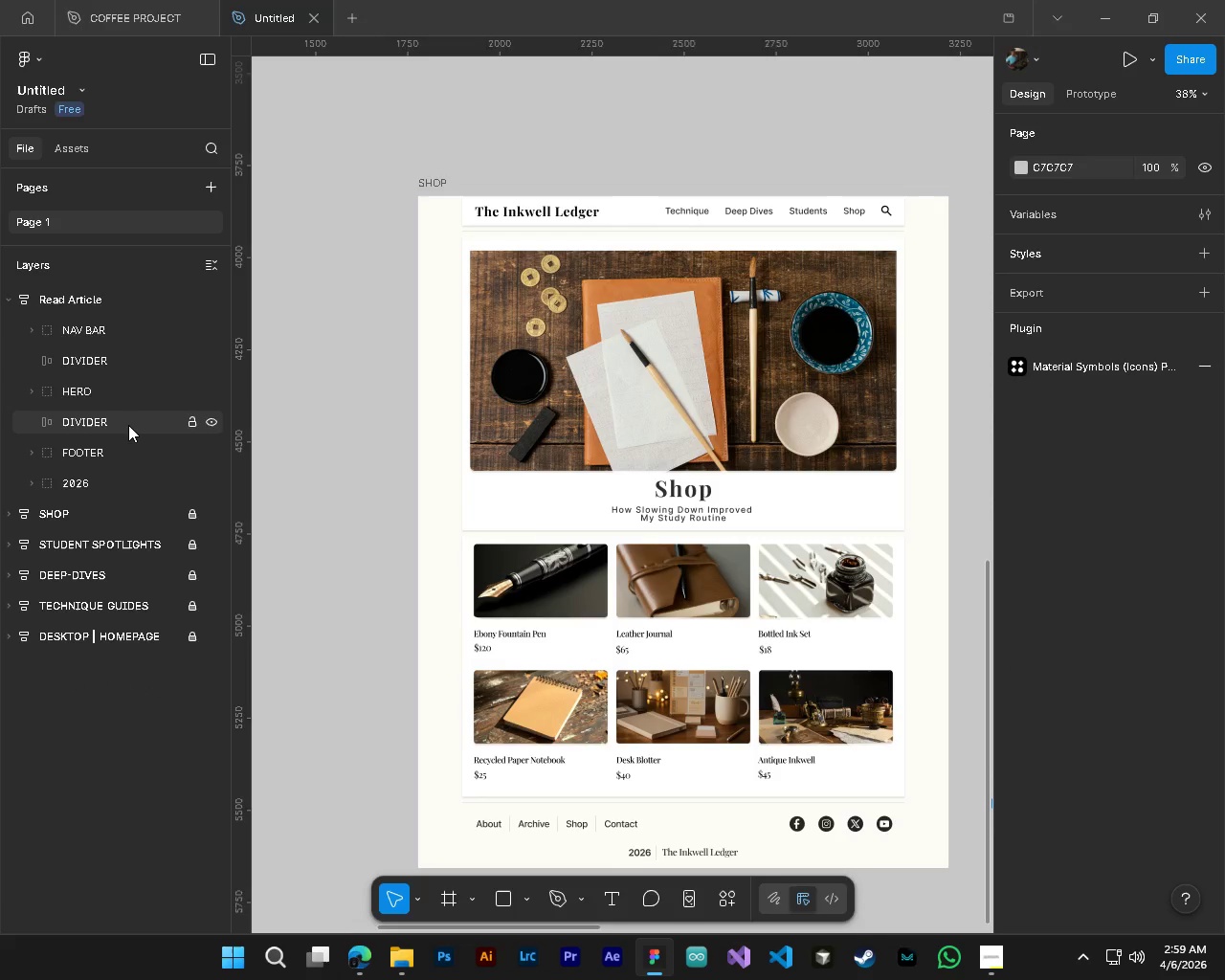 
left_click([110, 390])
 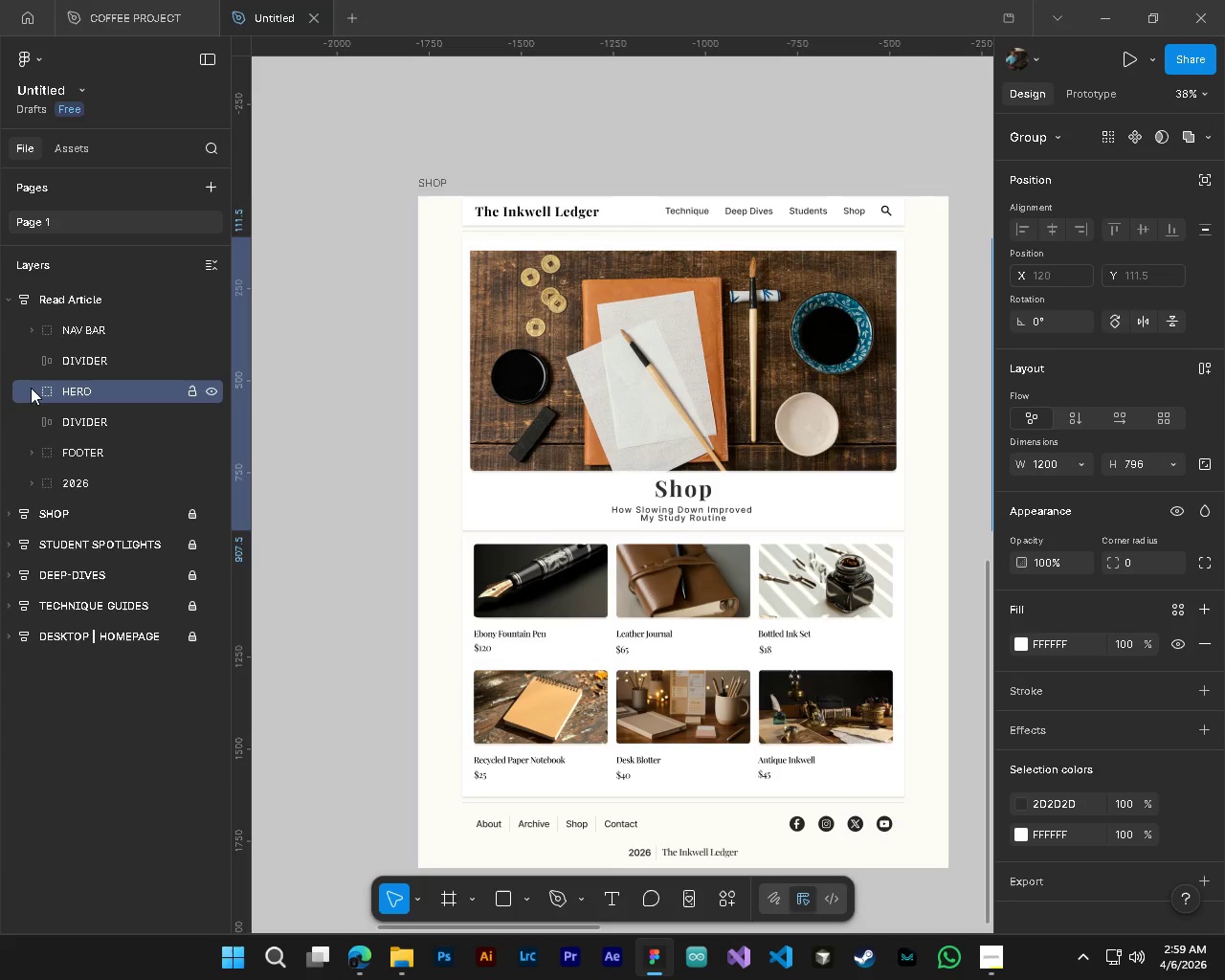 
left_click([31, 388])
 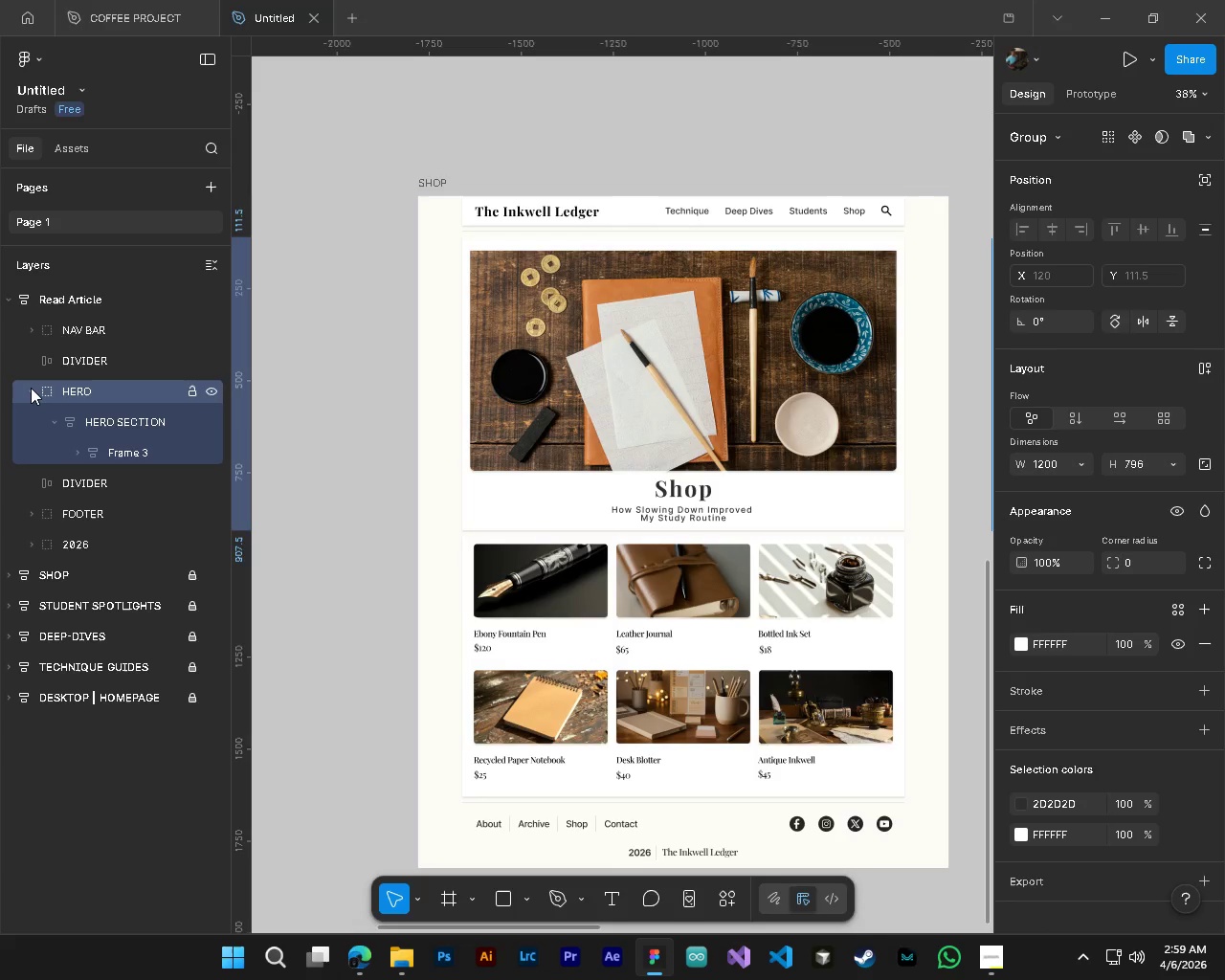 
left_click([35, 390])
 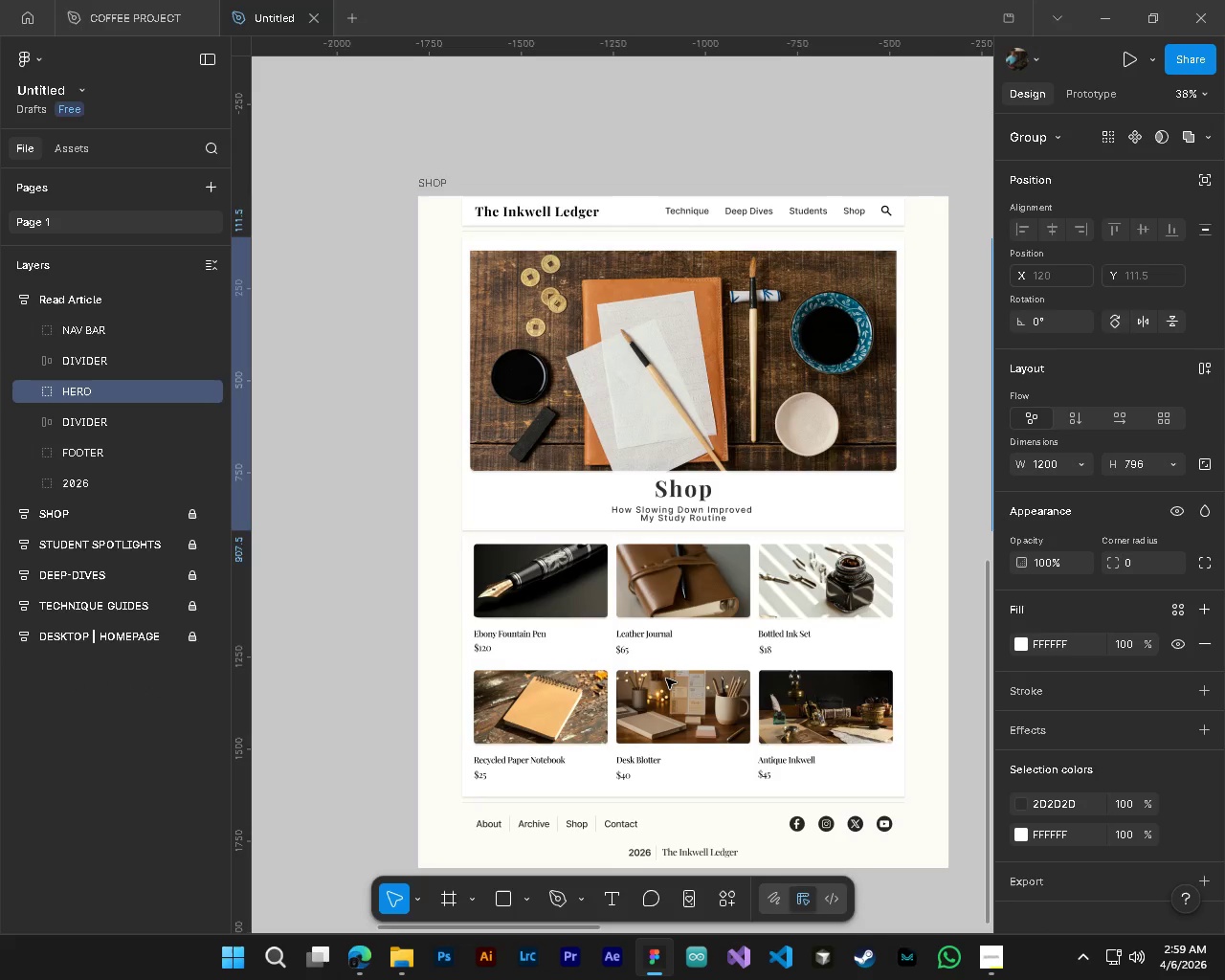 
hold_key(key=ControlLeft, duration=0.61)
 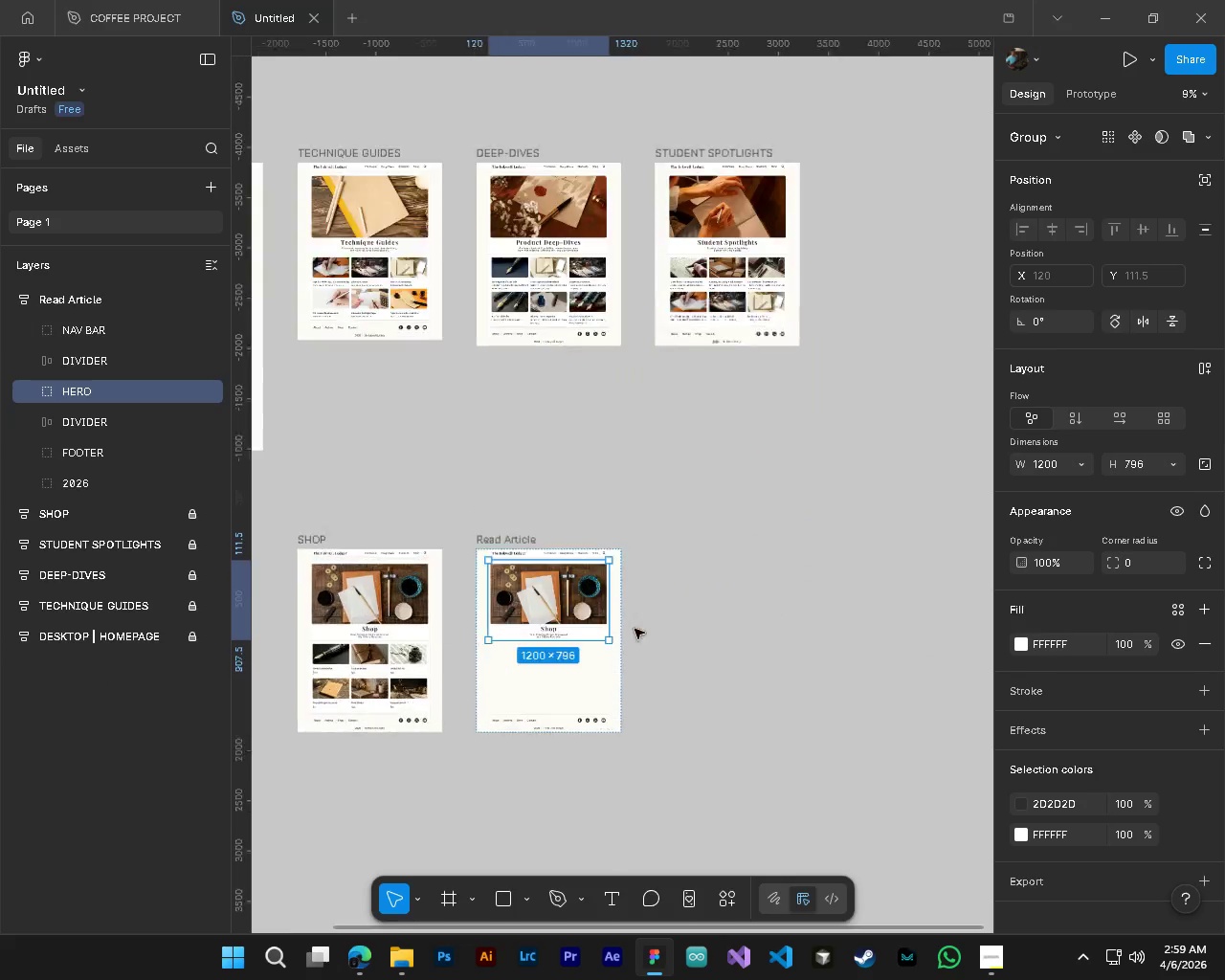 
key(Alt+Control+AltLeft)
 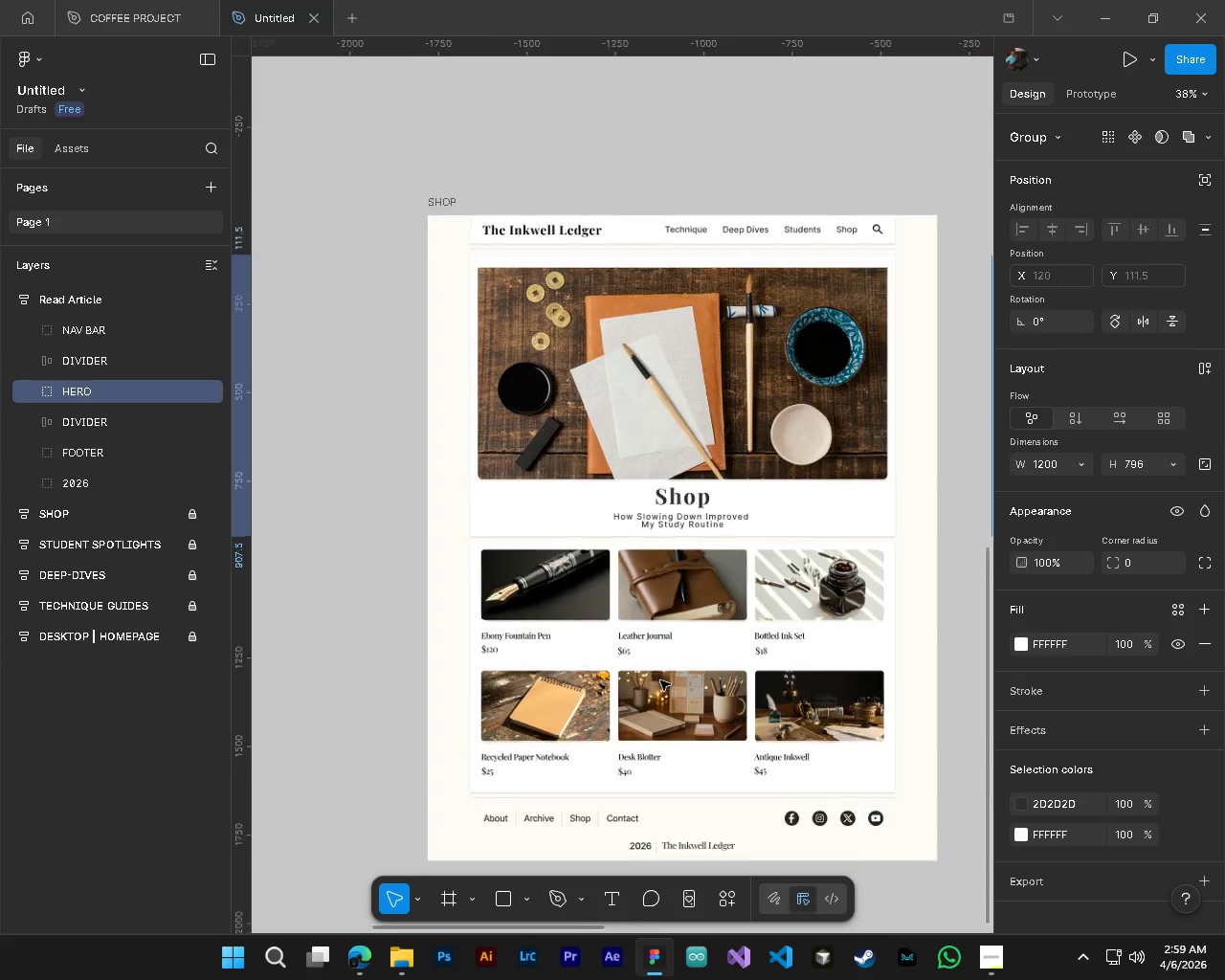 
key(Alt+Control+AltLeft)
 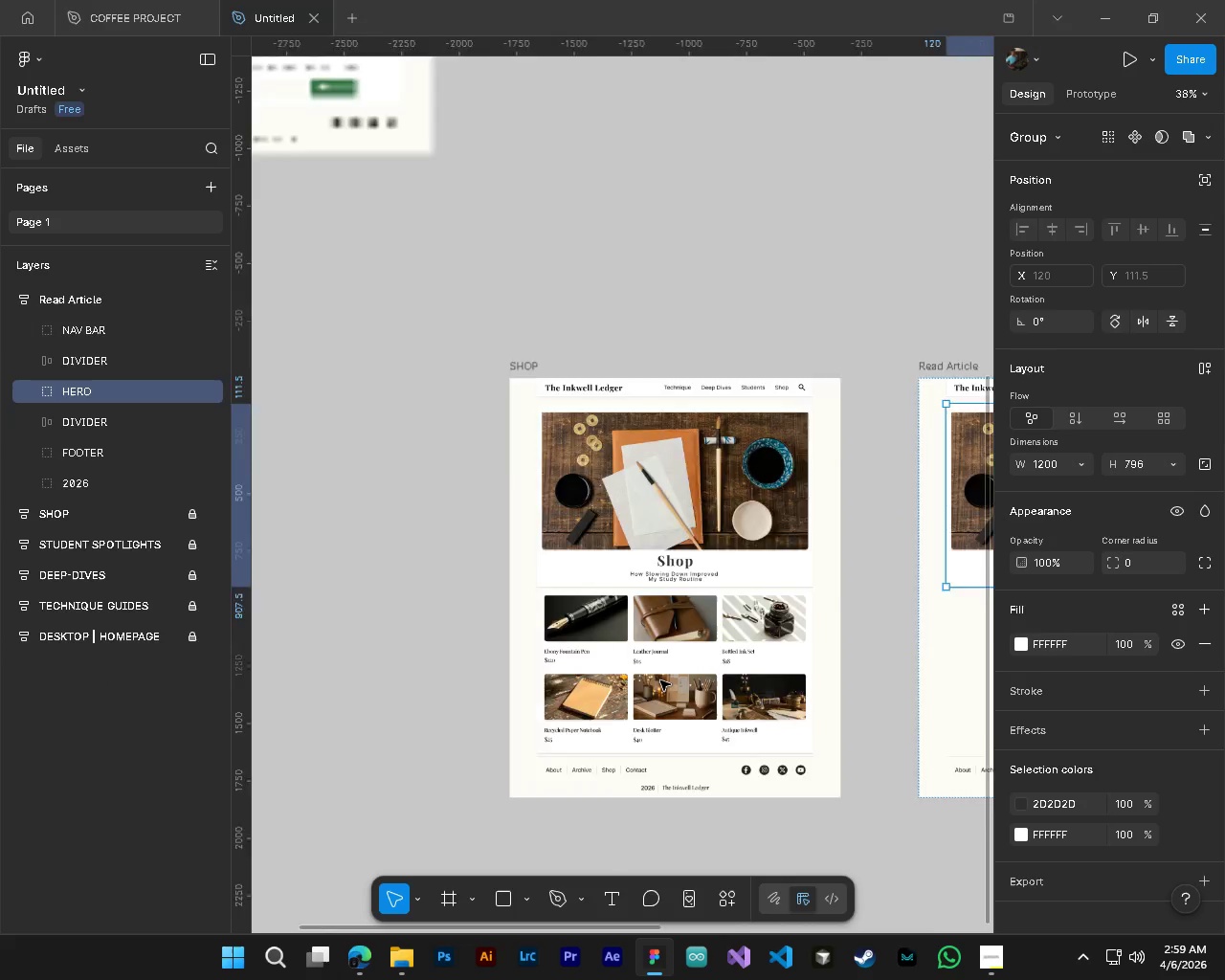 
key(Alt+Control+AltLeft)
 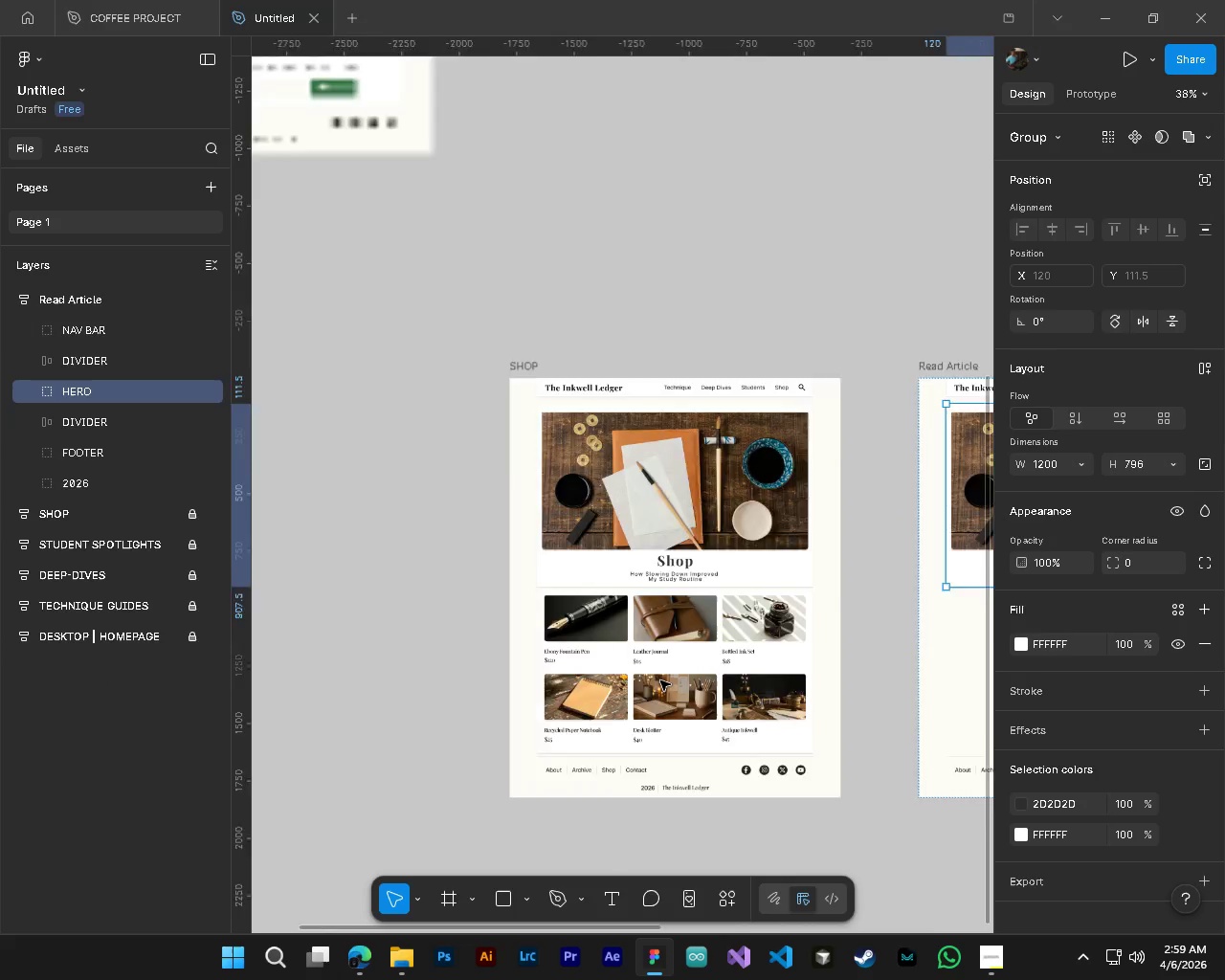 
key(Alt+Control+AltLeft)
 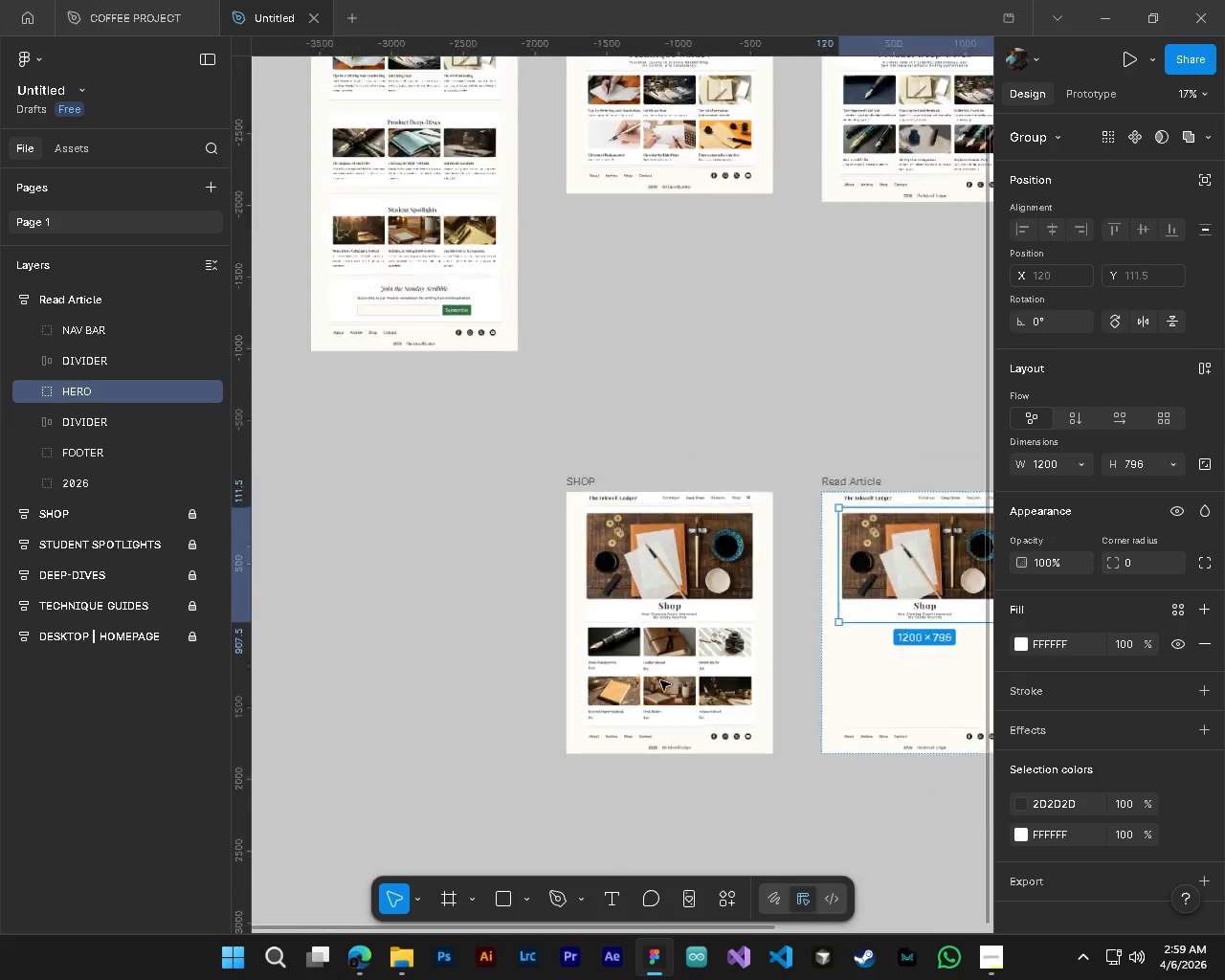 
key(Alt+Control+AltLeft)
 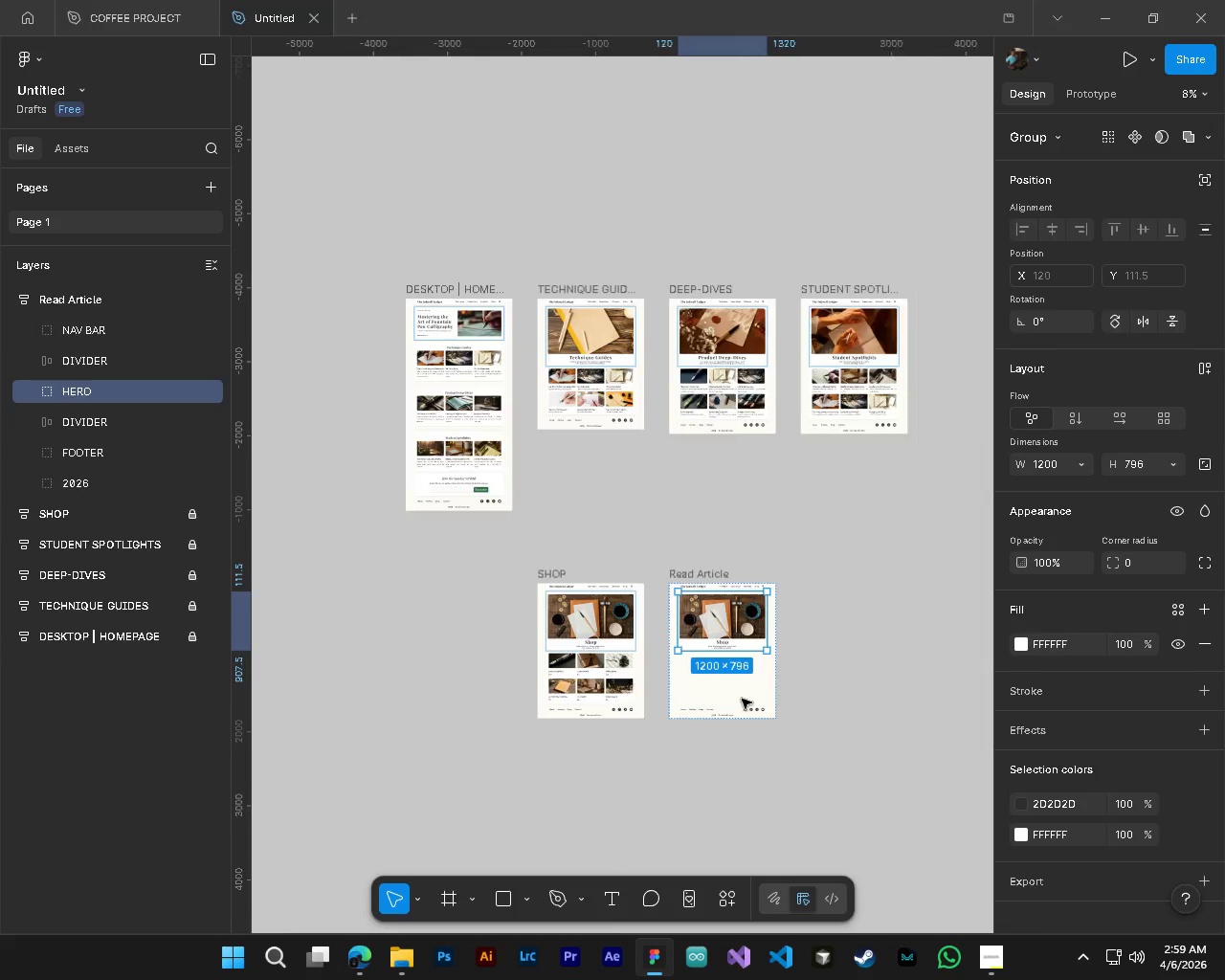 
key(Alt+Control+AltLeft)
 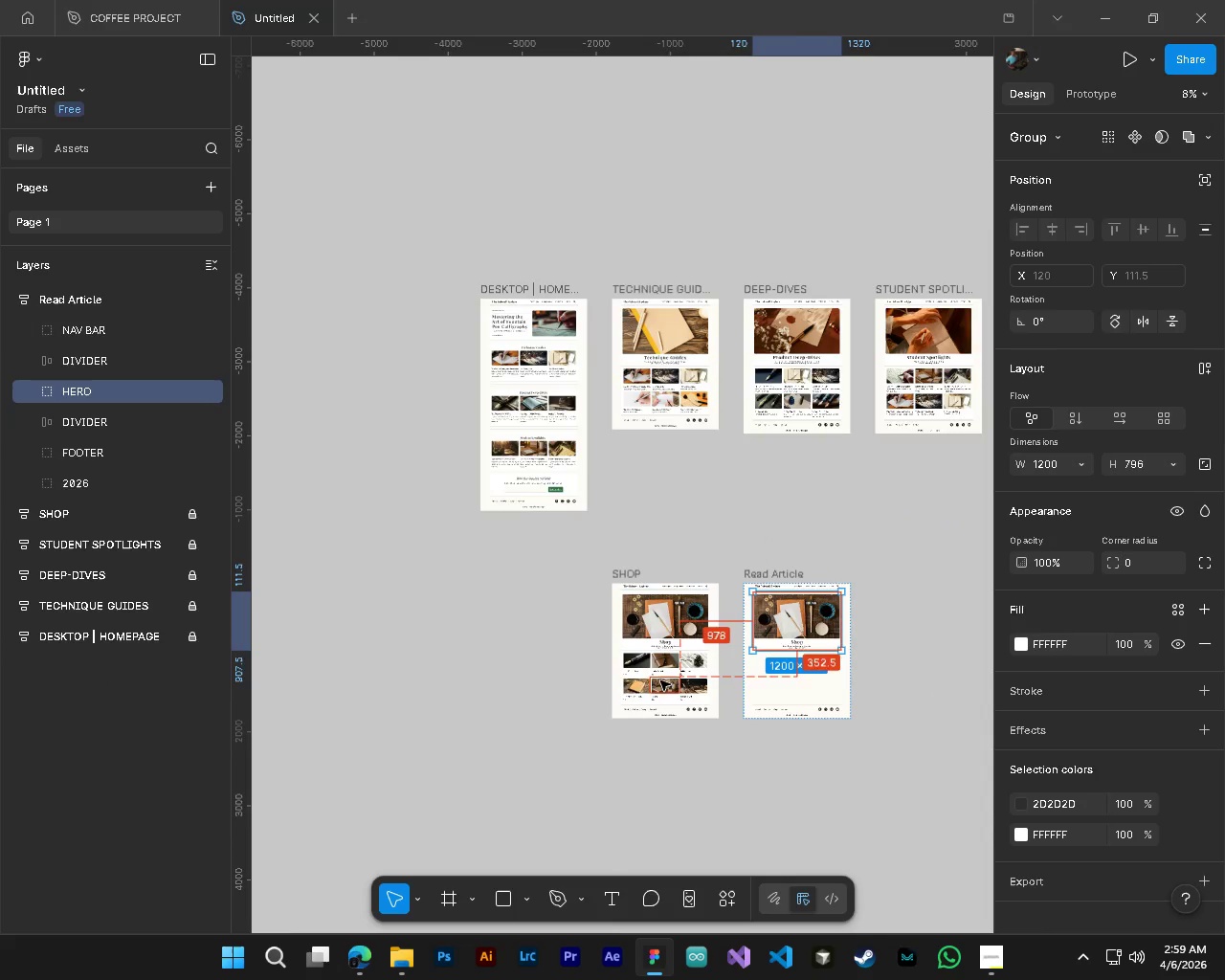 
key(Shift+ShiftLeft)
 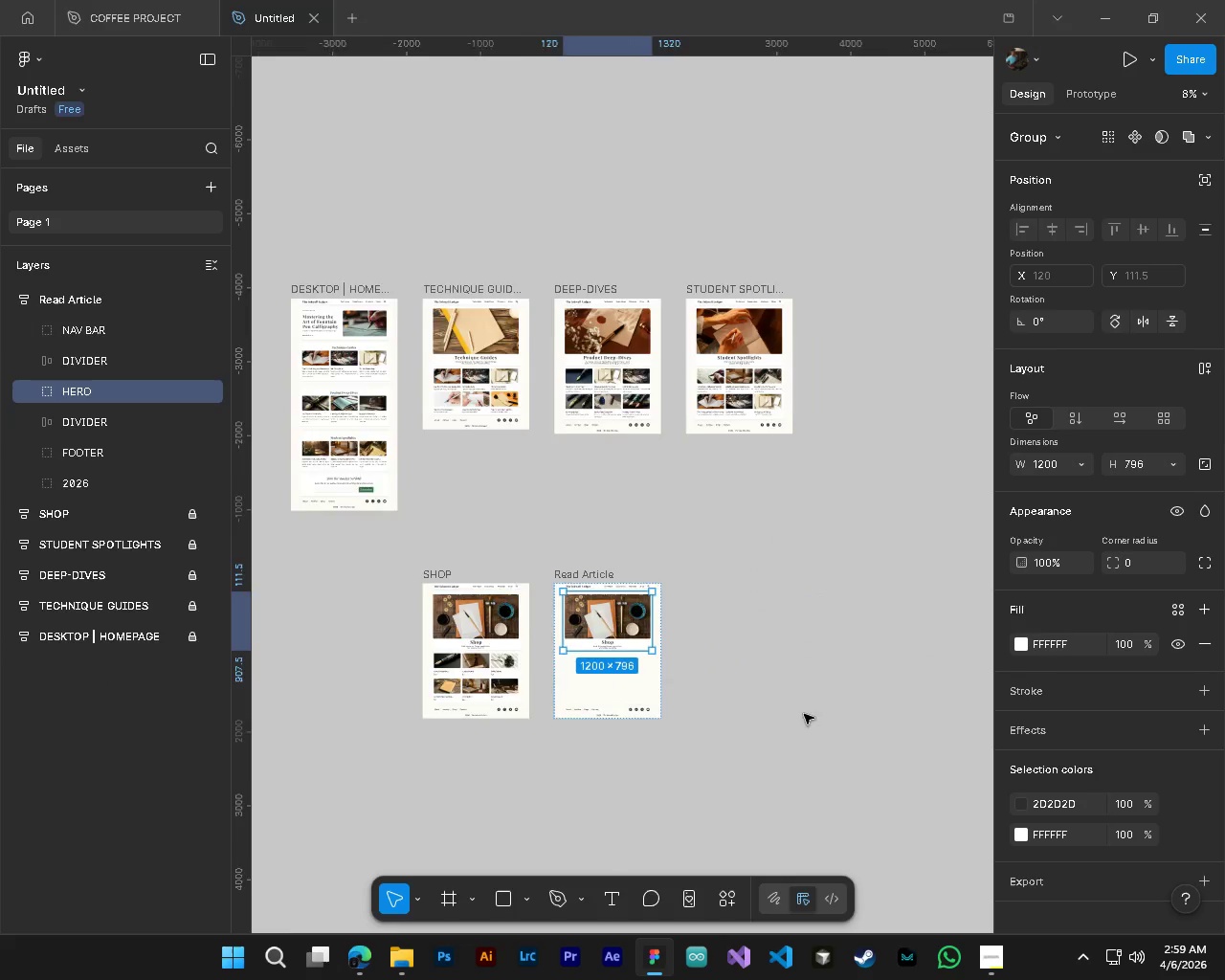 
hold_key(key=AltLeft, duration=1.12)
hold_key(key=ControlLeft, duration=1.14)
scroll: coordinate [567, 598], scroll_direction: down, amount: 6.0
 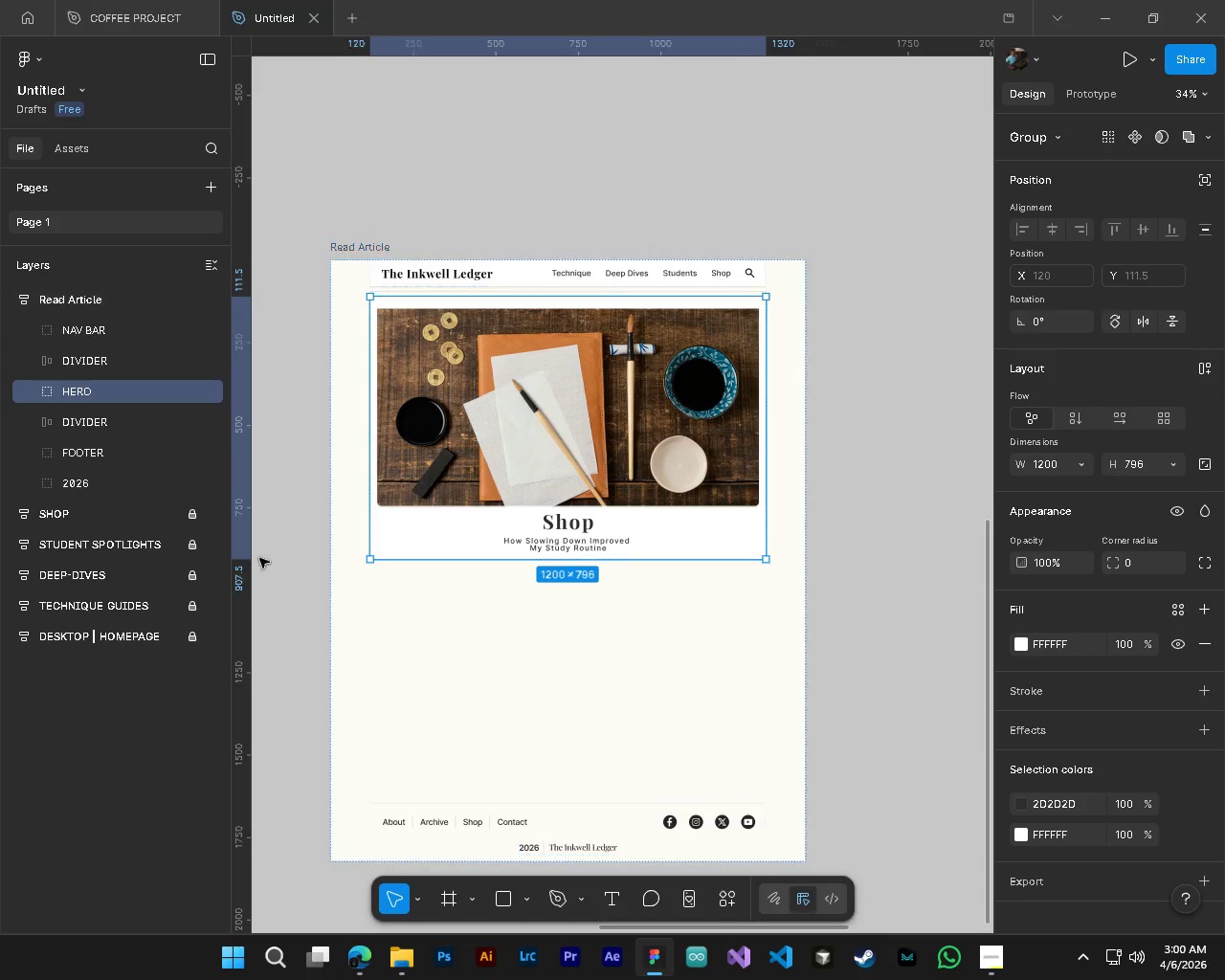 
left_click([31, 392])
 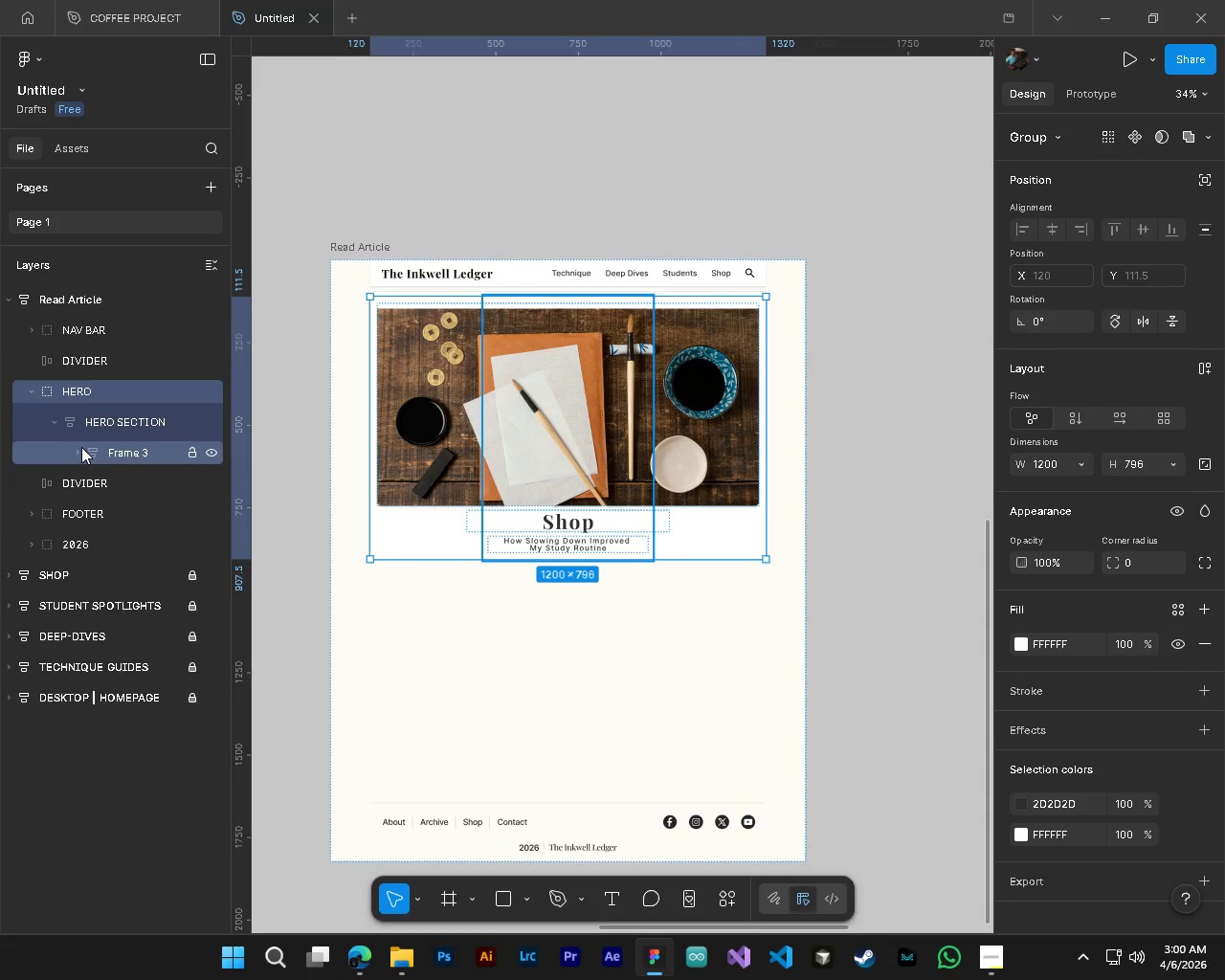 
left_click([78, 450])
 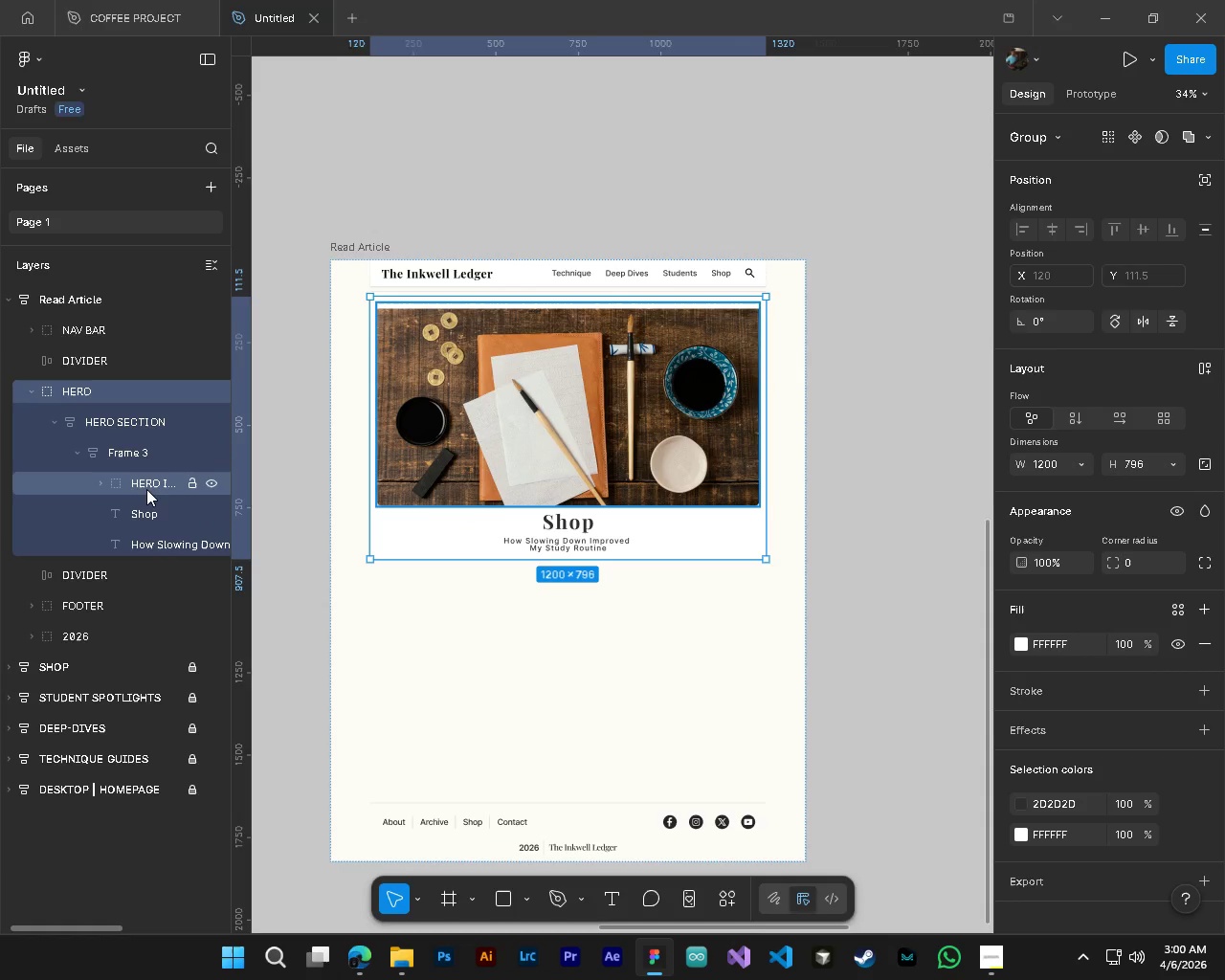 
left_click_drag(start_coordinate=[136, 479], to_coordinate=[137, 549])
 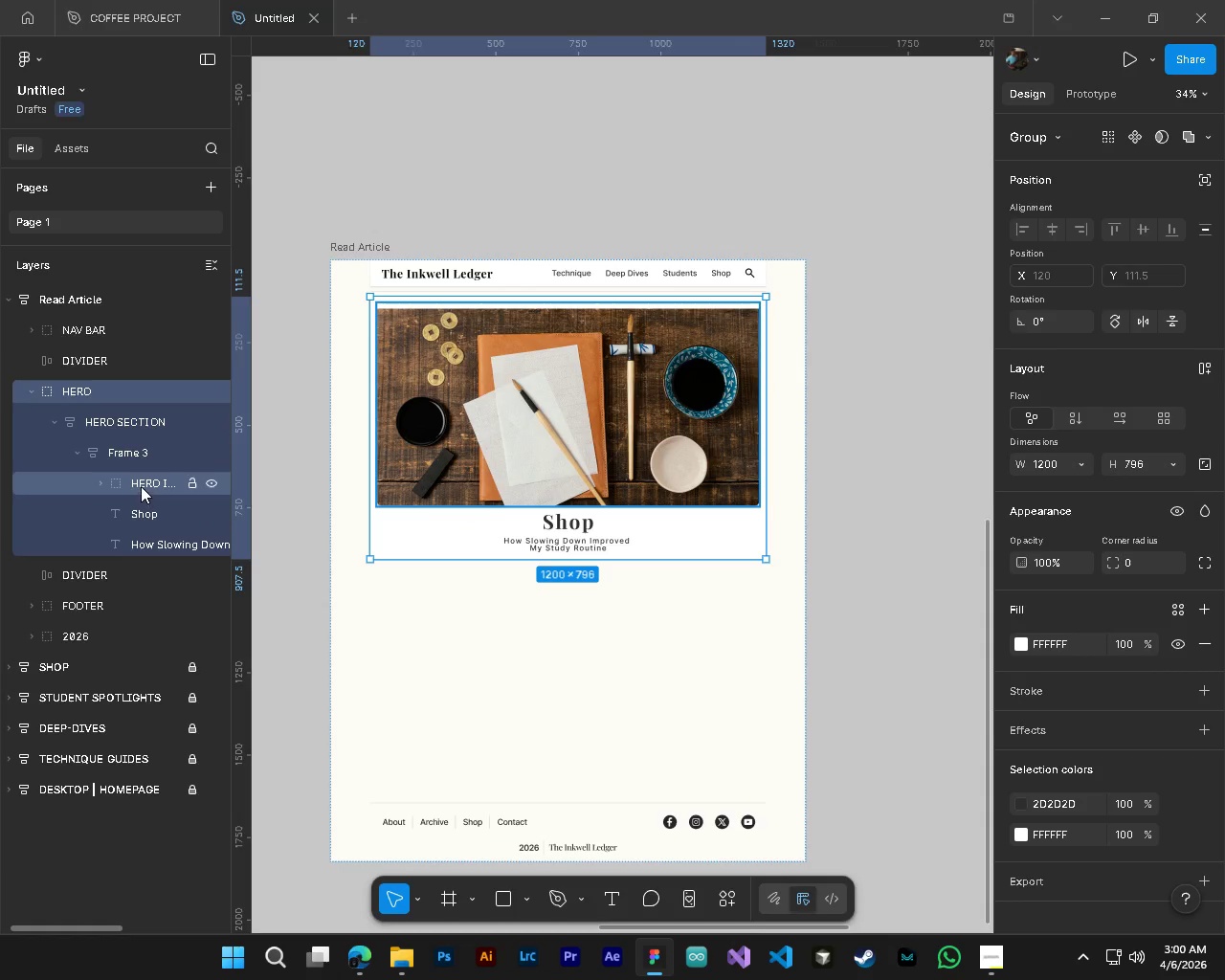 
left_click([141, 486])
 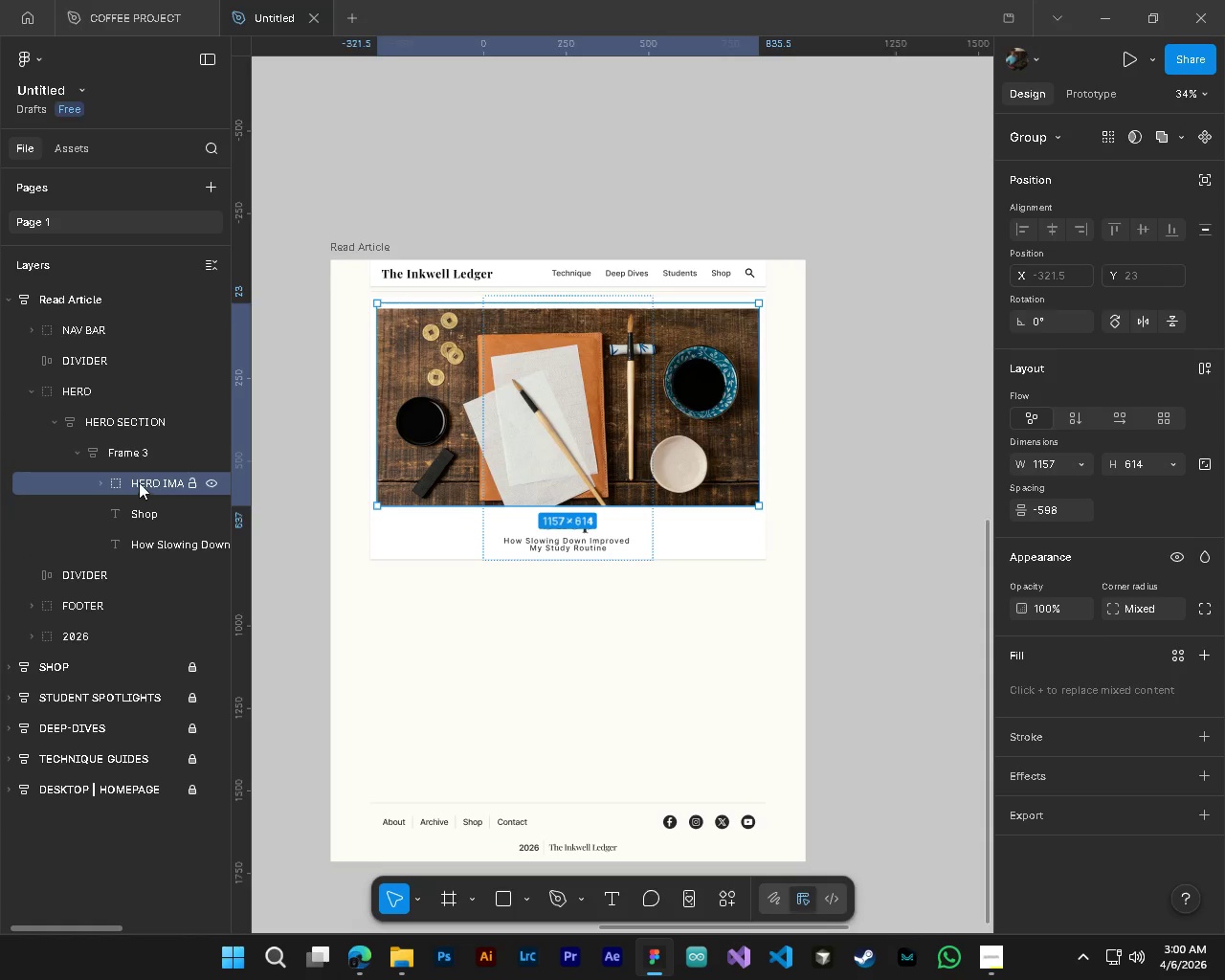 
left_click_drag(start_coordinate=[139, 482], to_coordinate=[142, 552])
 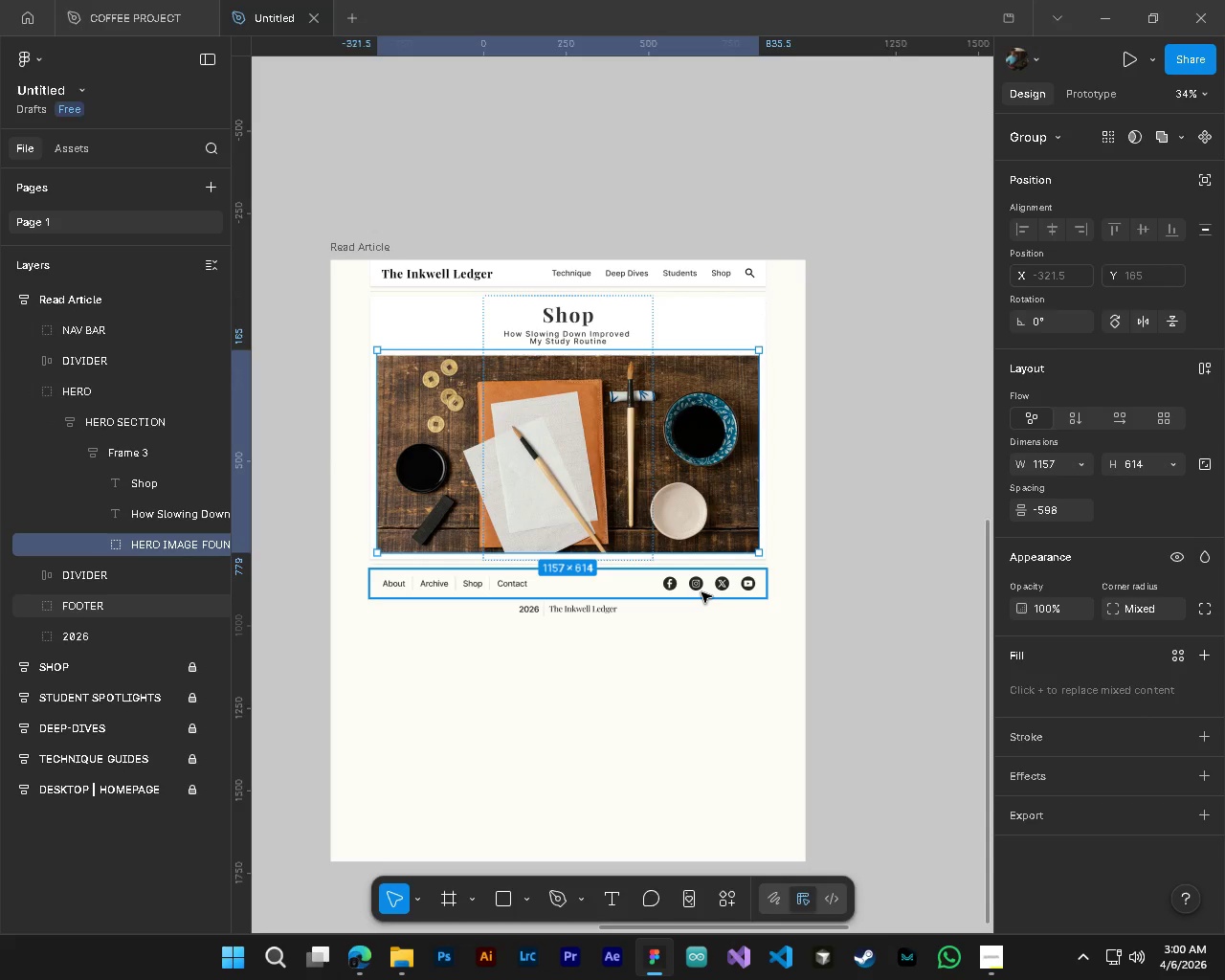 
left_click_drag(start_coordinate=[602, 592], to_coordinate=[602, 739])
 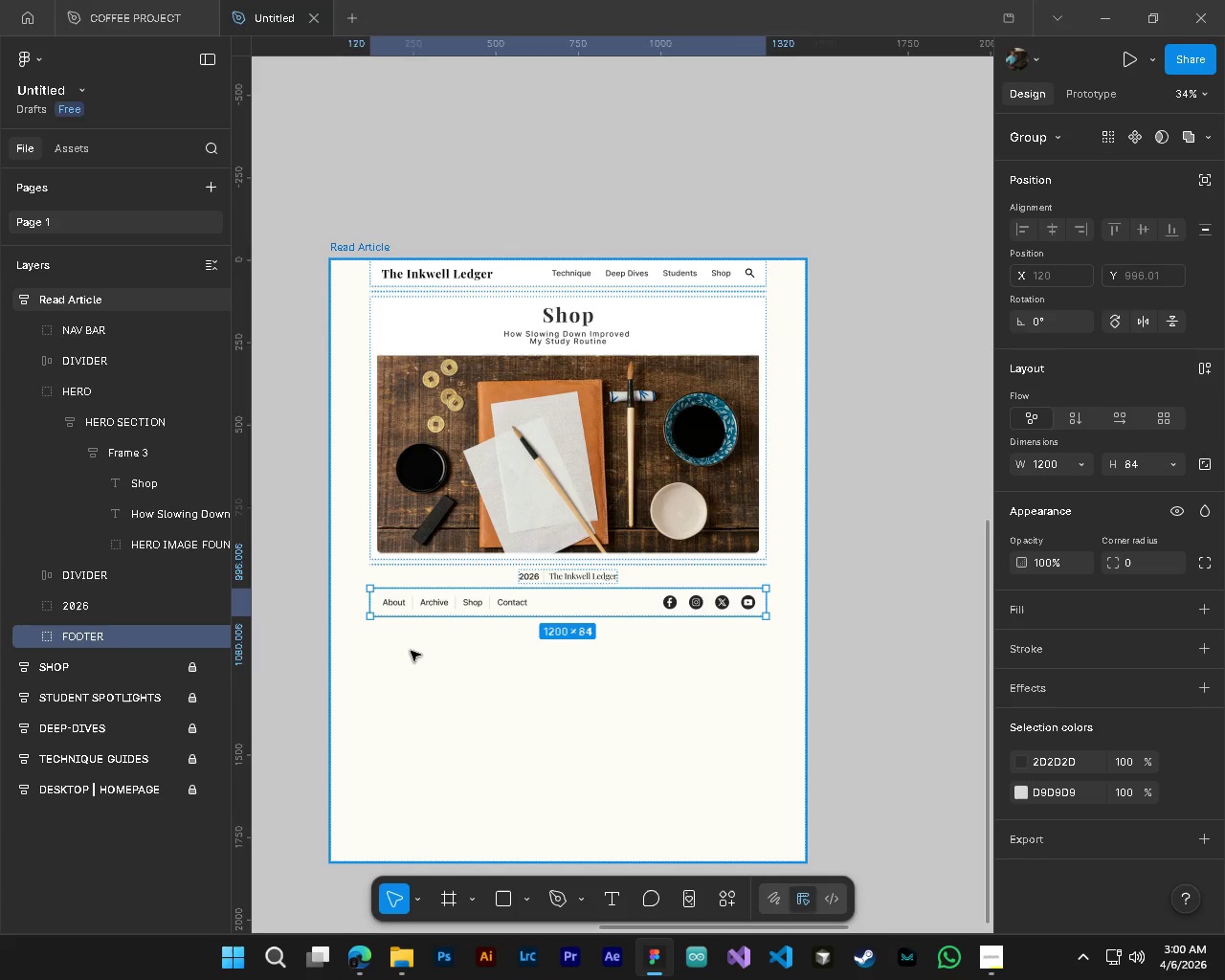 
key(Control+Z)
 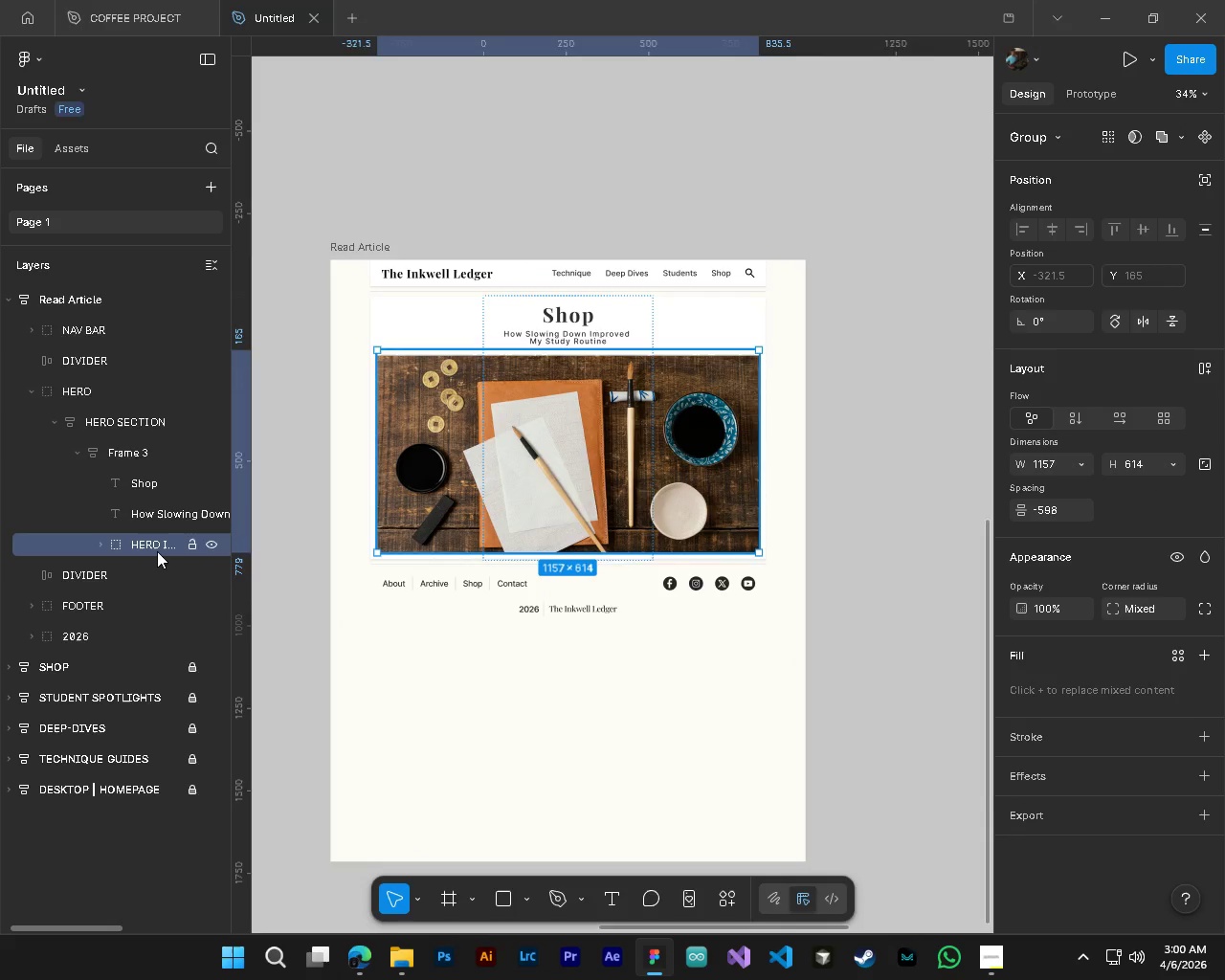 
left_click([122, 580])
 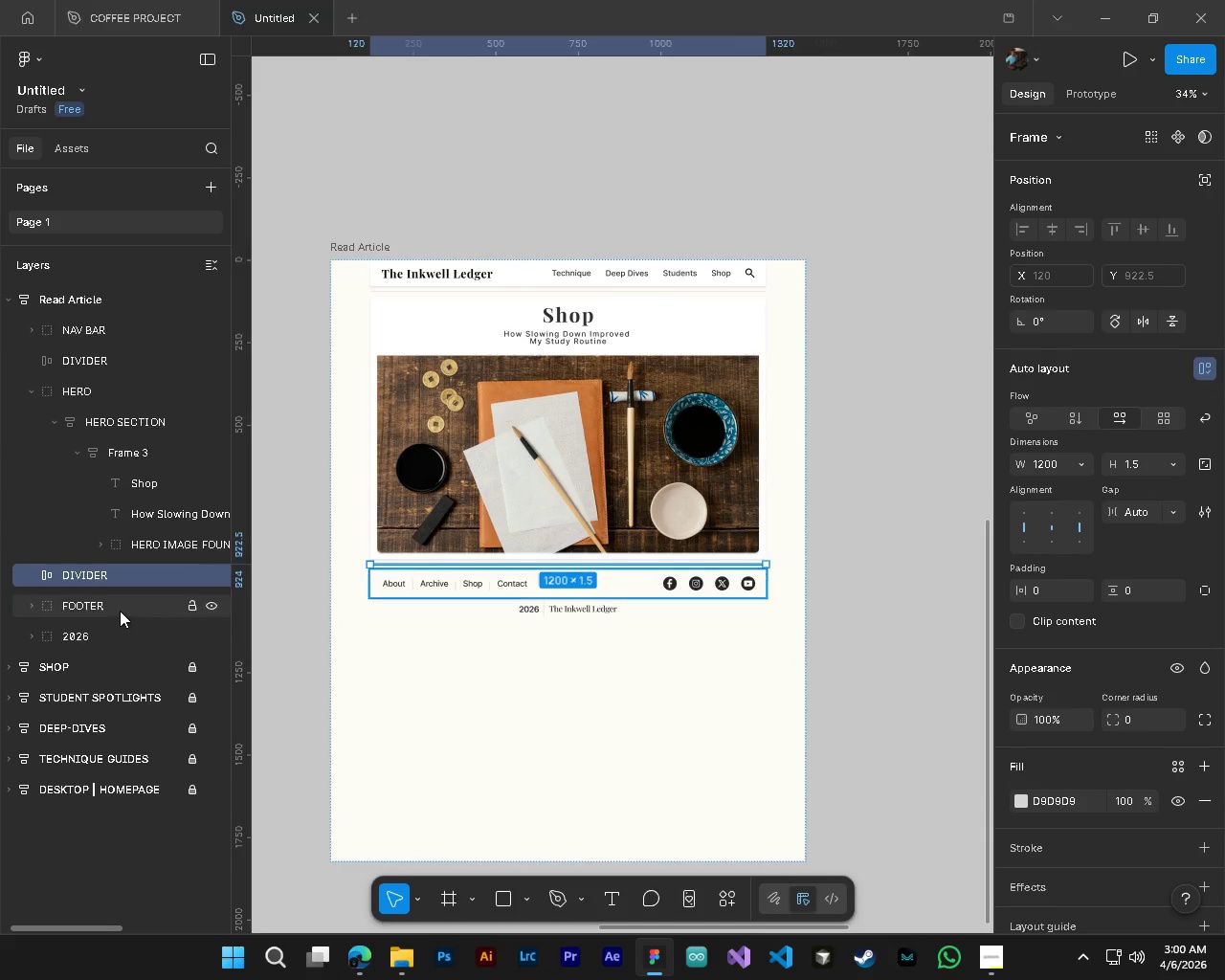 
hold_key(key=ShiftLeft, duration=1.5)
left_click([120, 611])
 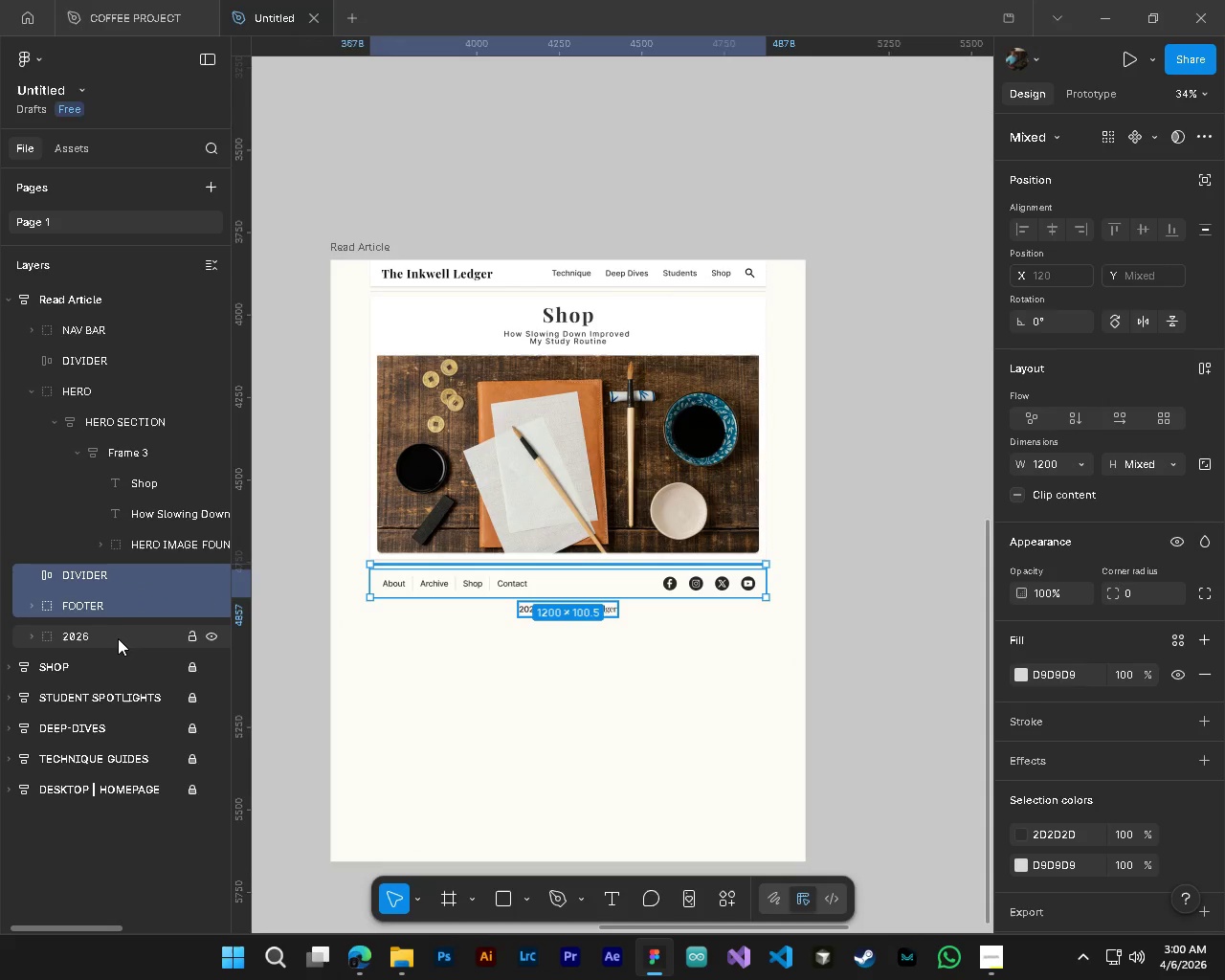 
left_click([118, 639])
 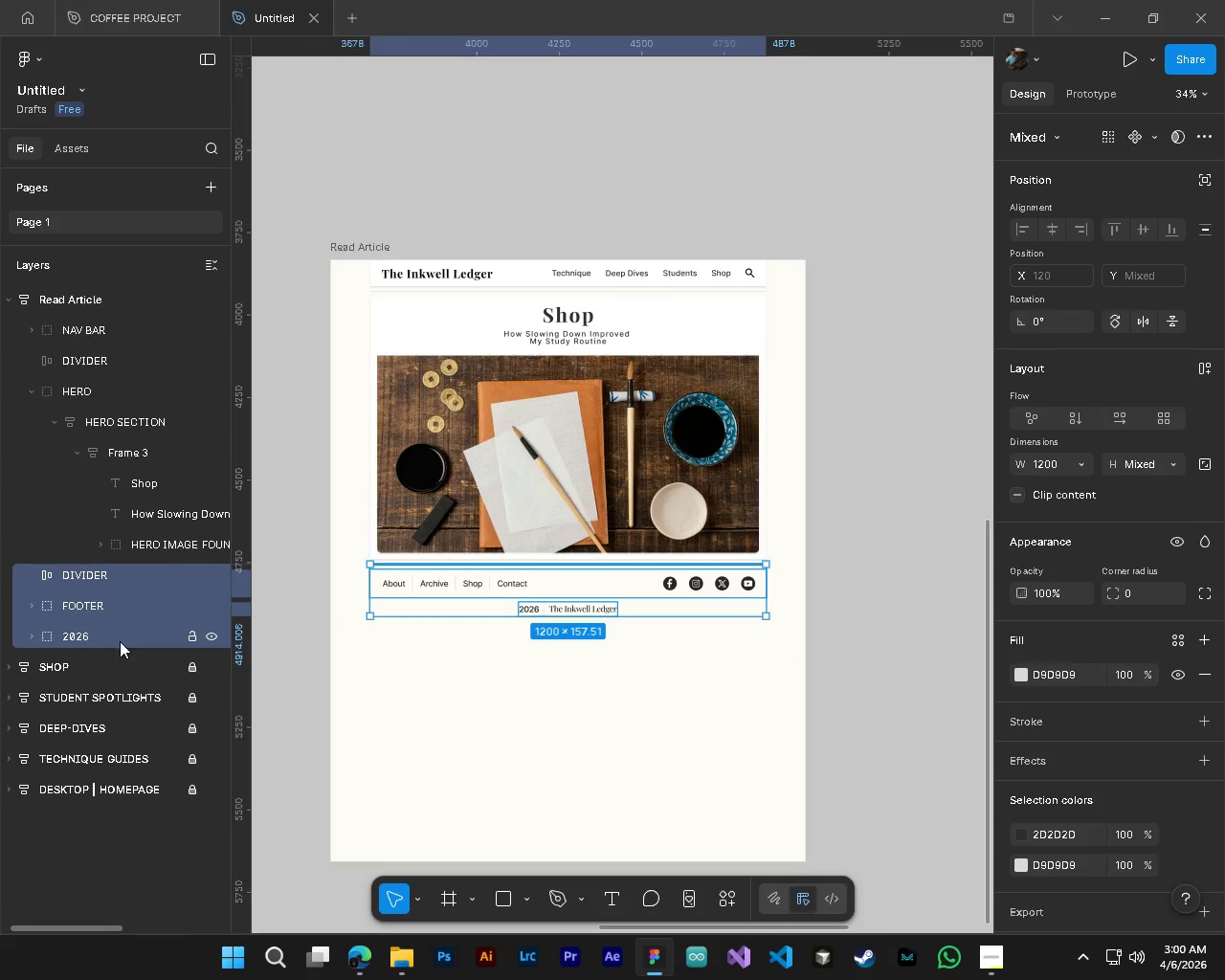 
key(Shift+ShiftLeft)
 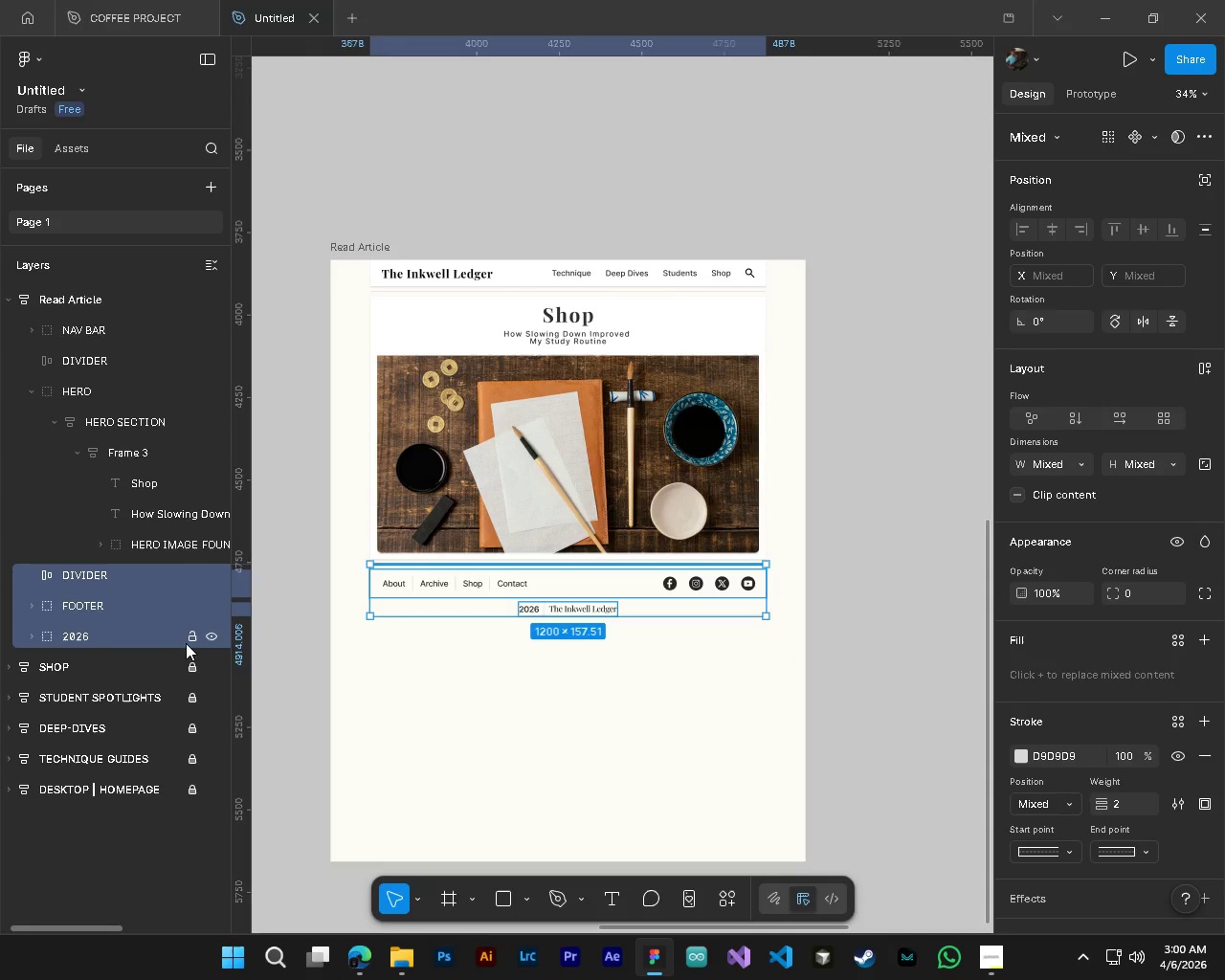 
key(Shift+ShiftLeft)
 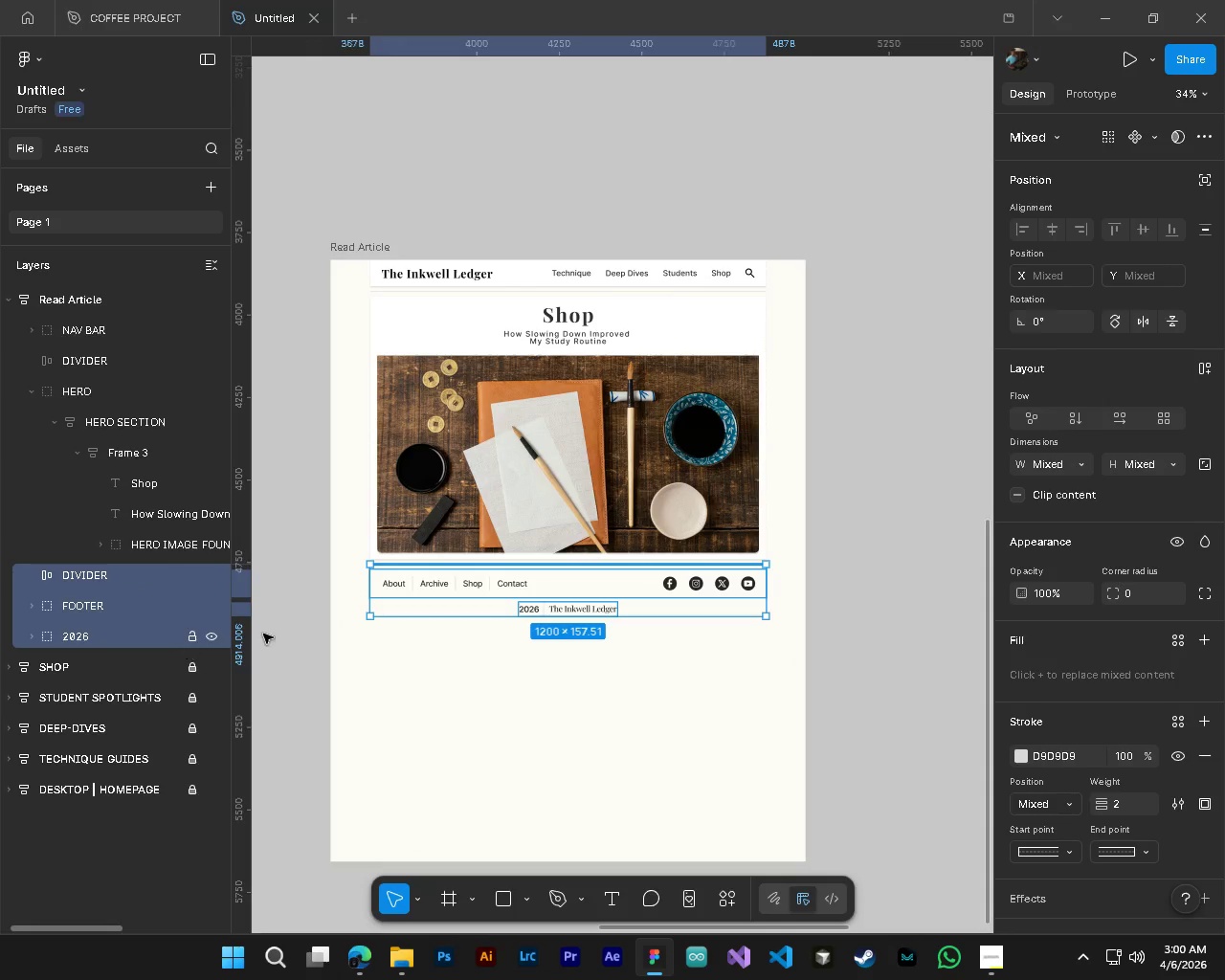 
key(Shift+ShiftLeft)
 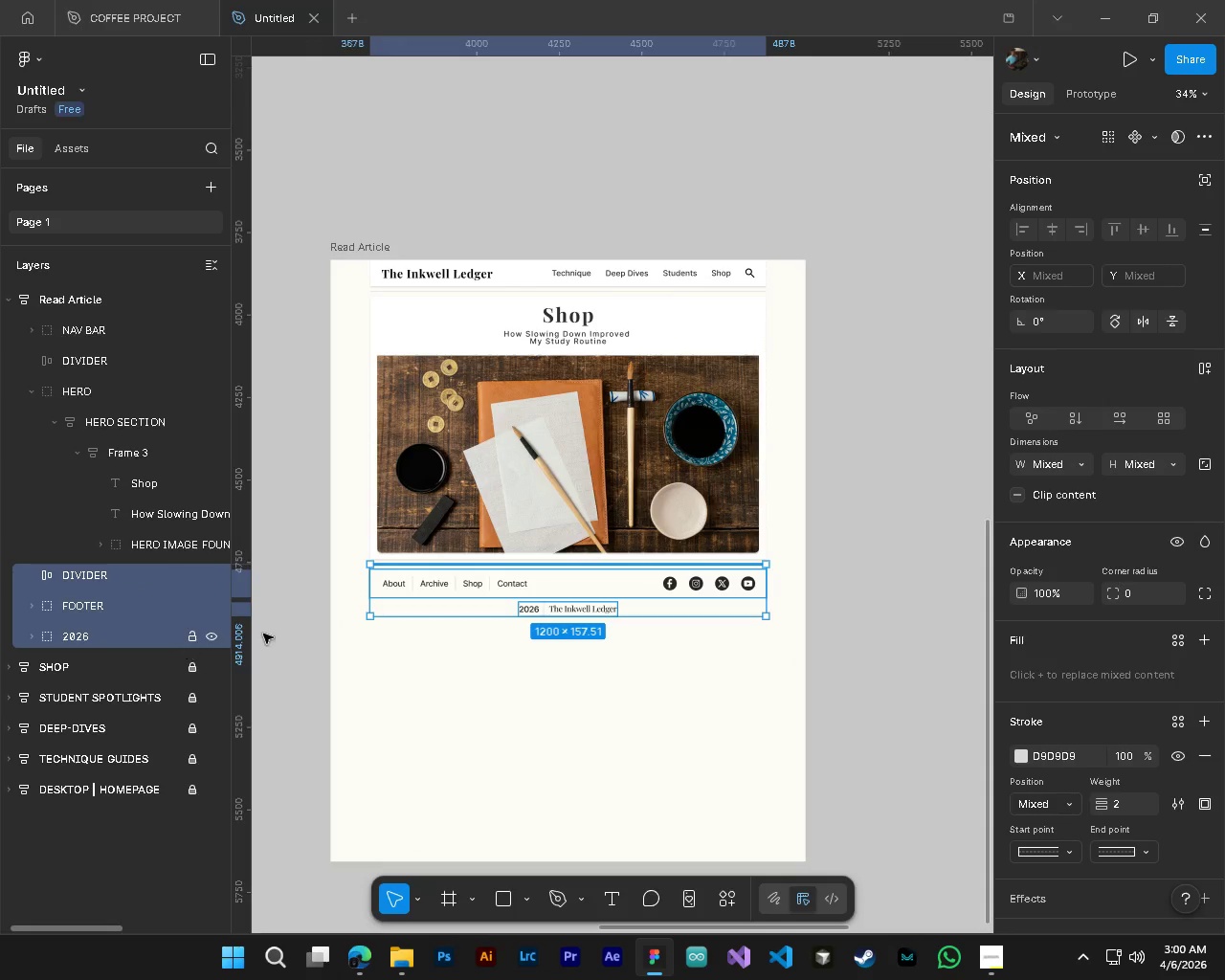 
key(Shift+ShiftLeft)
 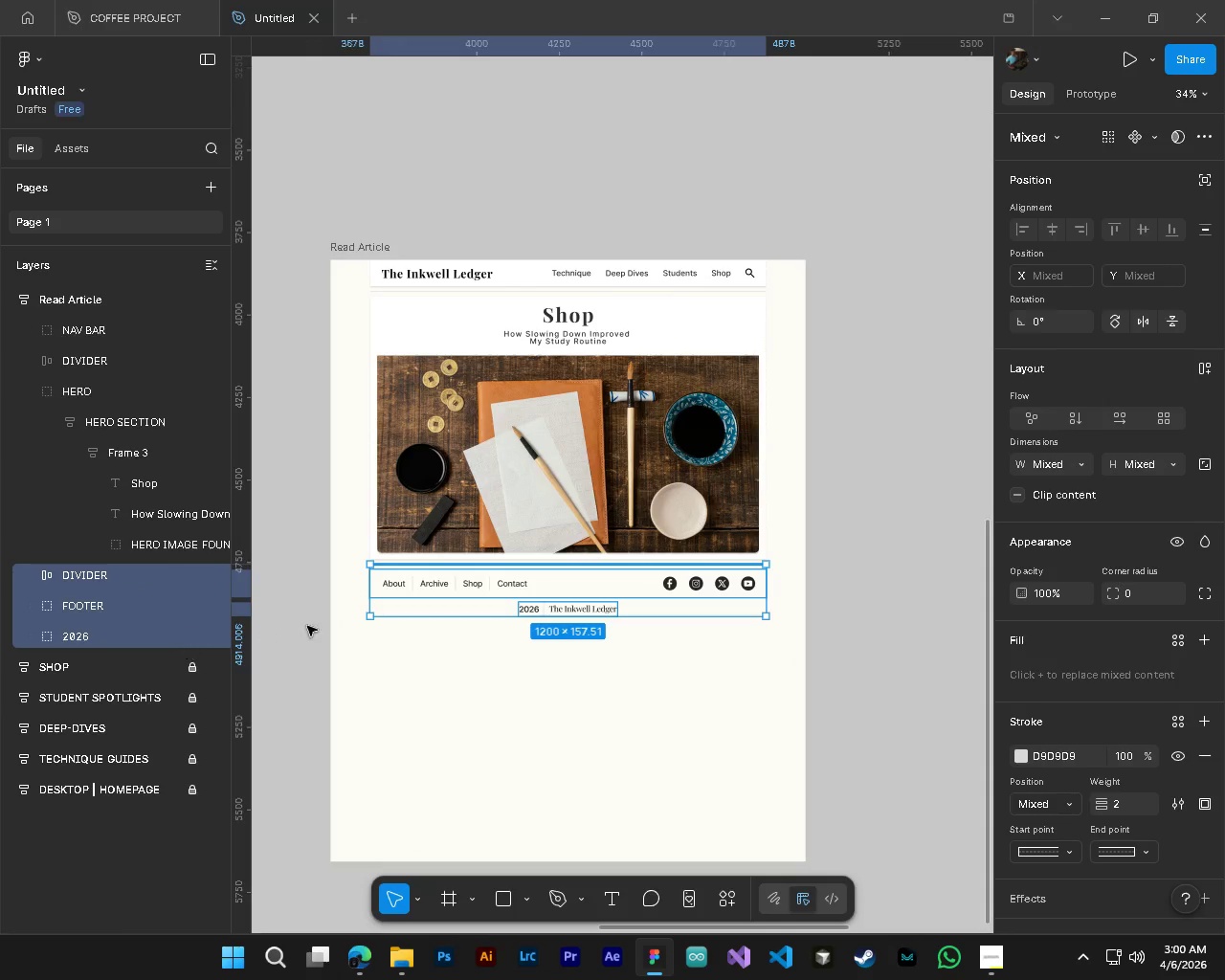 
key(Shift+ShiftLeft)
 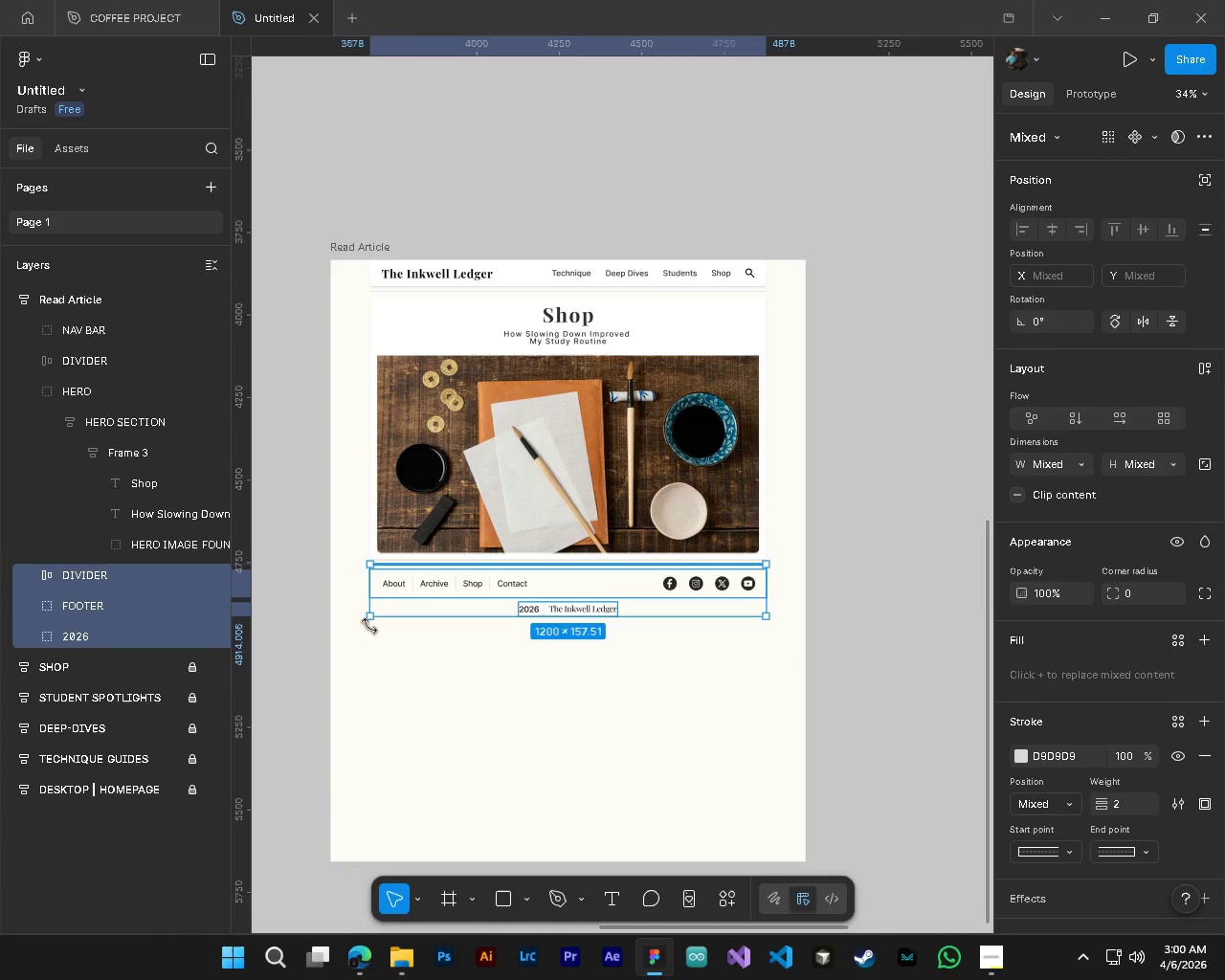 
hold_key(key=ShiftLeft, duration=6.75)
 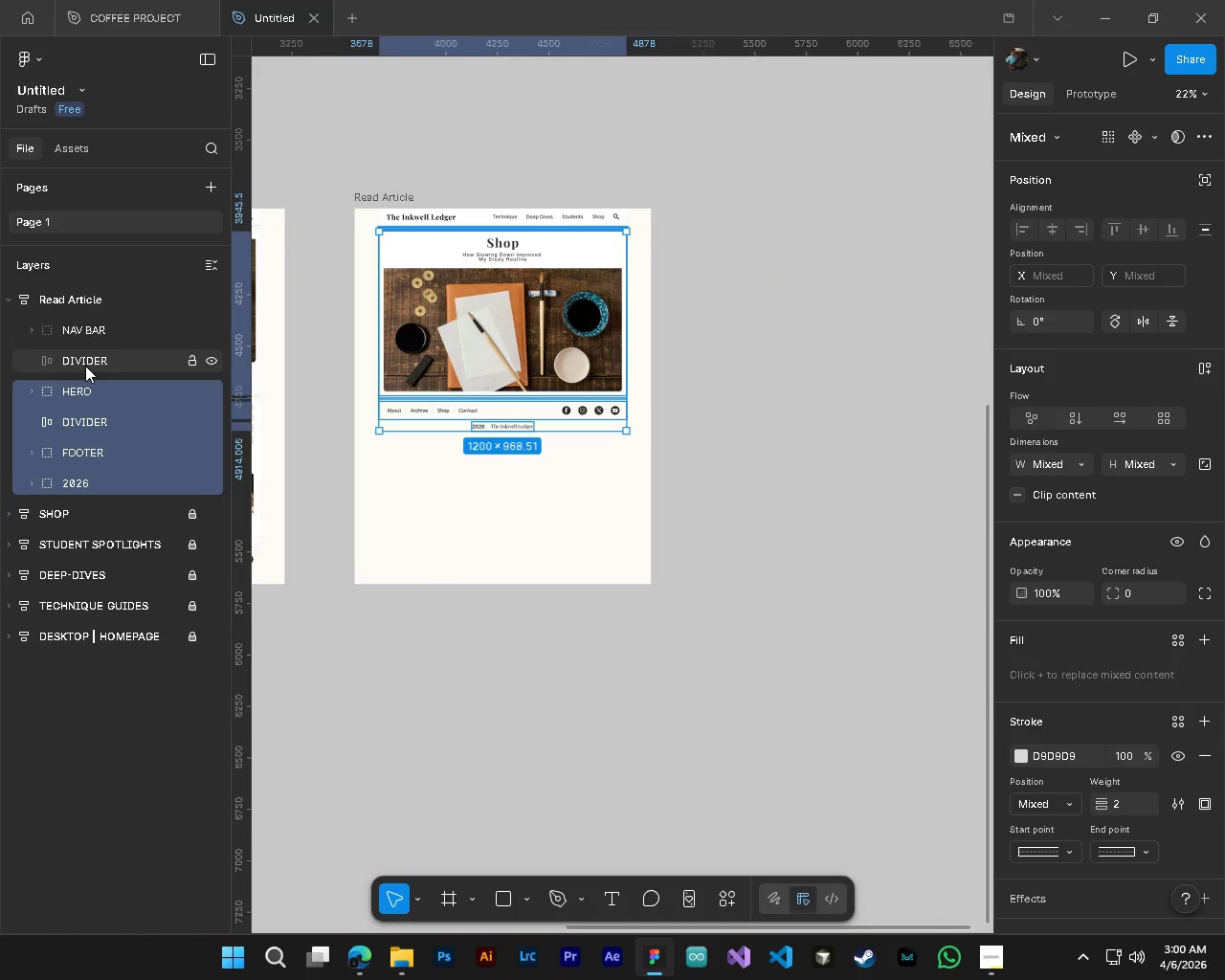 
key(Alt+AltLeft)
 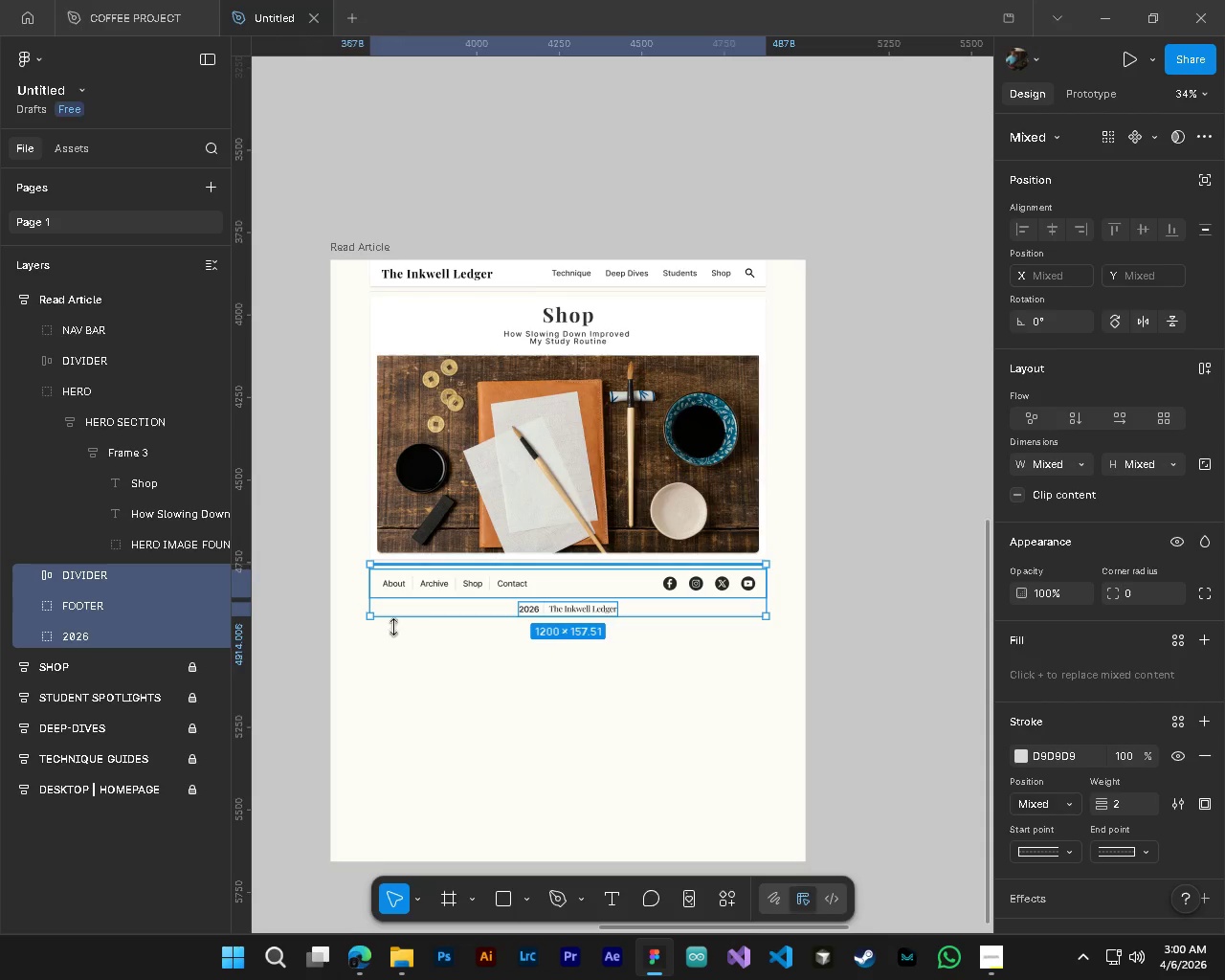 
hold_key(key=ControlLeft, duration=0.38)
hold_key(key=AltLeft, duration=0.34)
scroll: coordinate [423, 666], scroll_direction: down, amount: 8.0
 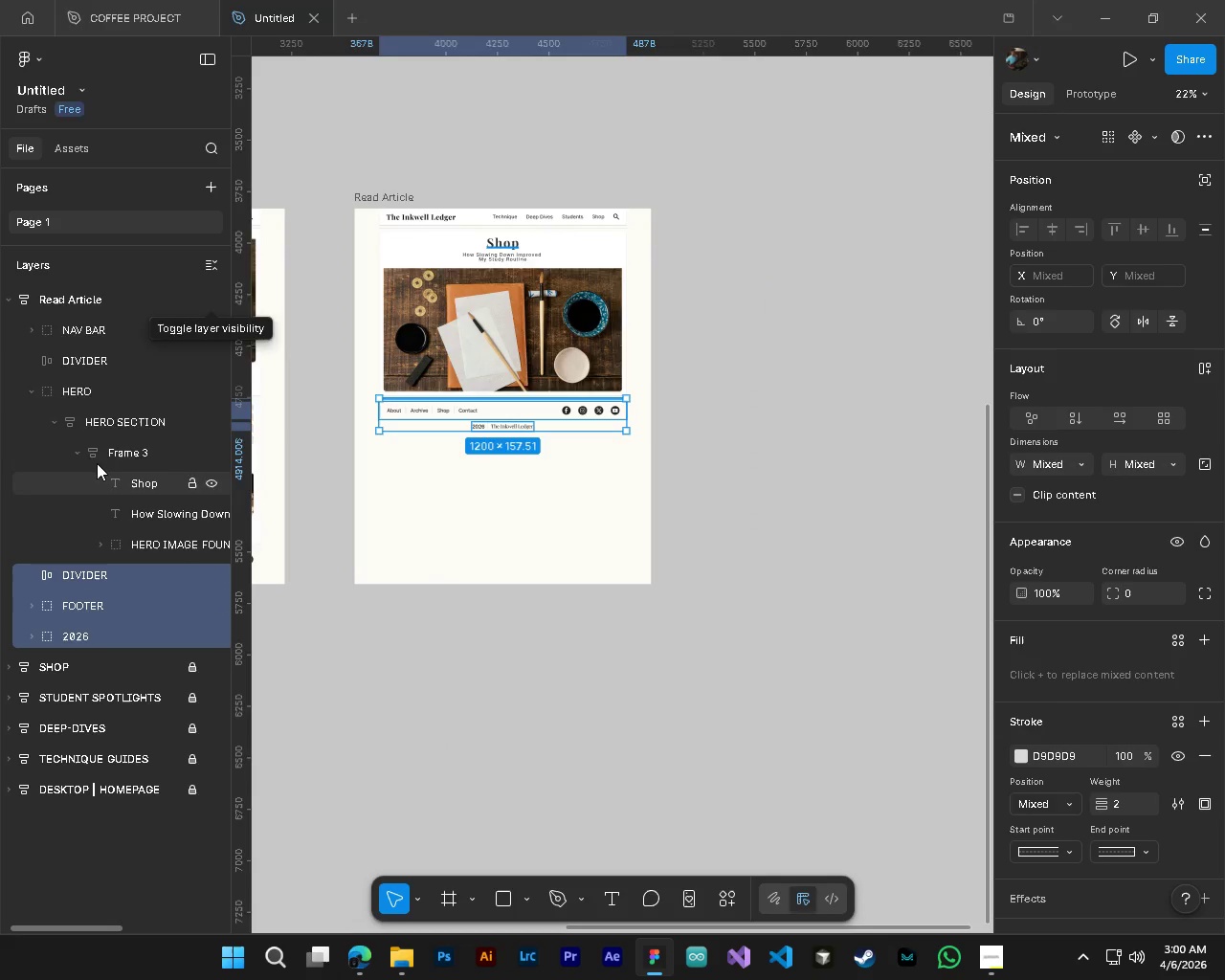 
left_click([33, 393])
 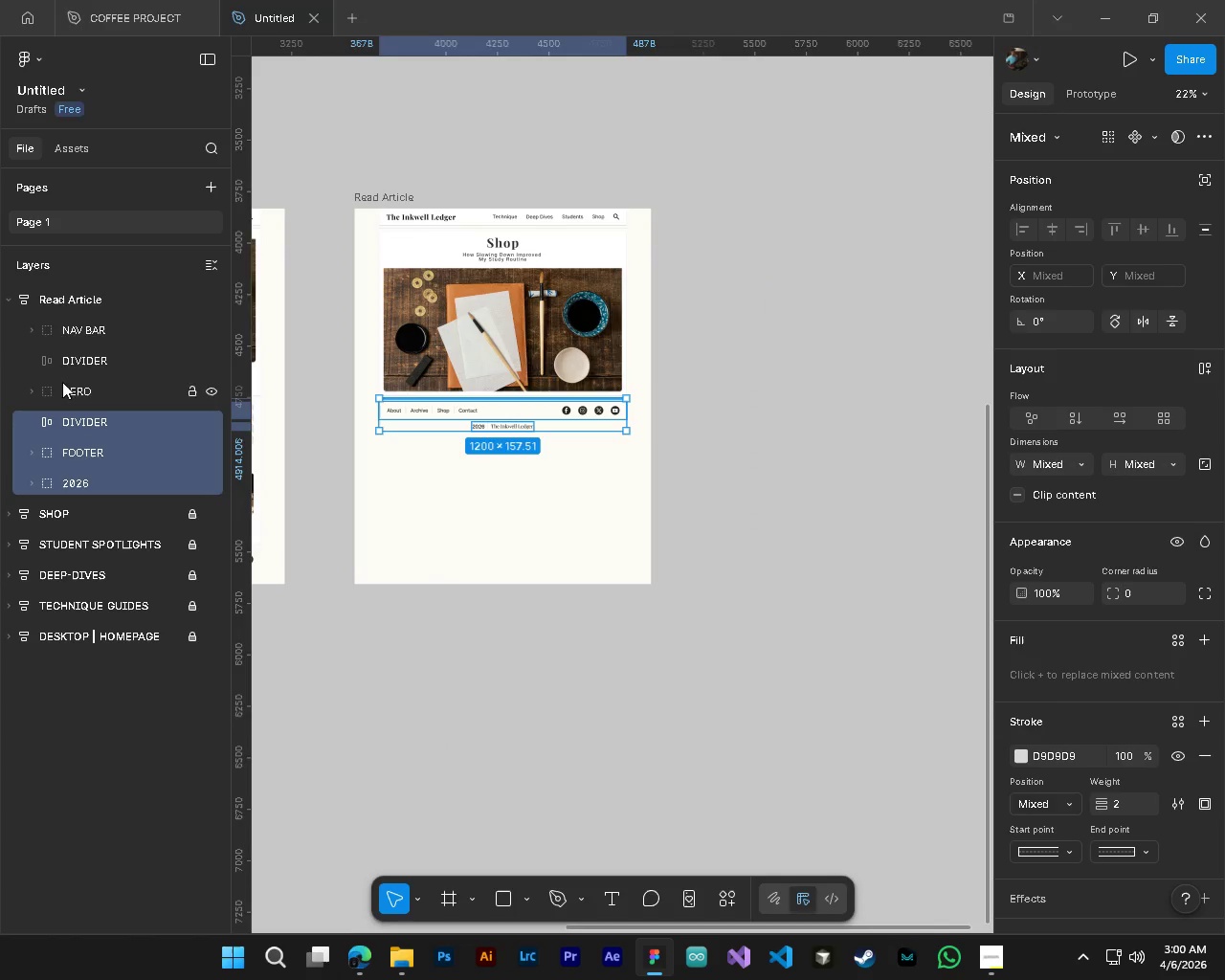 
key(Control+ControlLeft)
 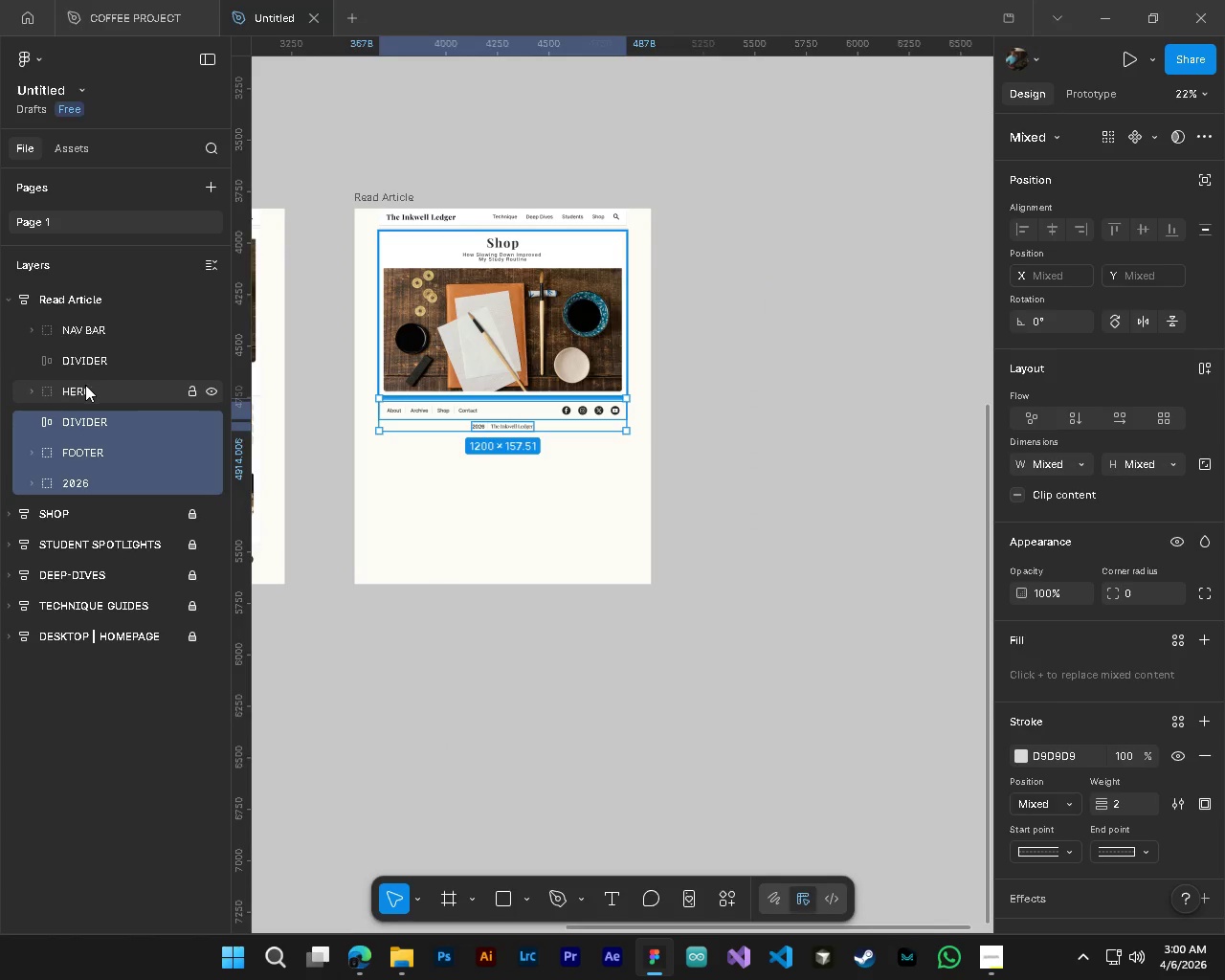 
hold_key(key=ShiftLeft, duration=1.38)
left_click([86, 388])
 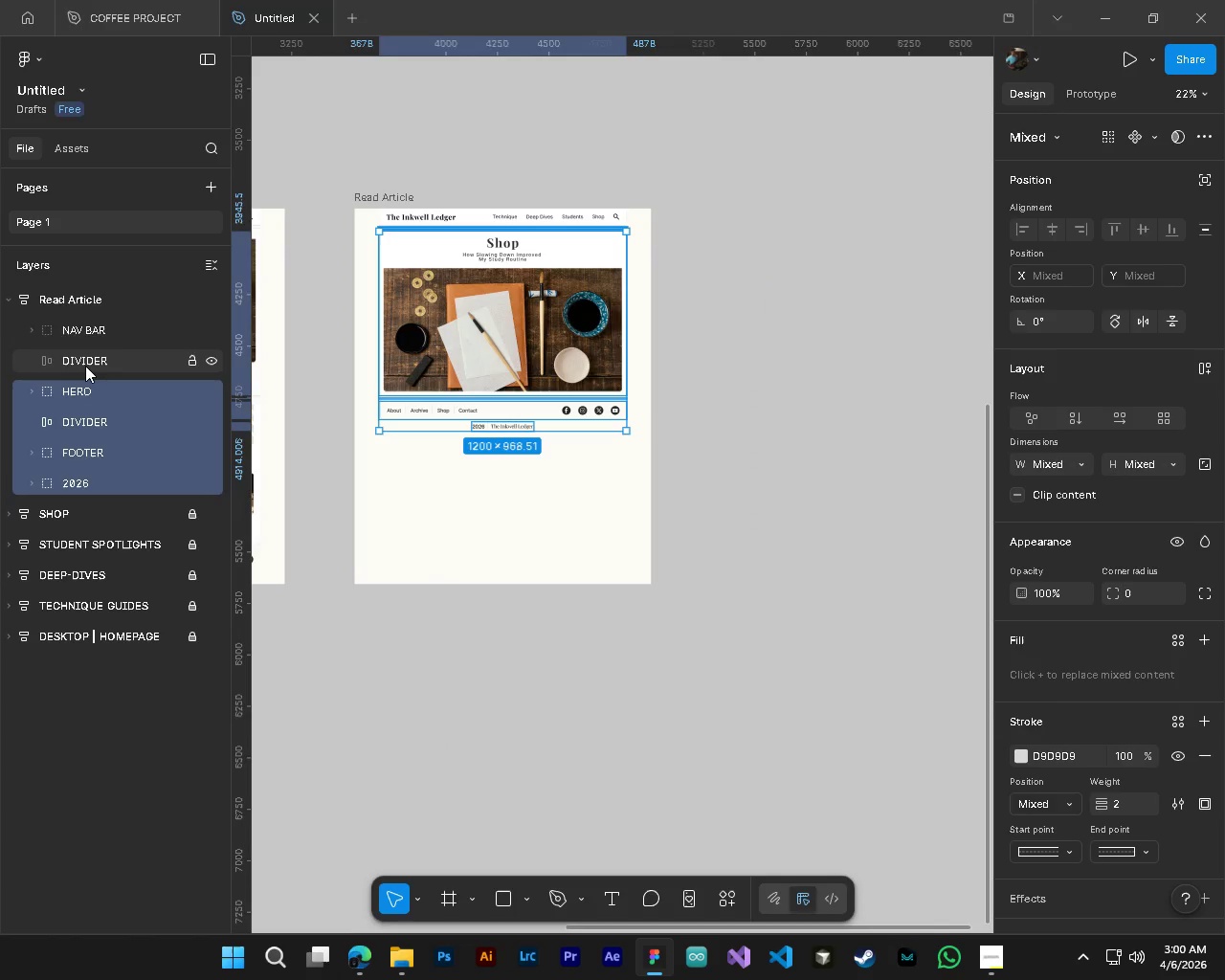 
double_click([85, 366])
 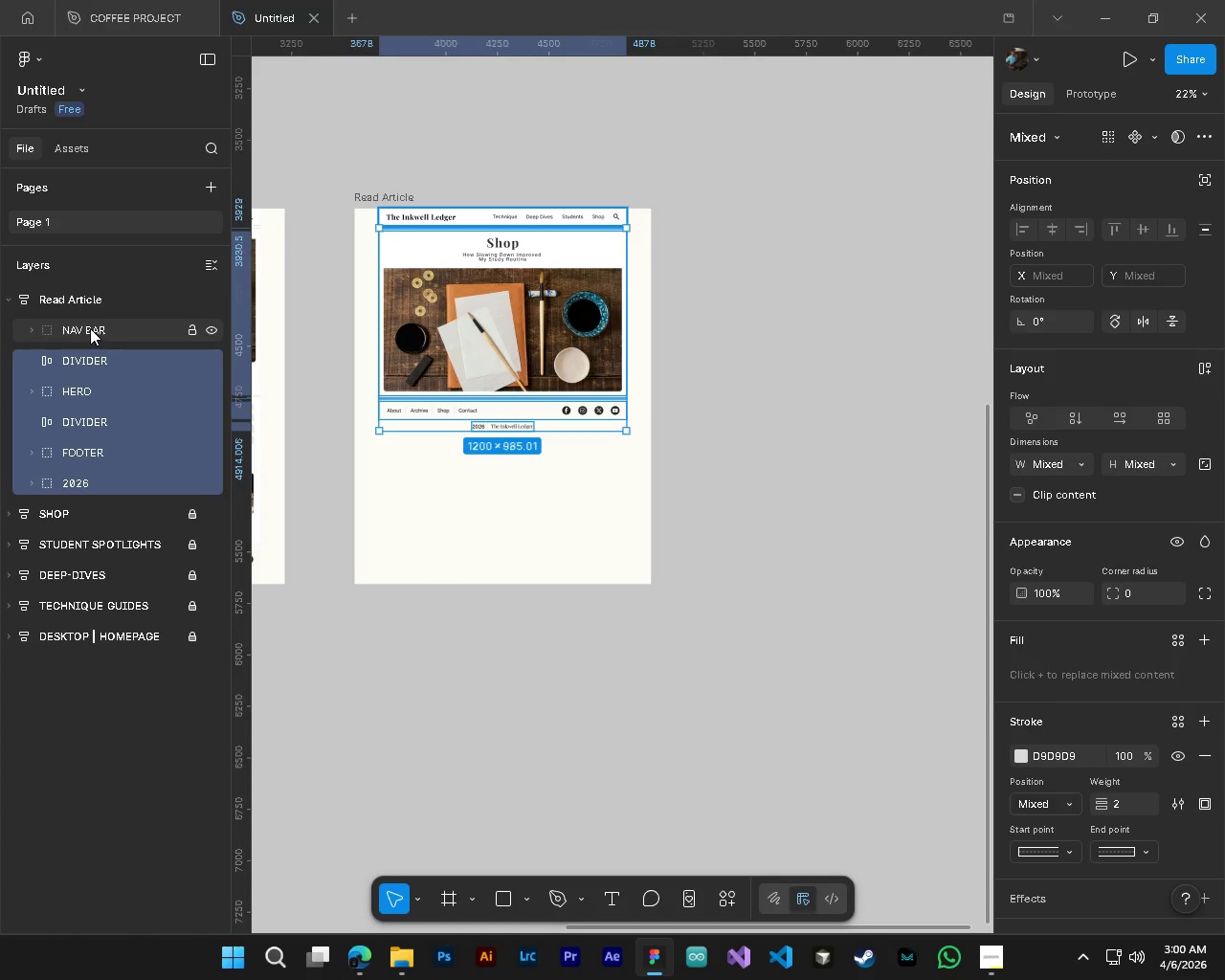 
triple_click([90, 328])
 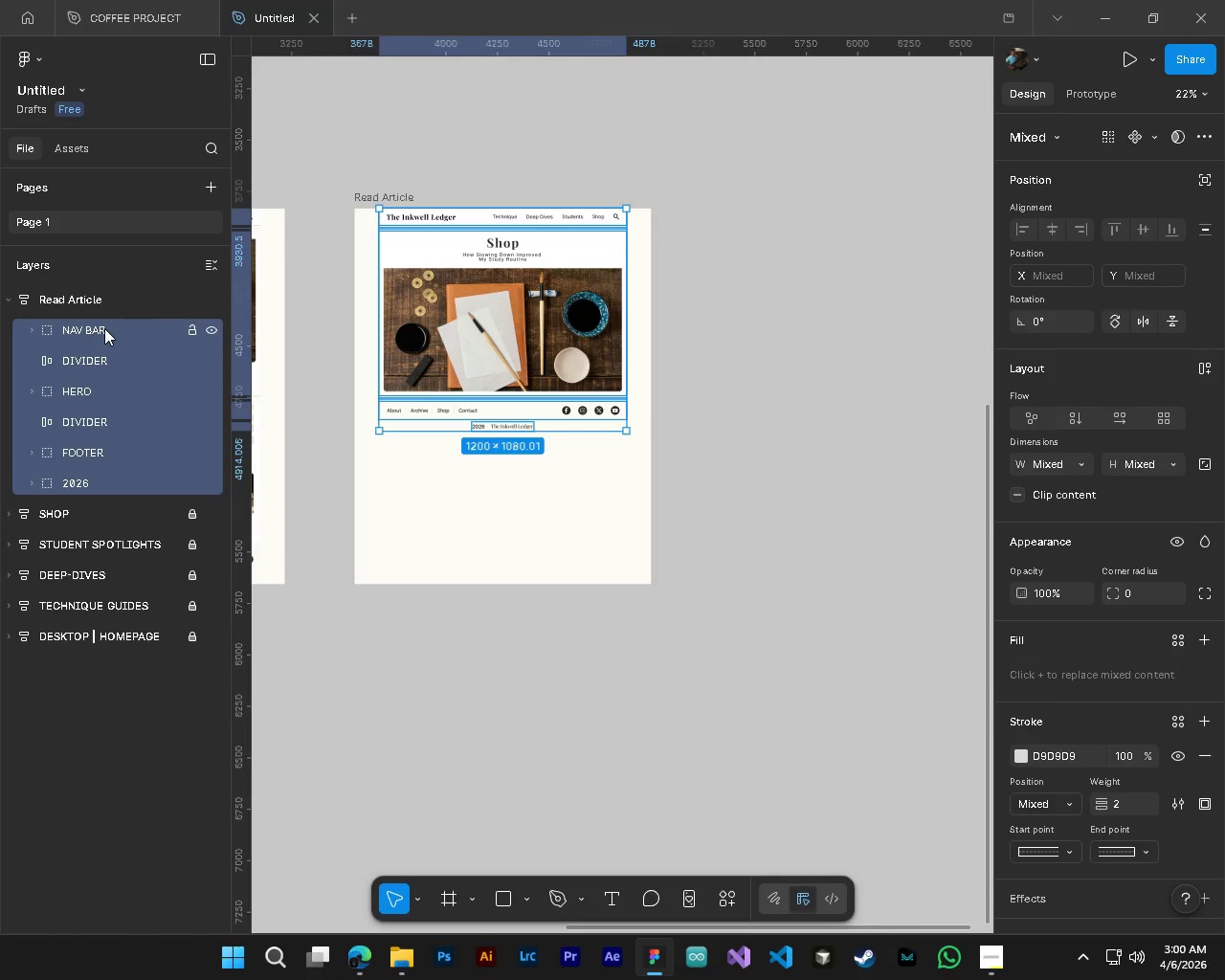 
left_click_drag(start_coordinate=[104, 328], to_coordinate=[100, 287])
 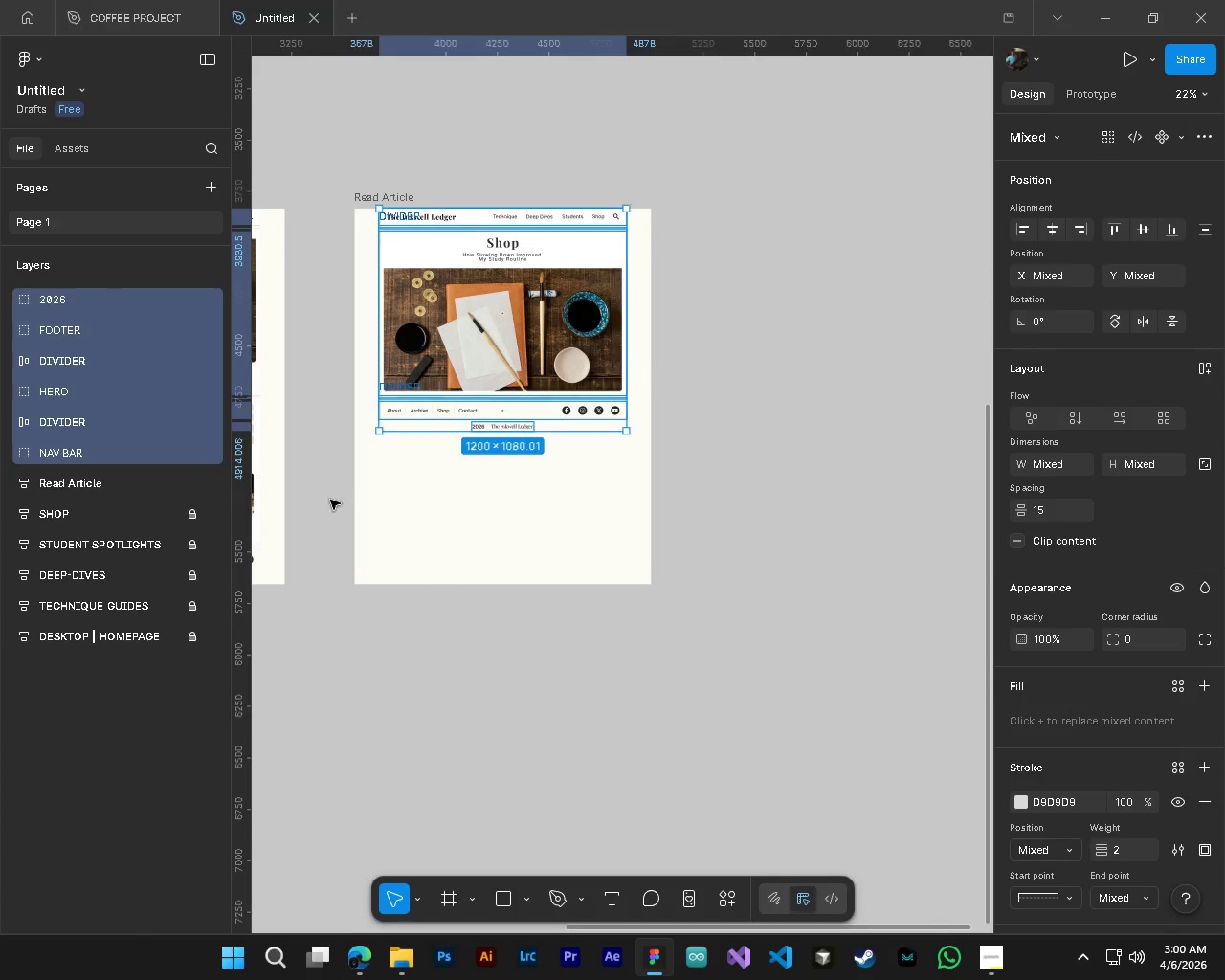 
key(Shift+ShiftLeft)
 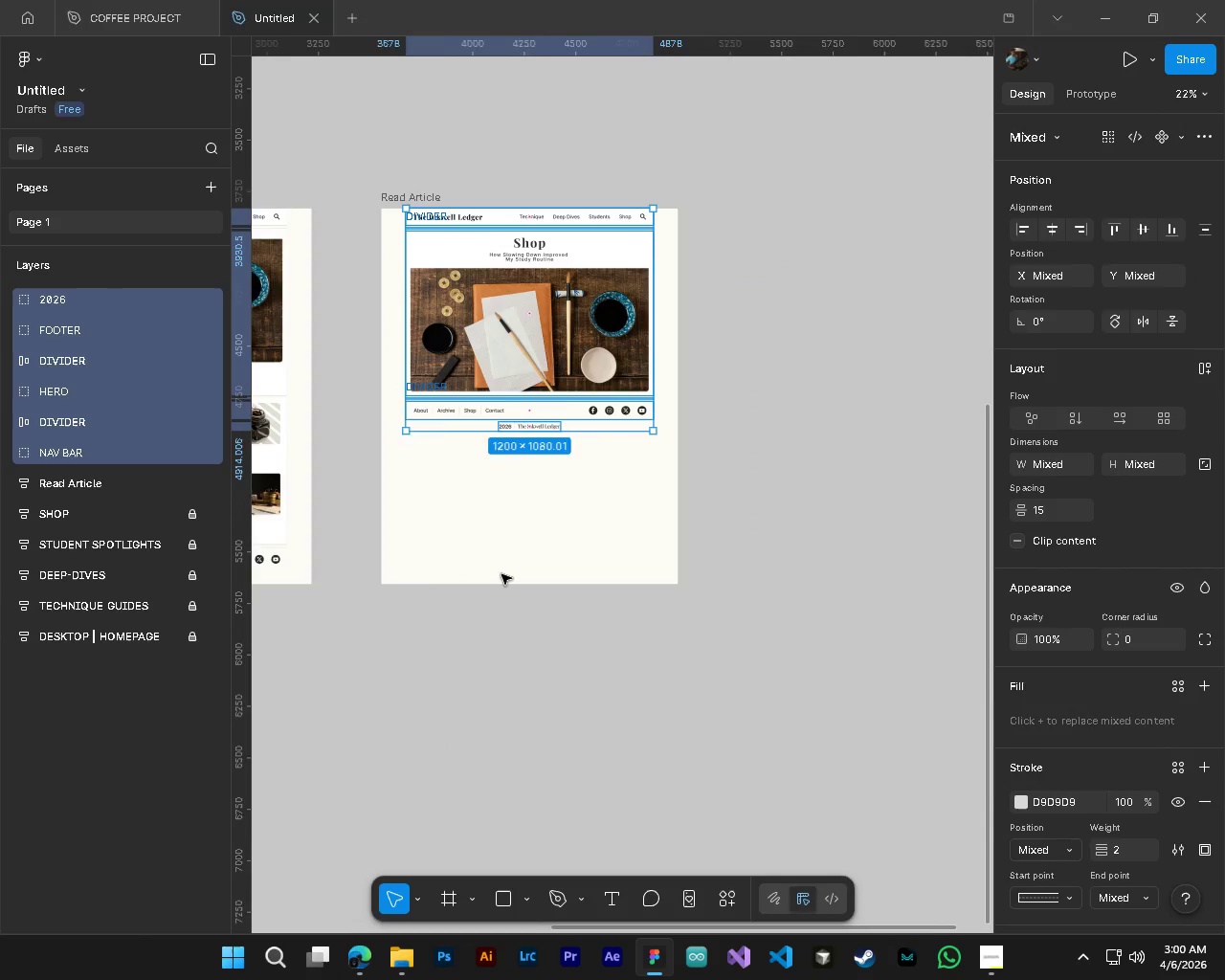 
hold_key(key=ControlLeft, duration=0.38)
 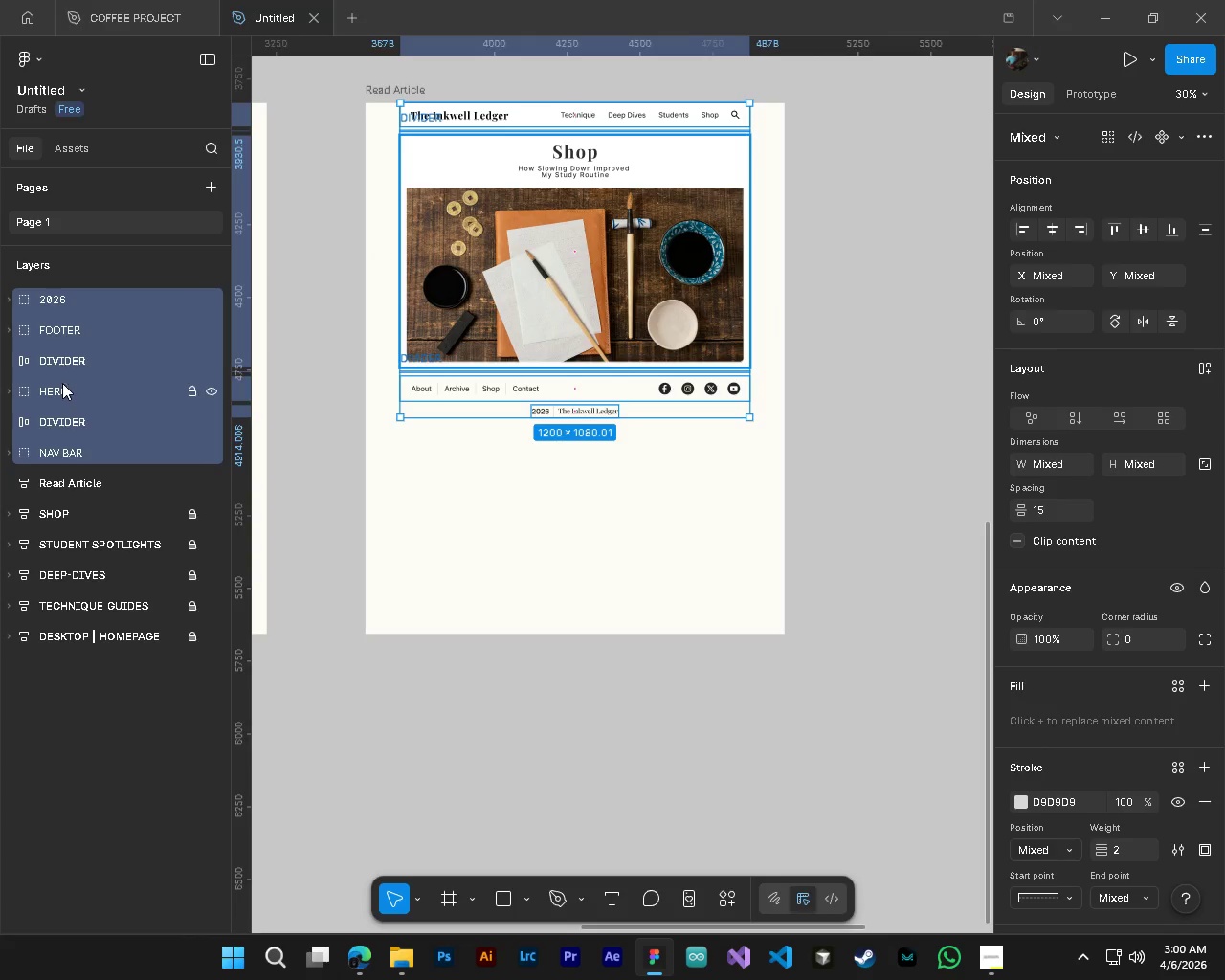 
key(Alt+Control+AltLeft)
 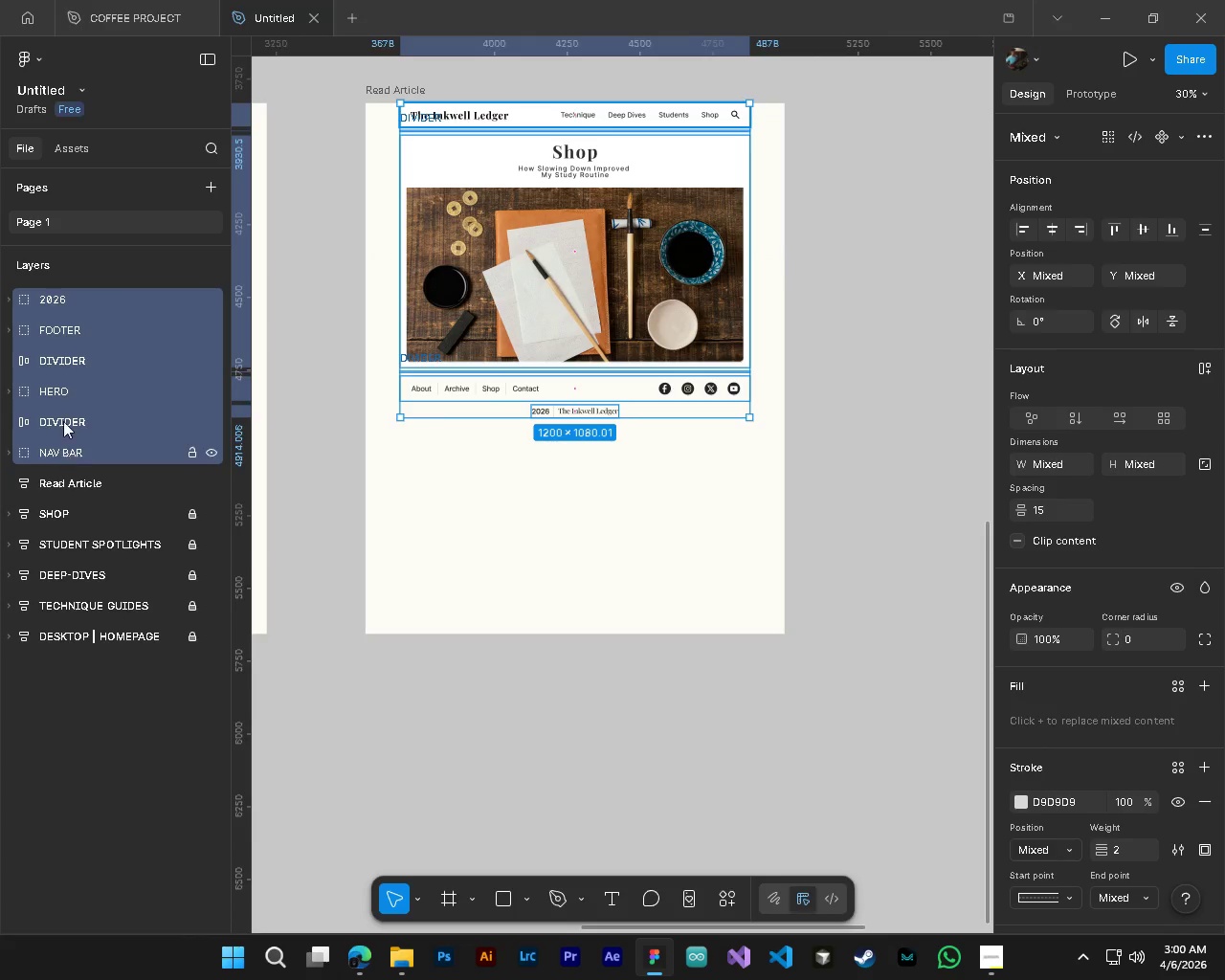 
scroll: coordinate [581, 462], scroll_direction: up, amount: 7.0
 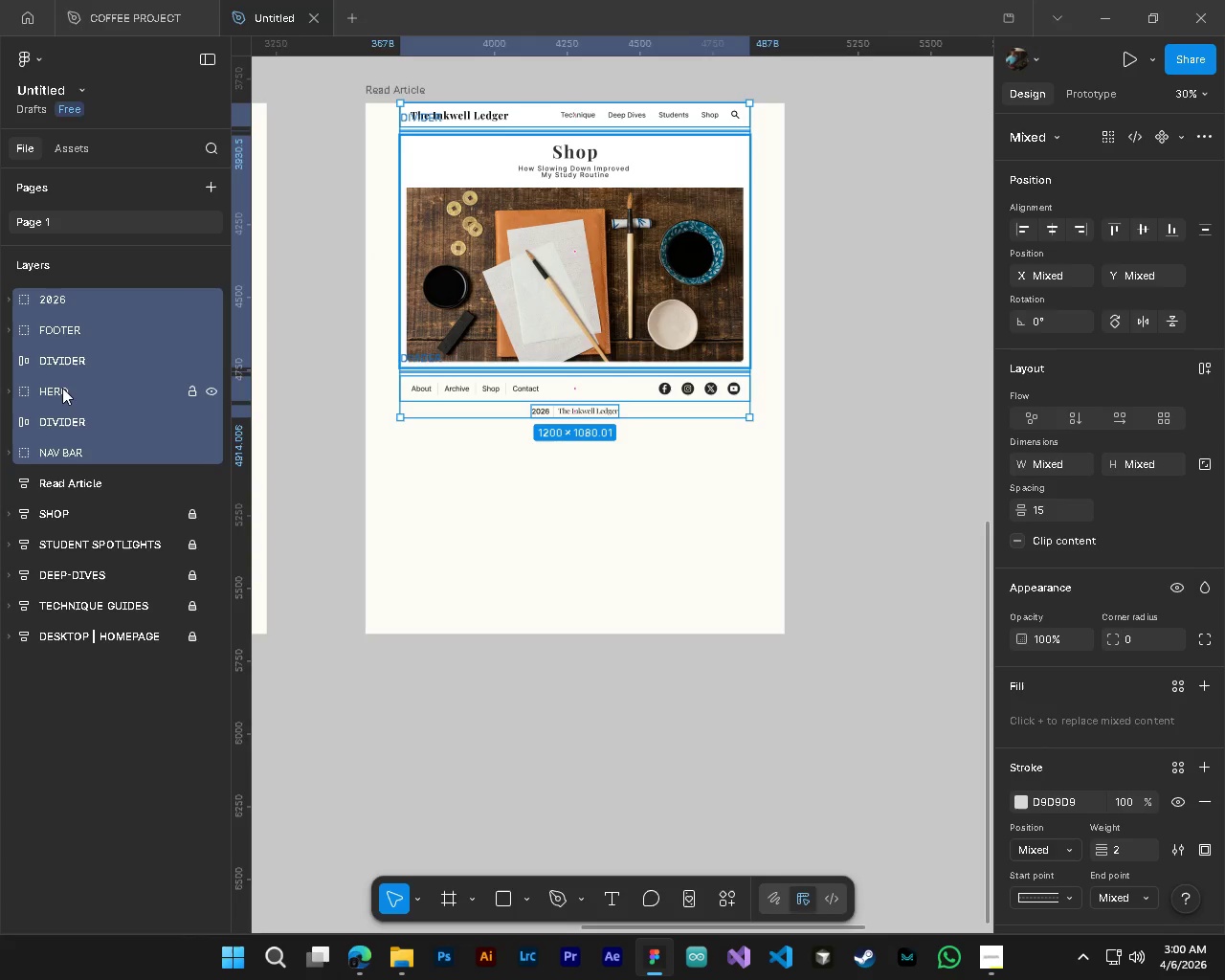 
left_click([61, 328])
 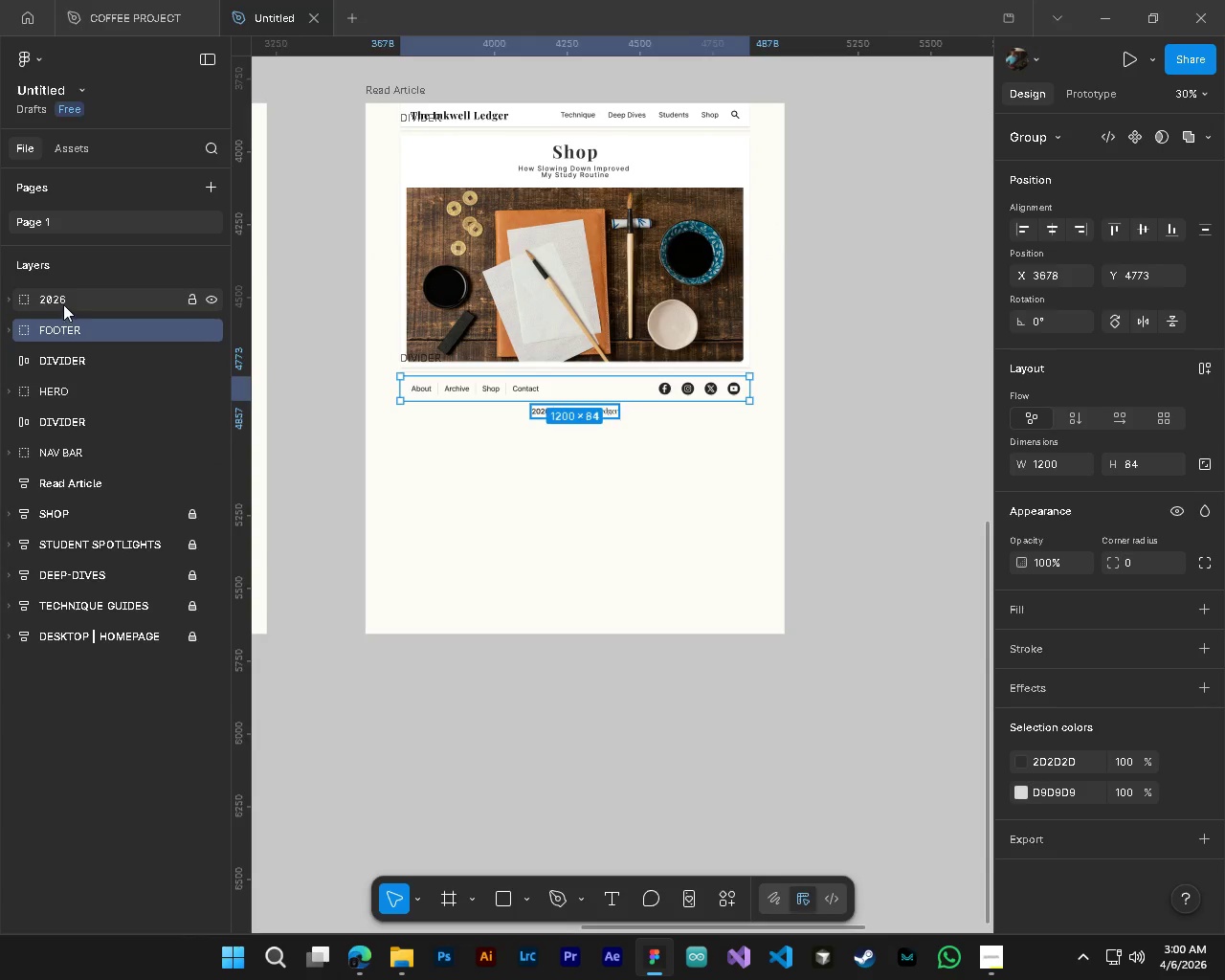 
hold_key(key=ControlLeft, duration=1.5)
left_click([63, 299])
 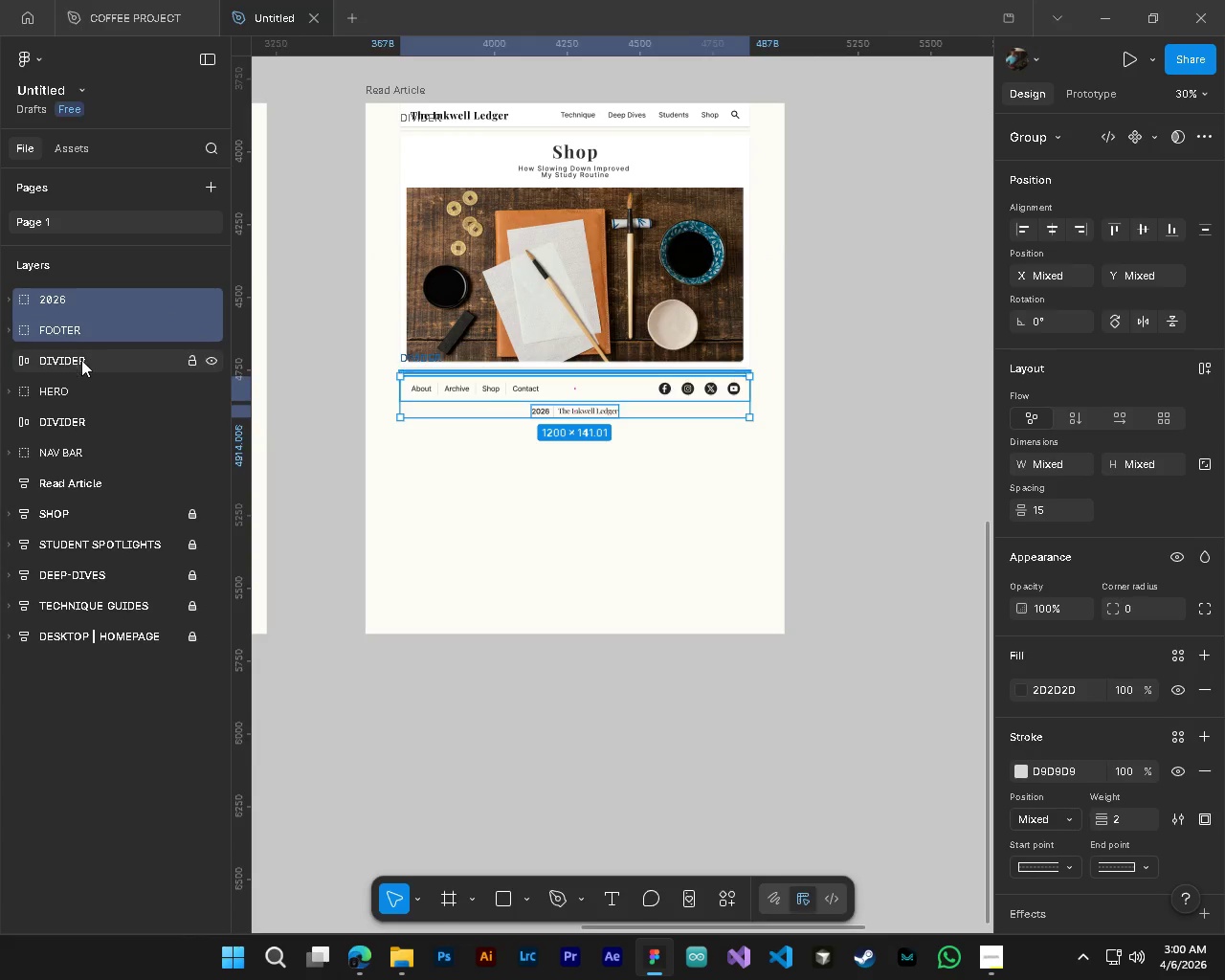 
left_click([81, 361])
 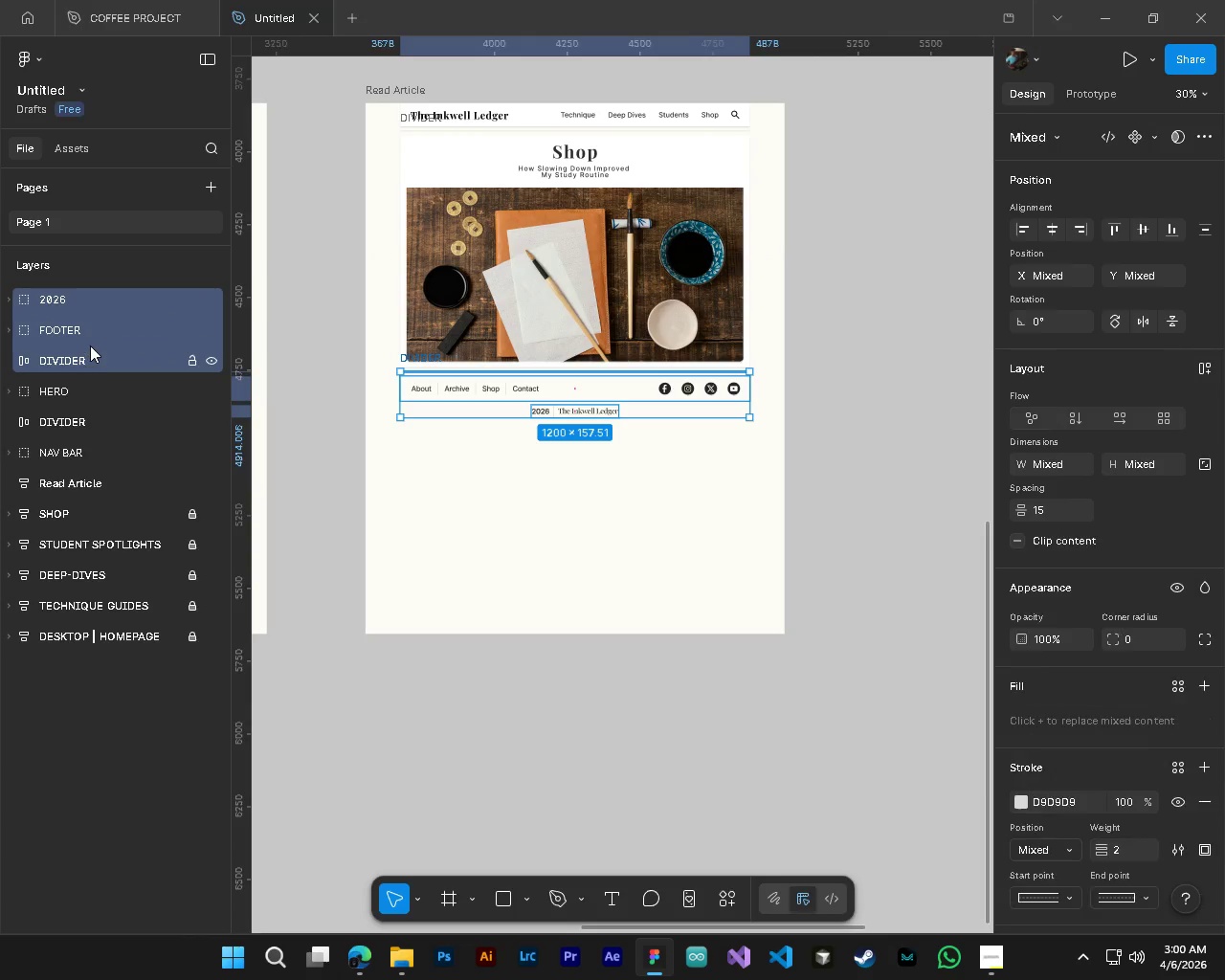 
key(Control+ControlLeft)
 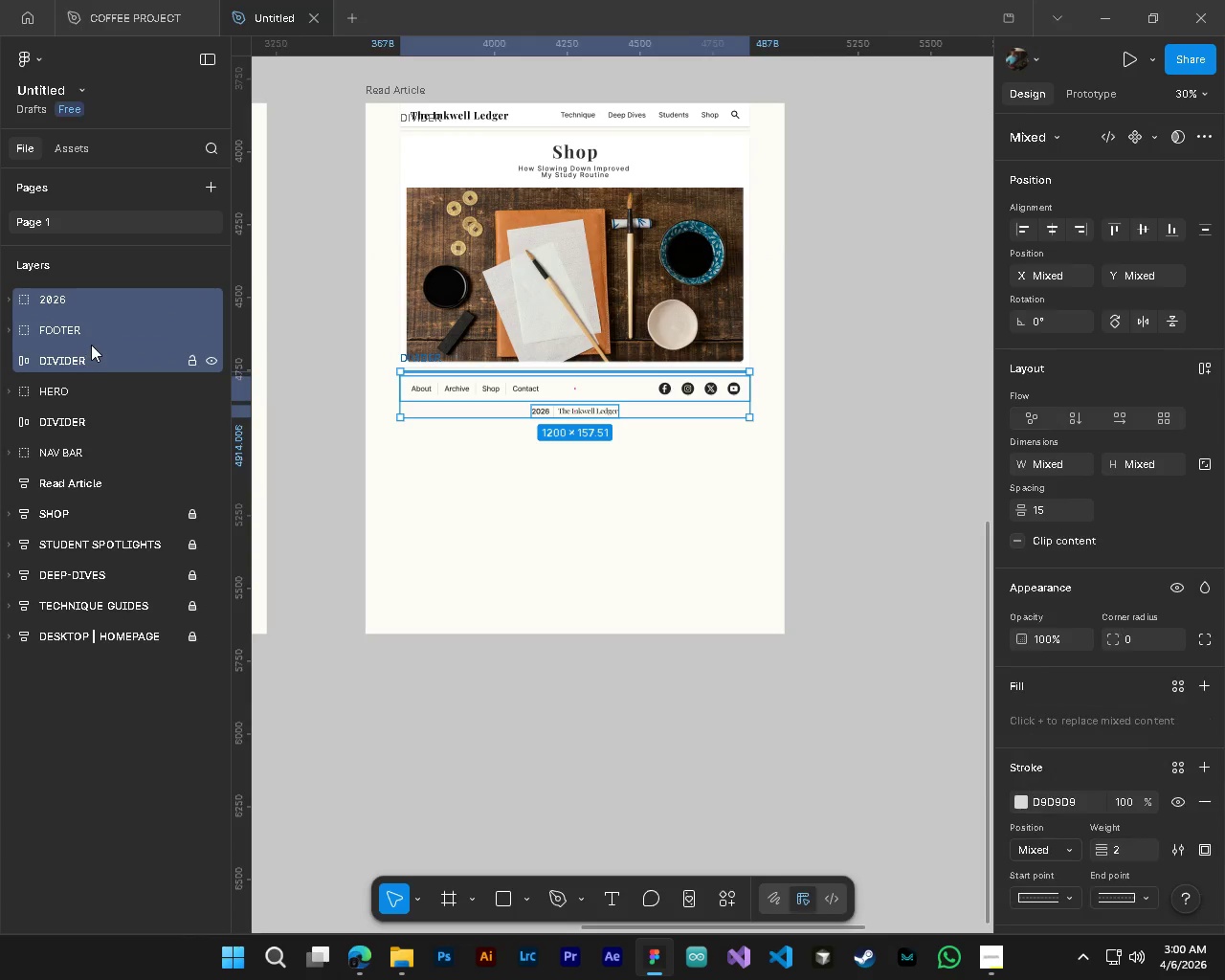 
key(Control+ControlLeft)
 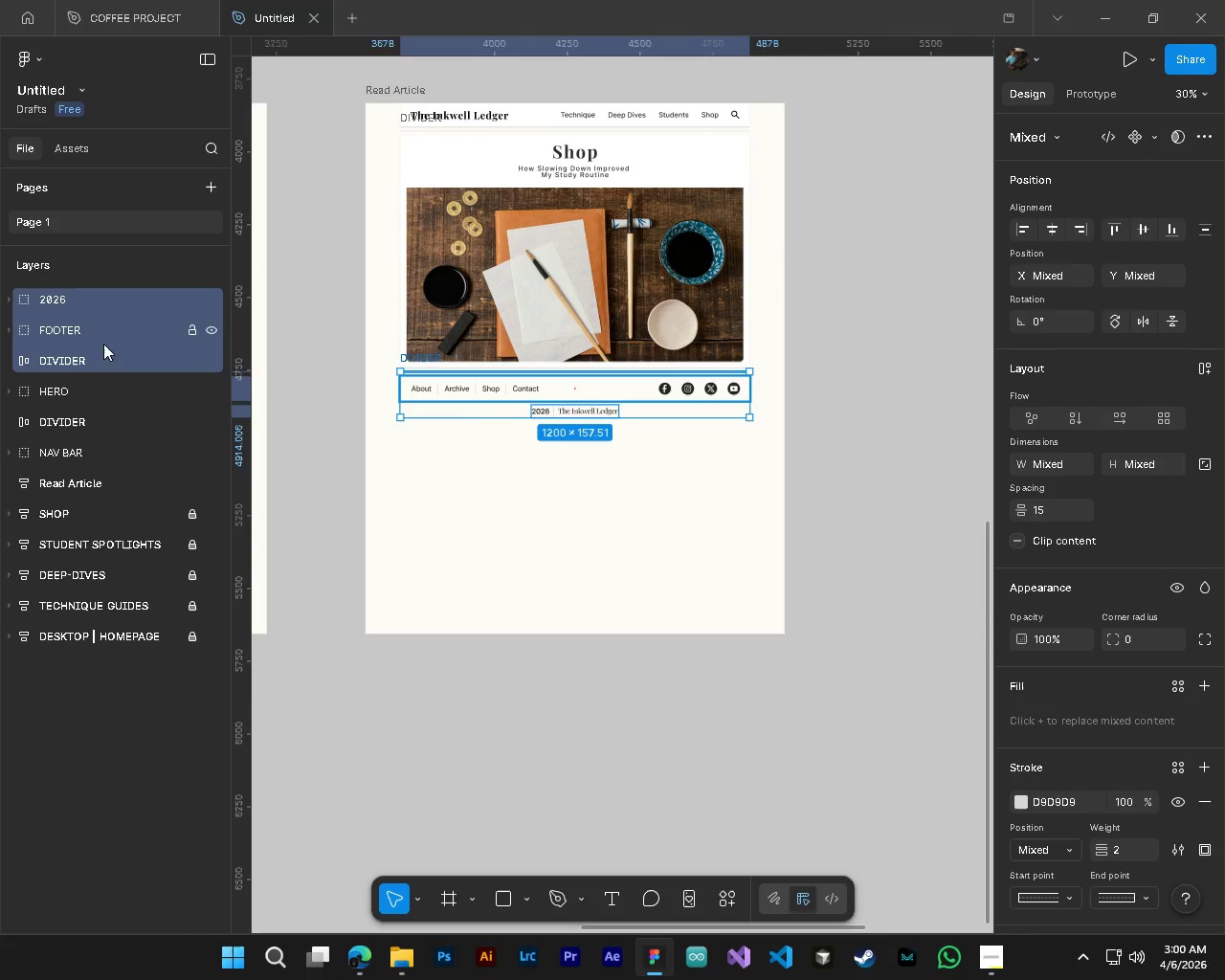 
key(Control+ControlLeft)
 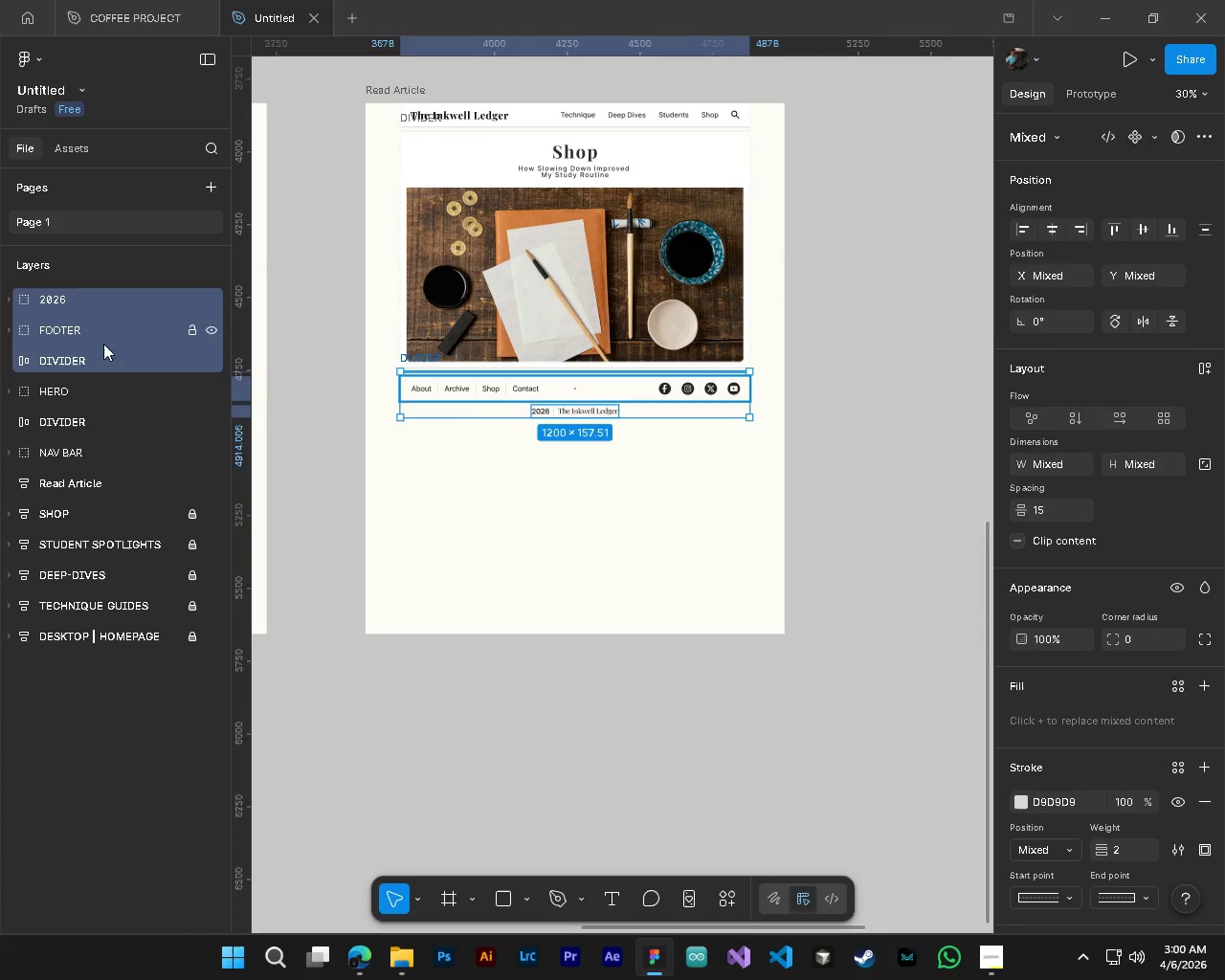 
key(Control+ControlLeft)
 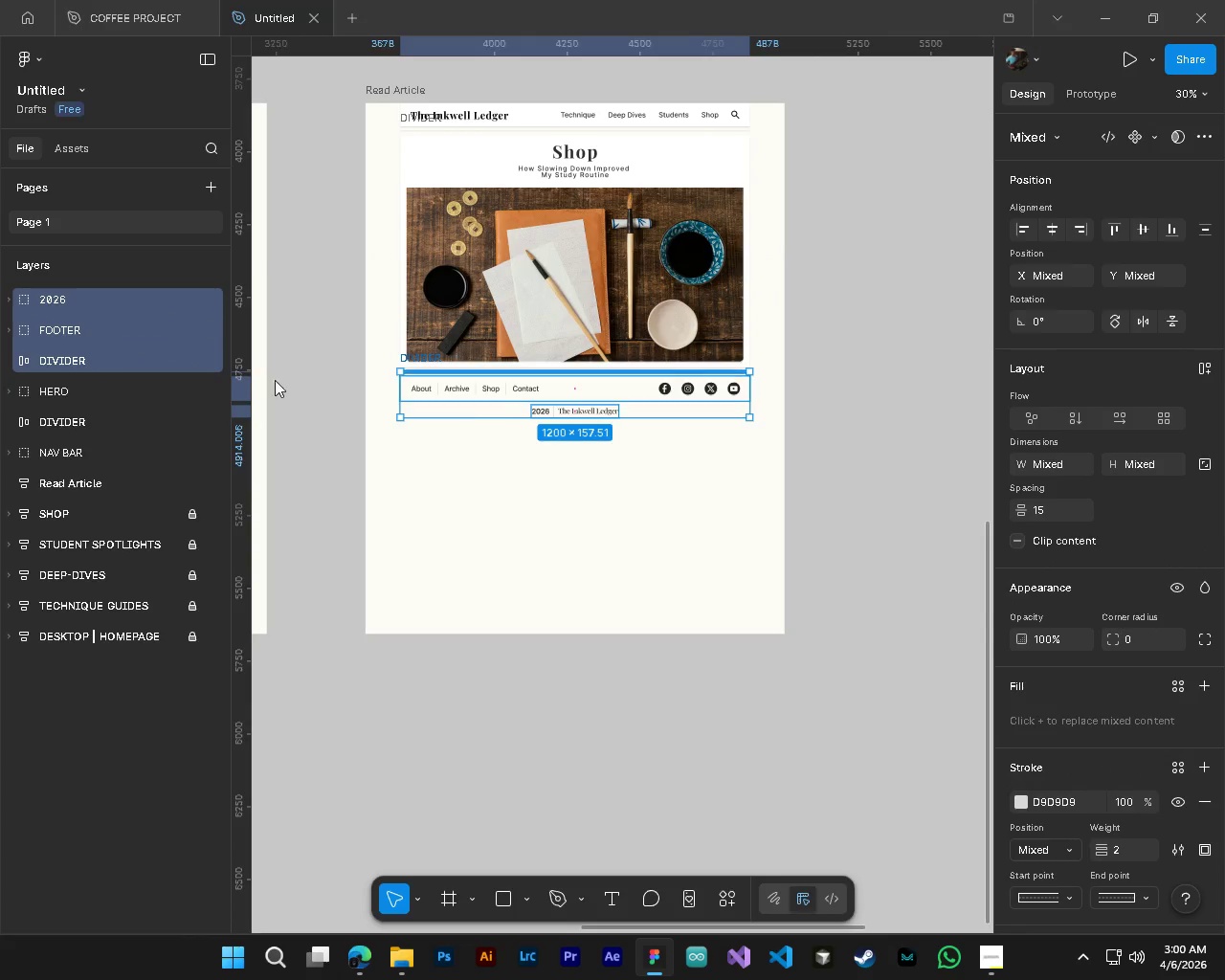 
key(Control+ControlLeft)
 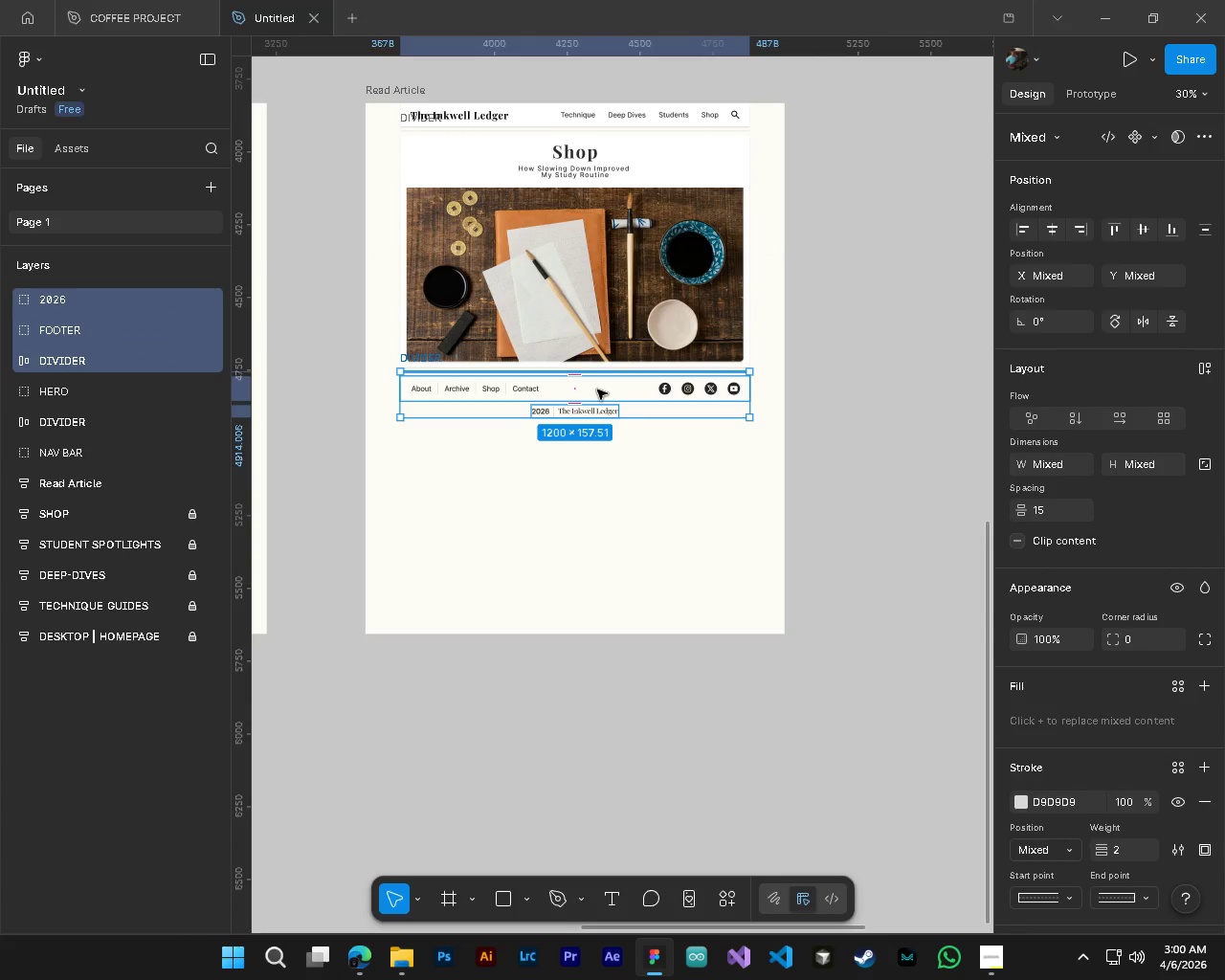 
left_click_drag(start_coordinate=[597, 390], to_coordinate=[595, 597])
 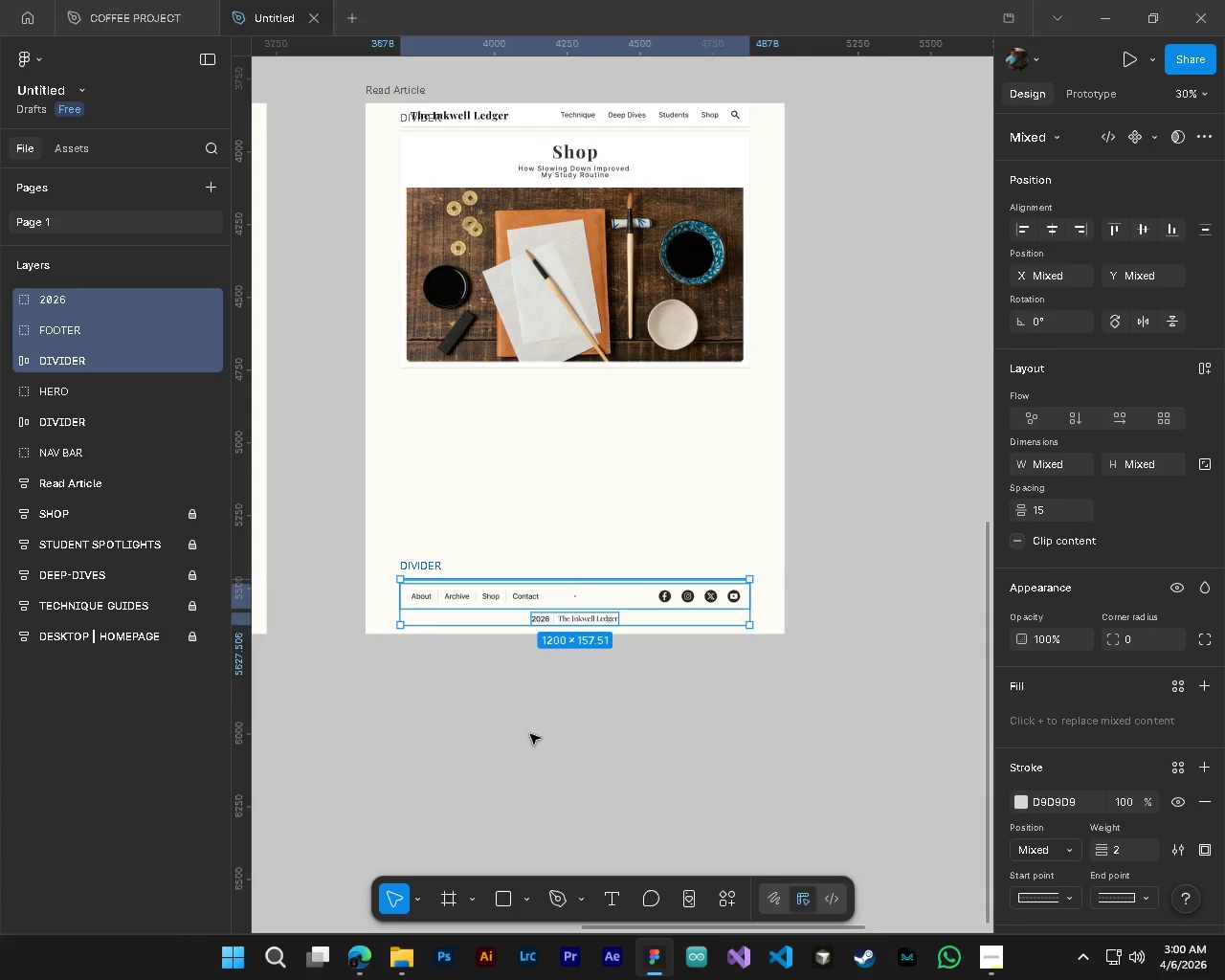 
key(Shift+ShiftLeft)
 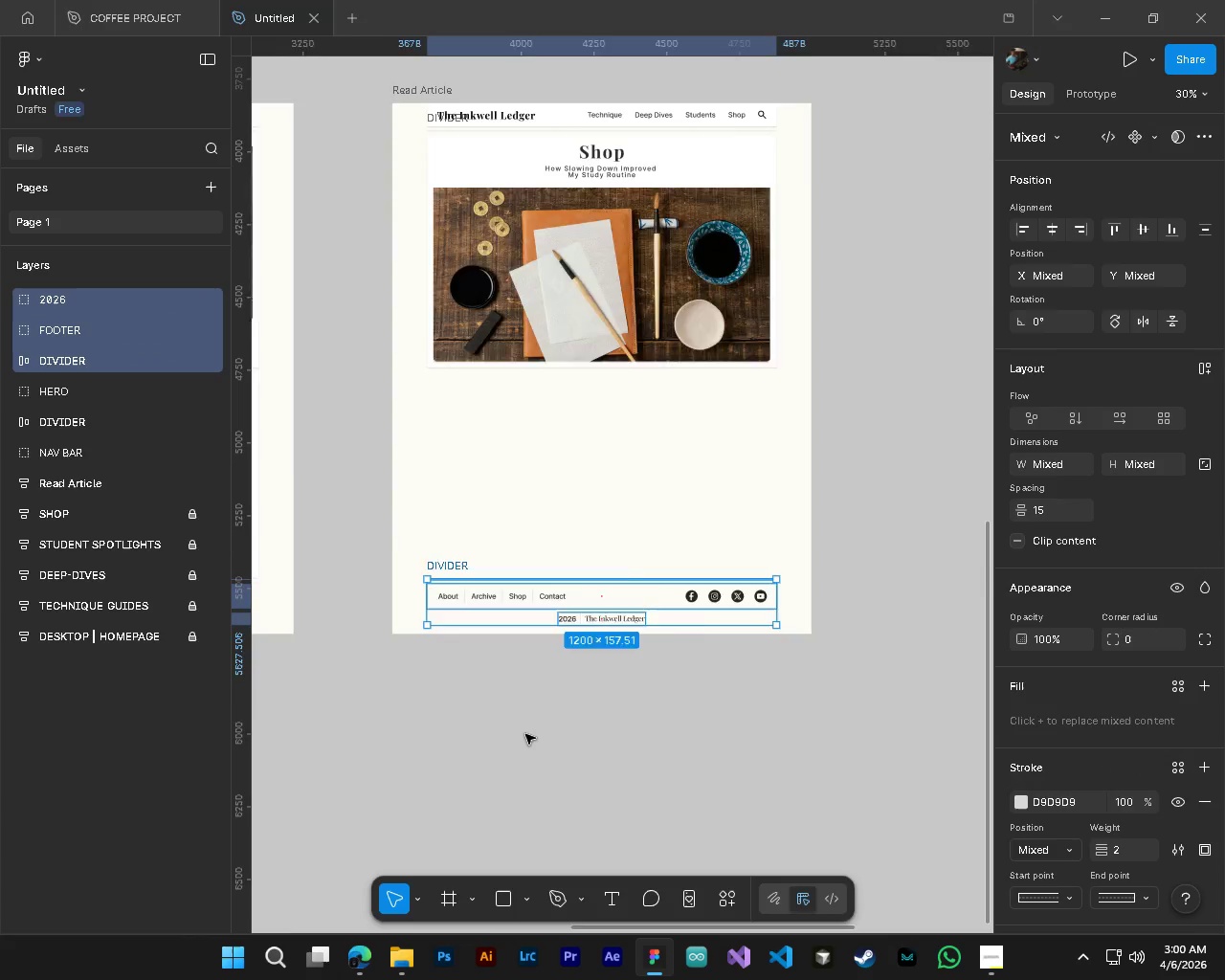 
scroll: coordinate [525, 734], scroll_direction: up, amount: 5.0
 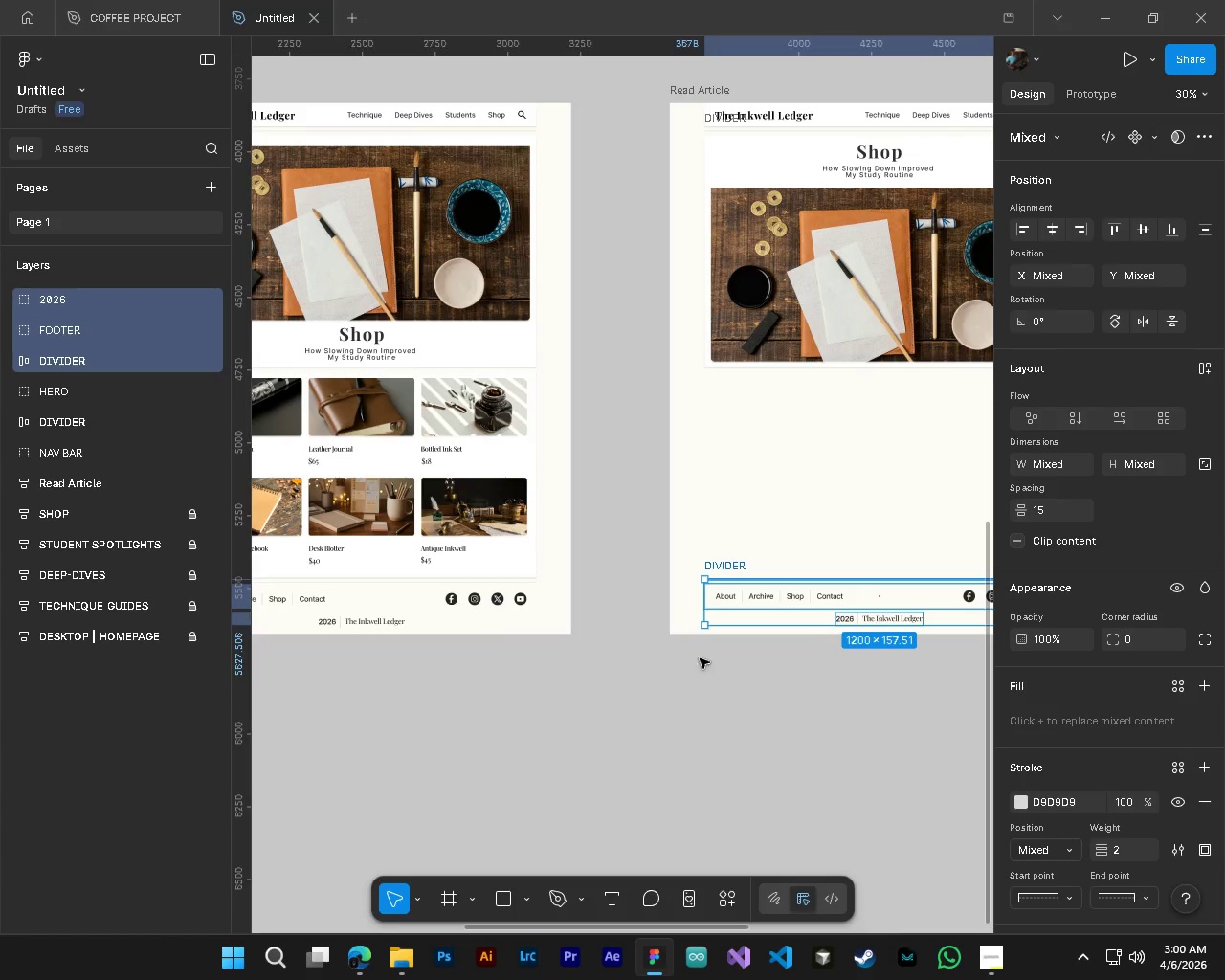 
key(Control+ControlLeft)
 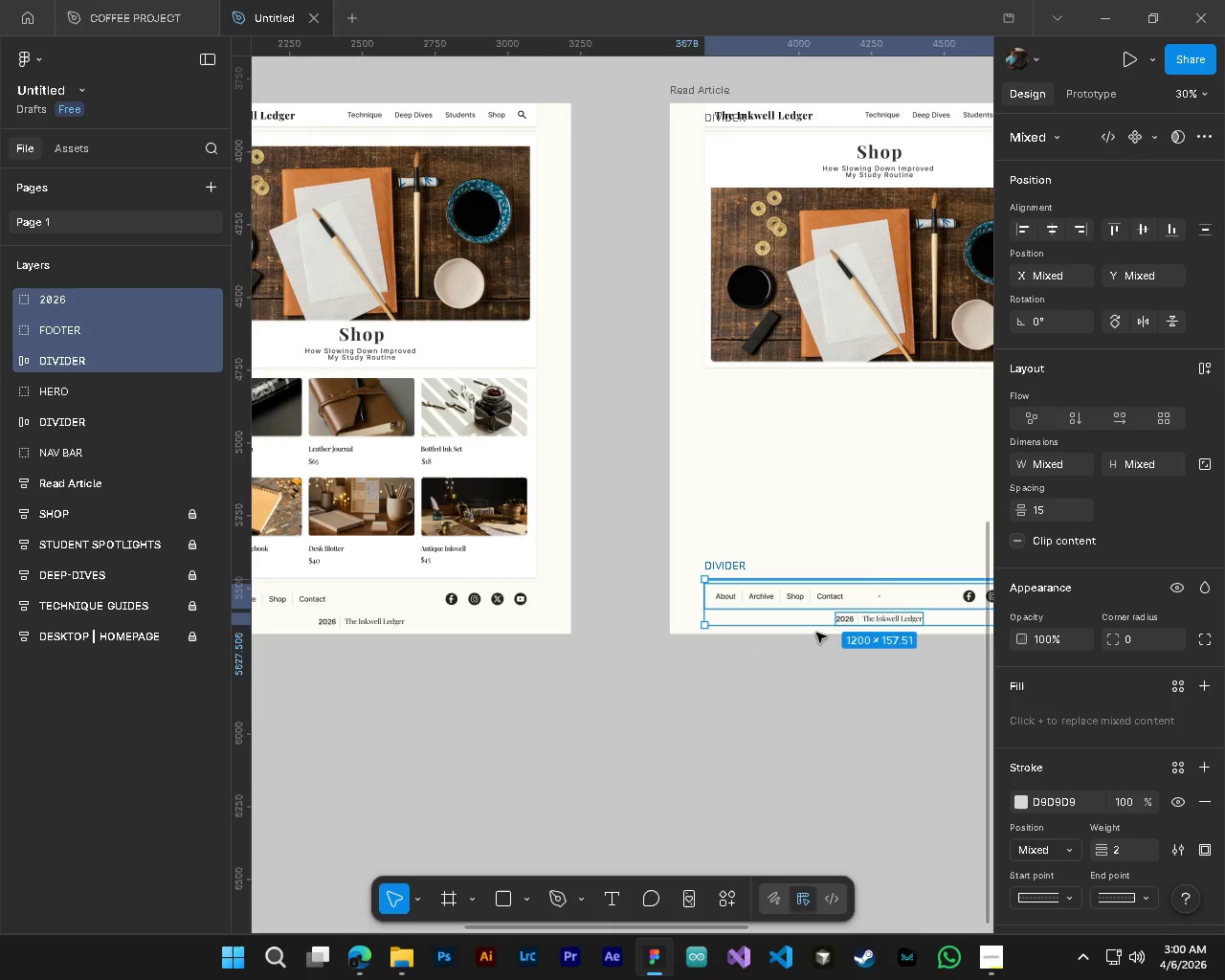 
key(Alt+Control+AltLeft)
 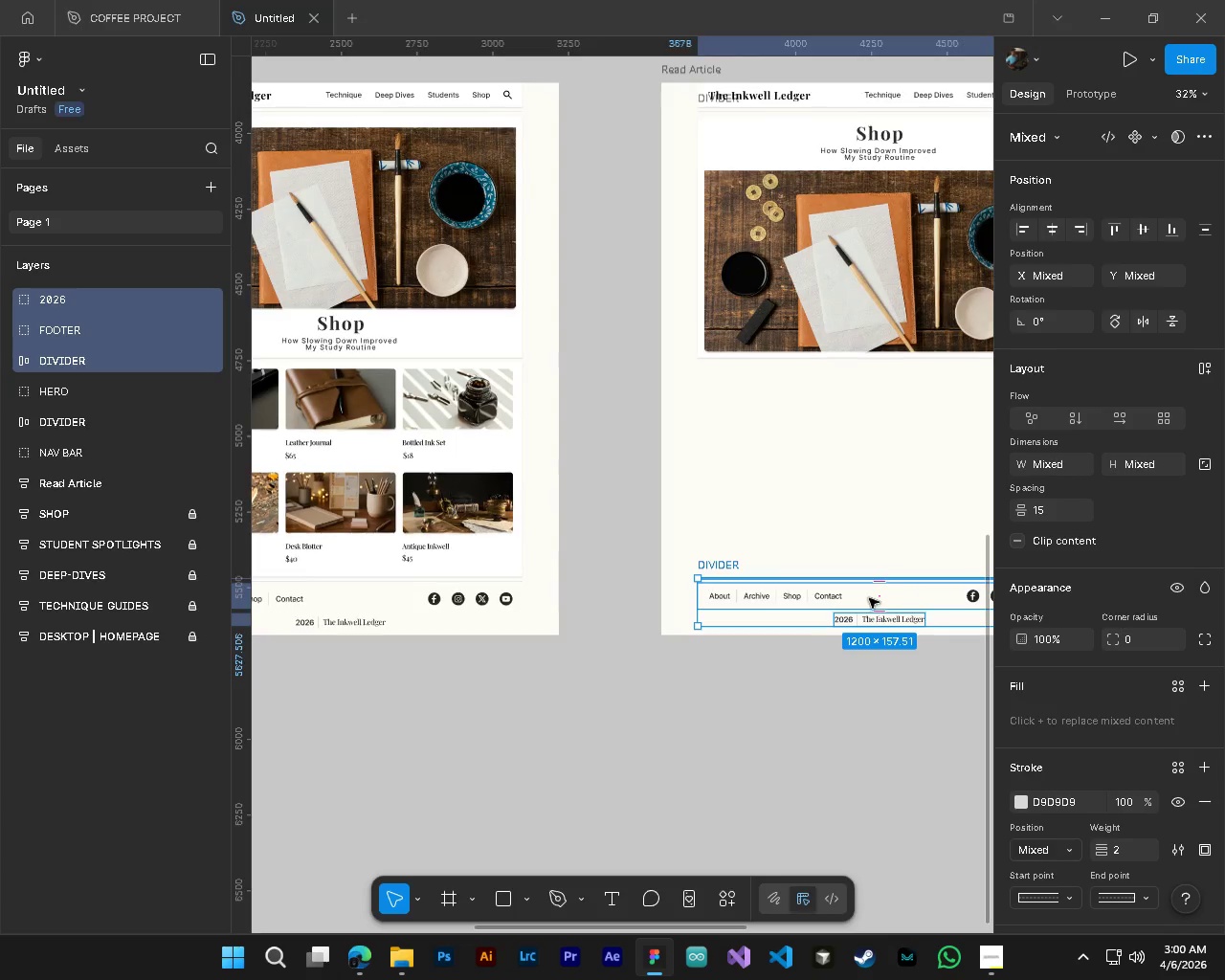 
key(Alt+Control+AltLeft)
 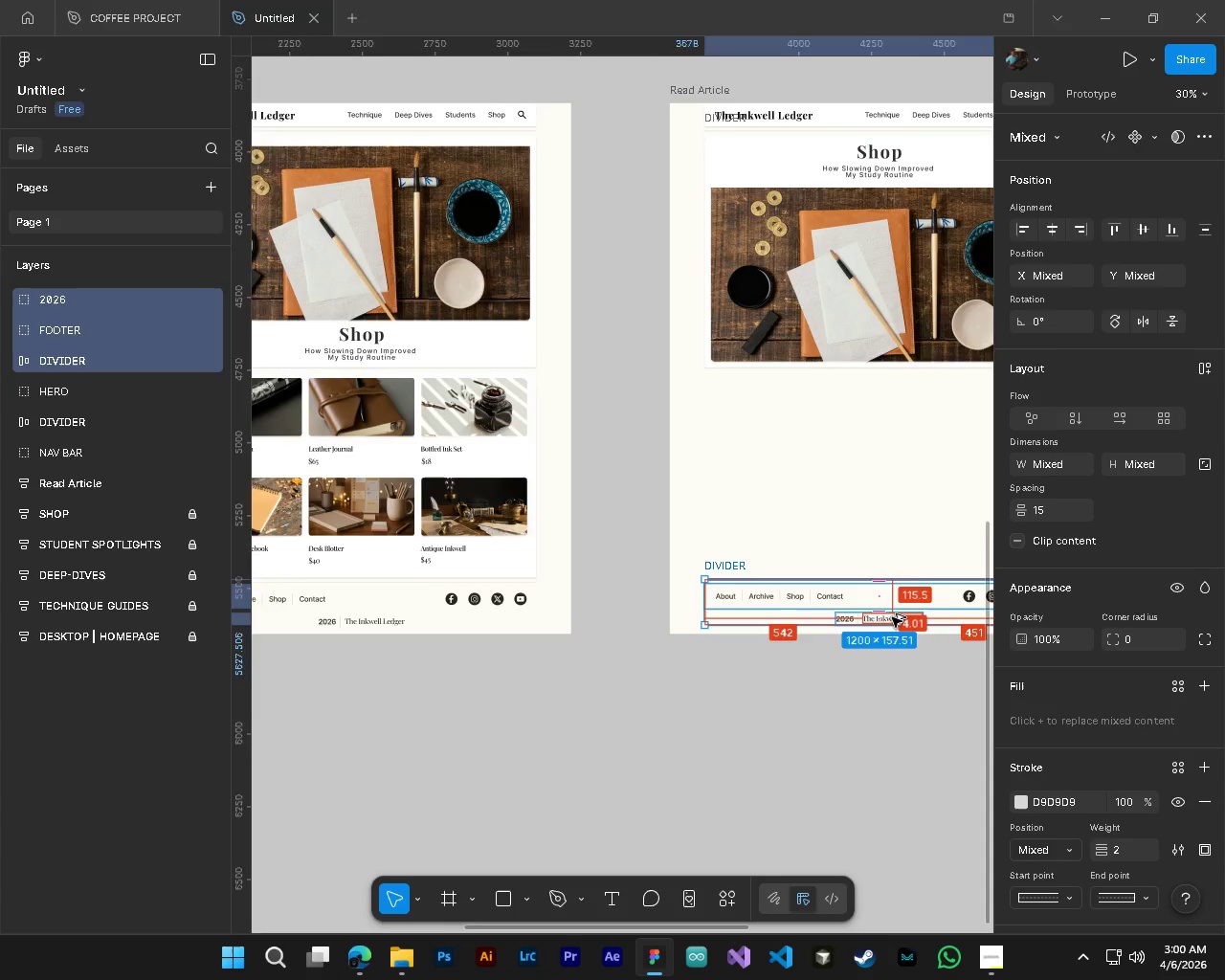 
scroll: coordinate [892, 617], scroll_direction: up, amount: 1.0
 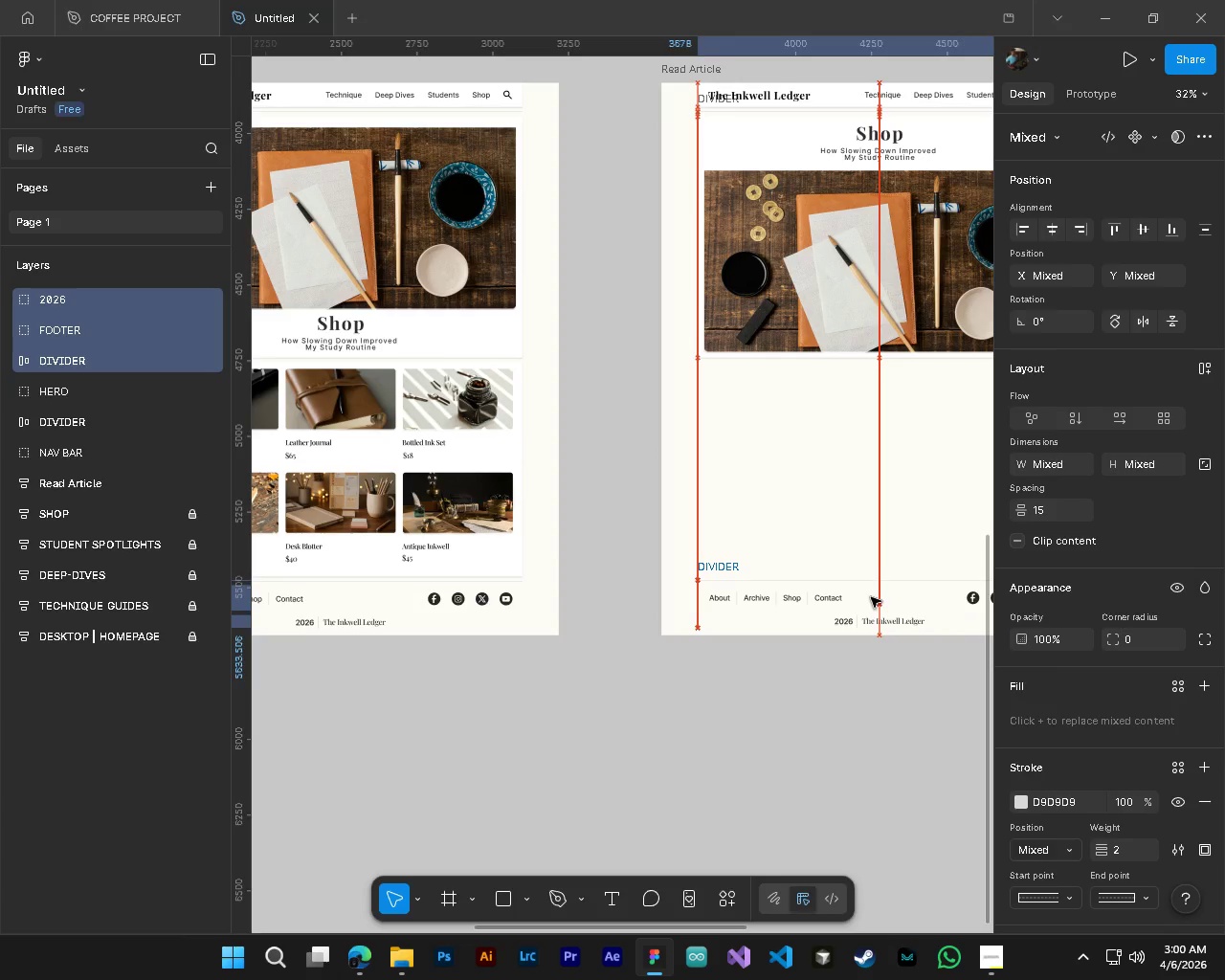 
wait(6.73)
 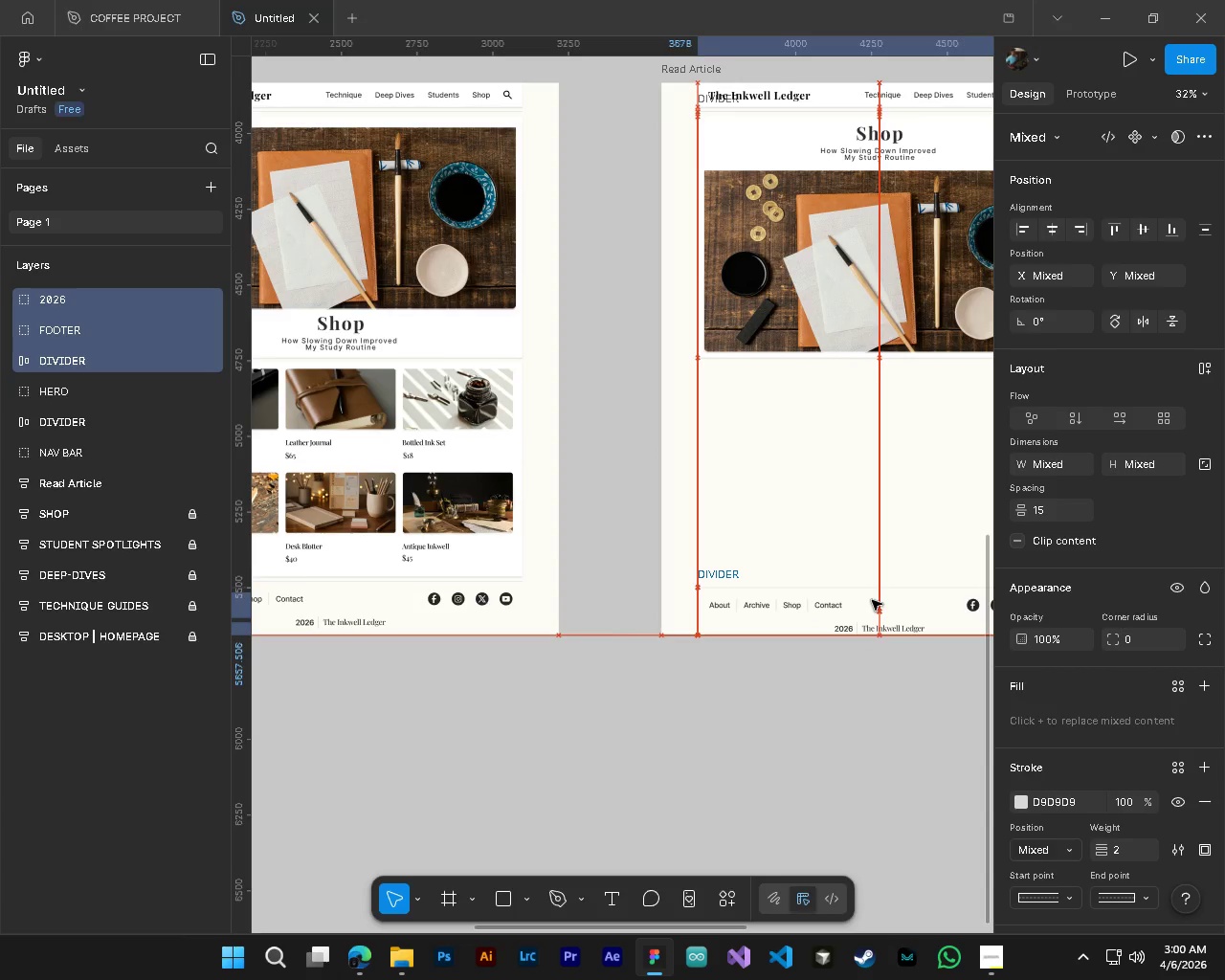 
left_click([850, 731])
 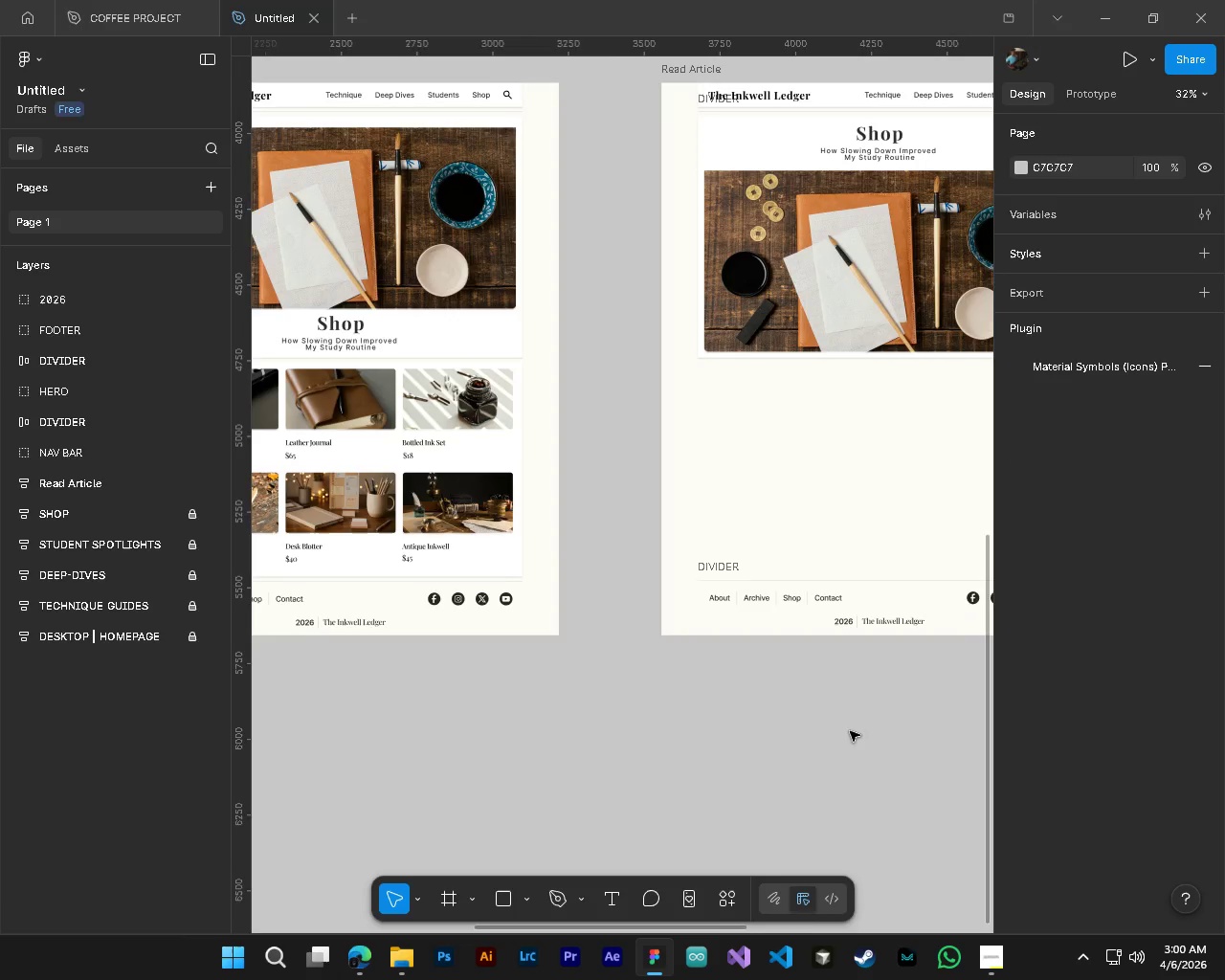 
hold_key(key=ShiftLeft, duration=0.39)
 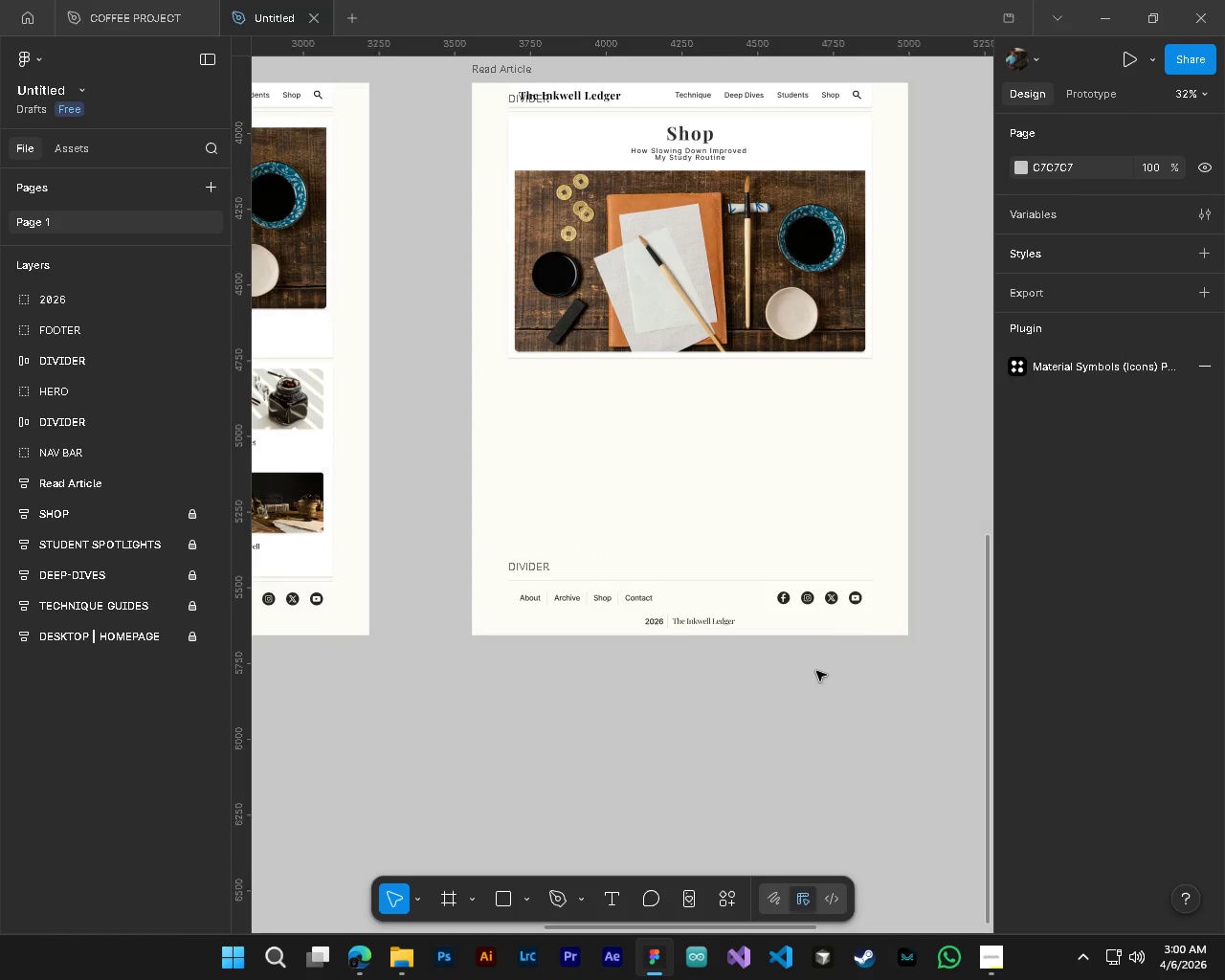 
hold_key(key=ControlLeft, duration=0.47)
 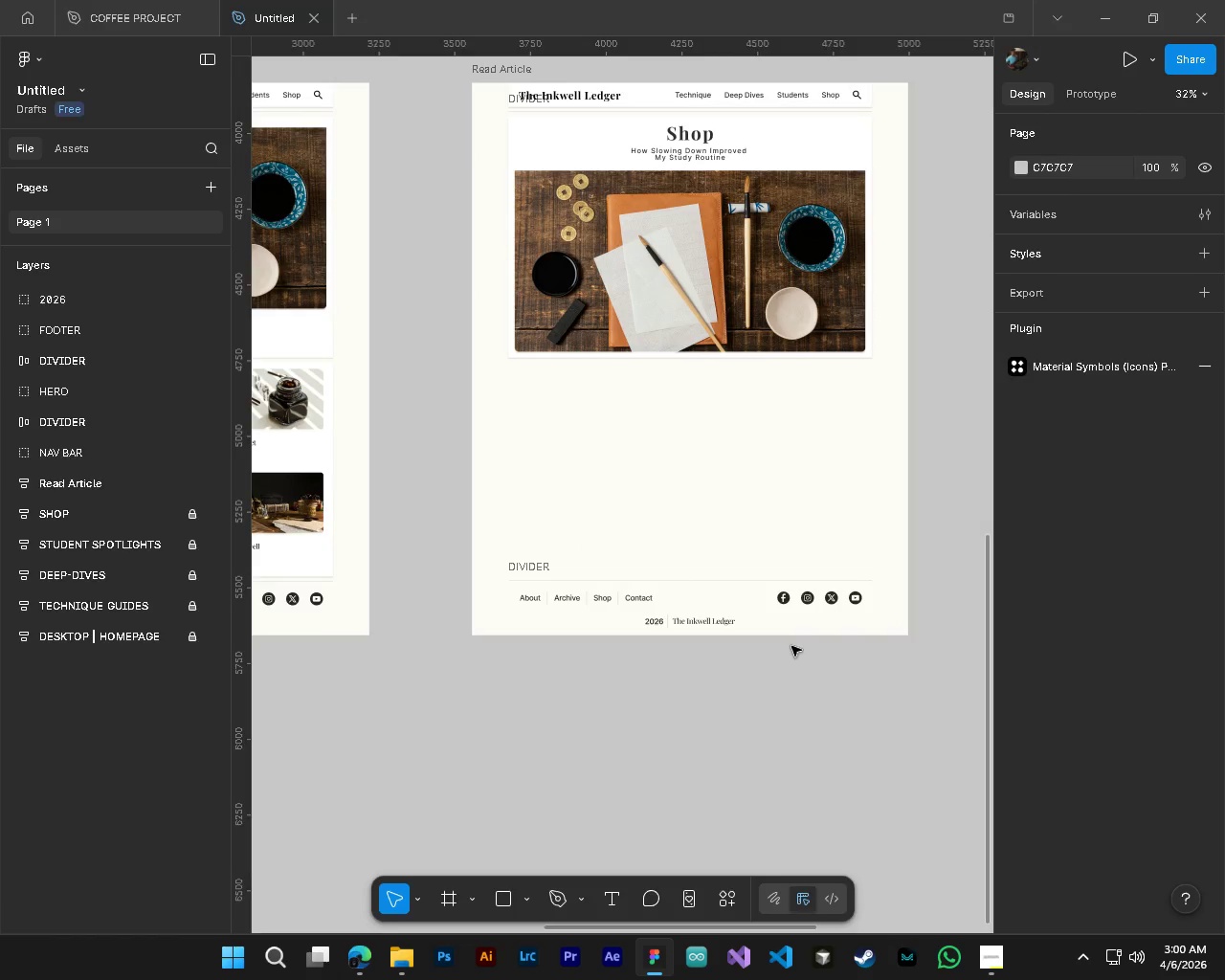 
hold_key(key=AltLeft, duration=0.42)
 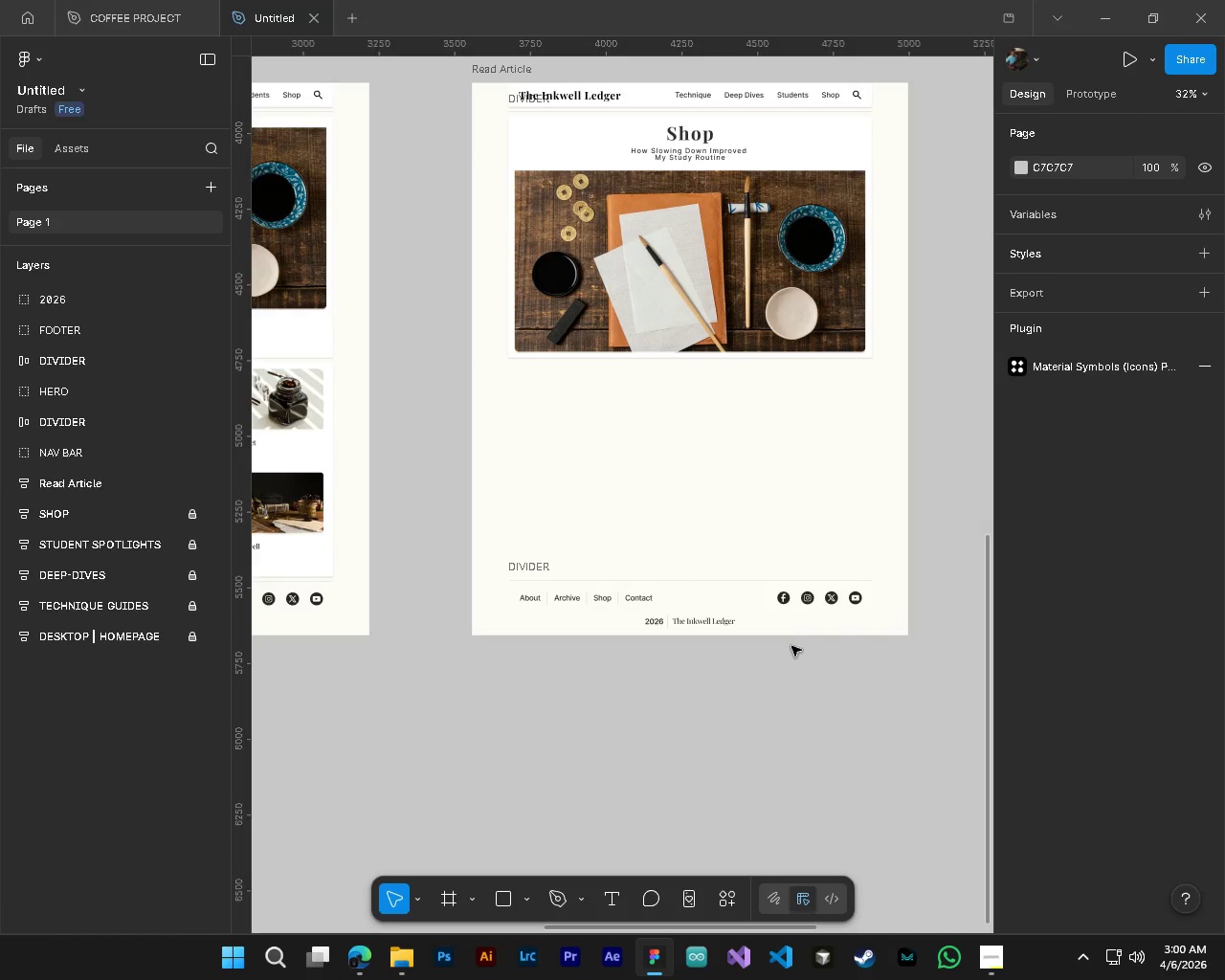 
scroll: coordinate [850, 731], scroll_direction: down, amount: 4.0
 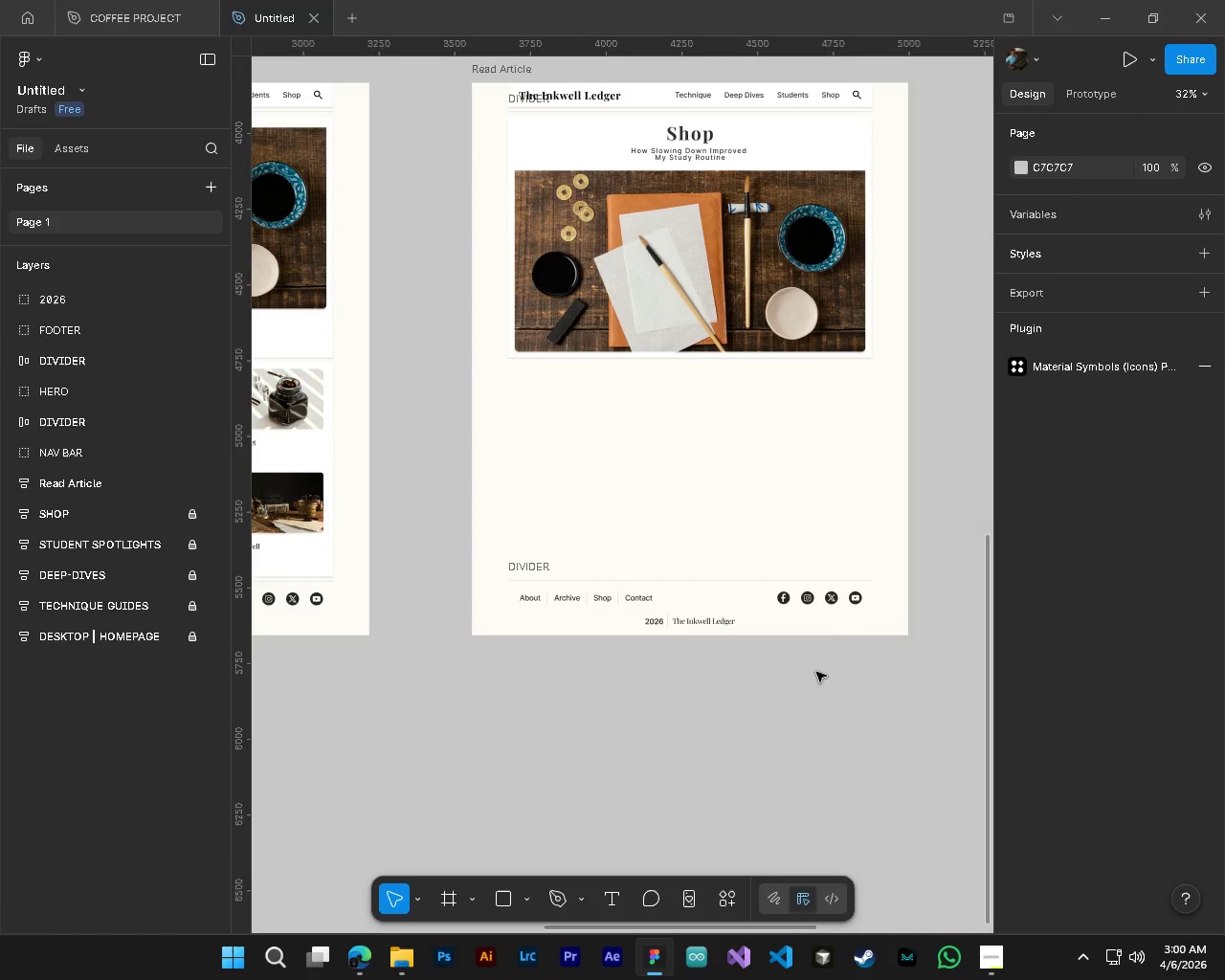 
scroll: coordinate [762, 602], scroll_direction: up, amount: 5.0
 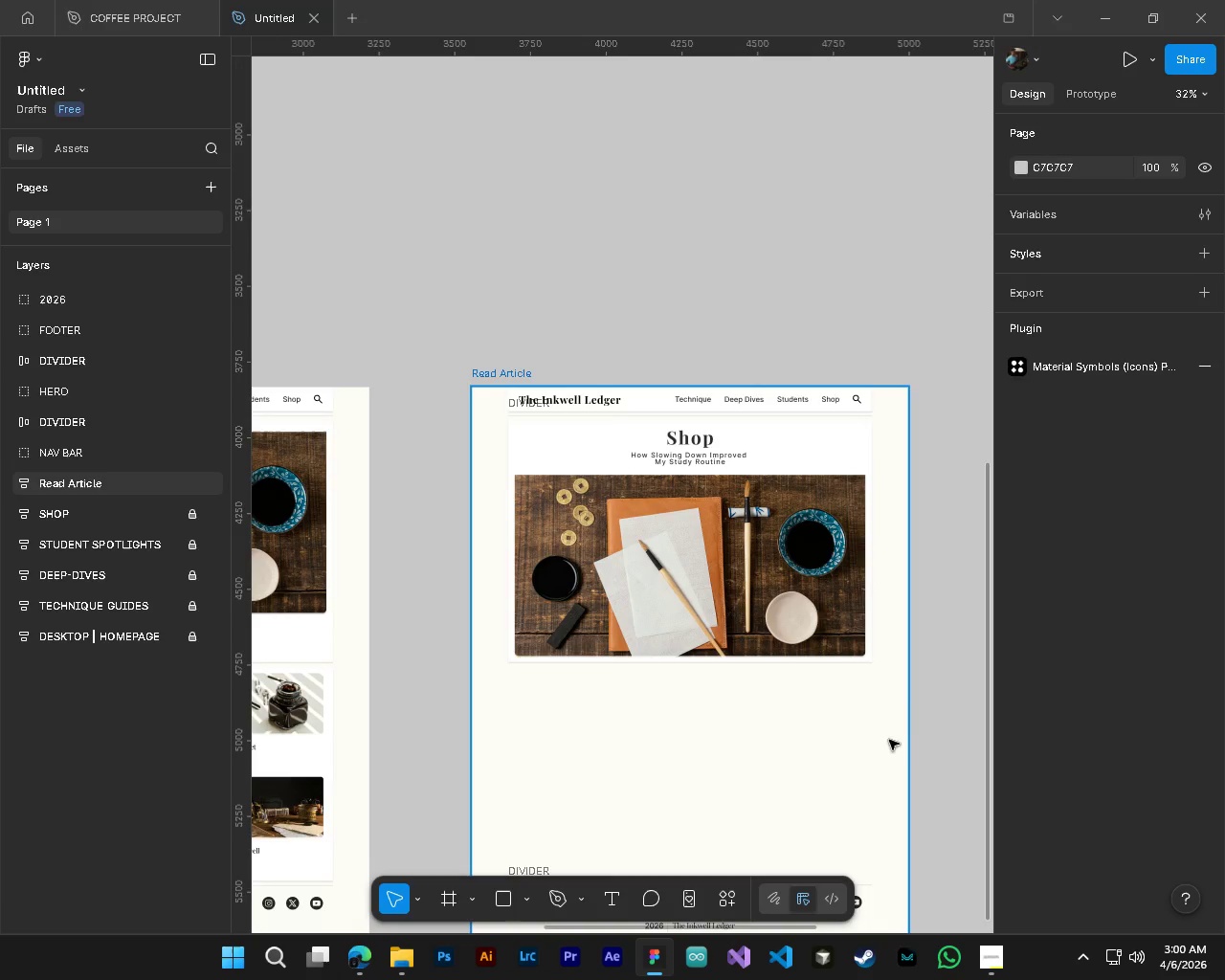 
hold_key(key=AltLeft, duration=0.92)
 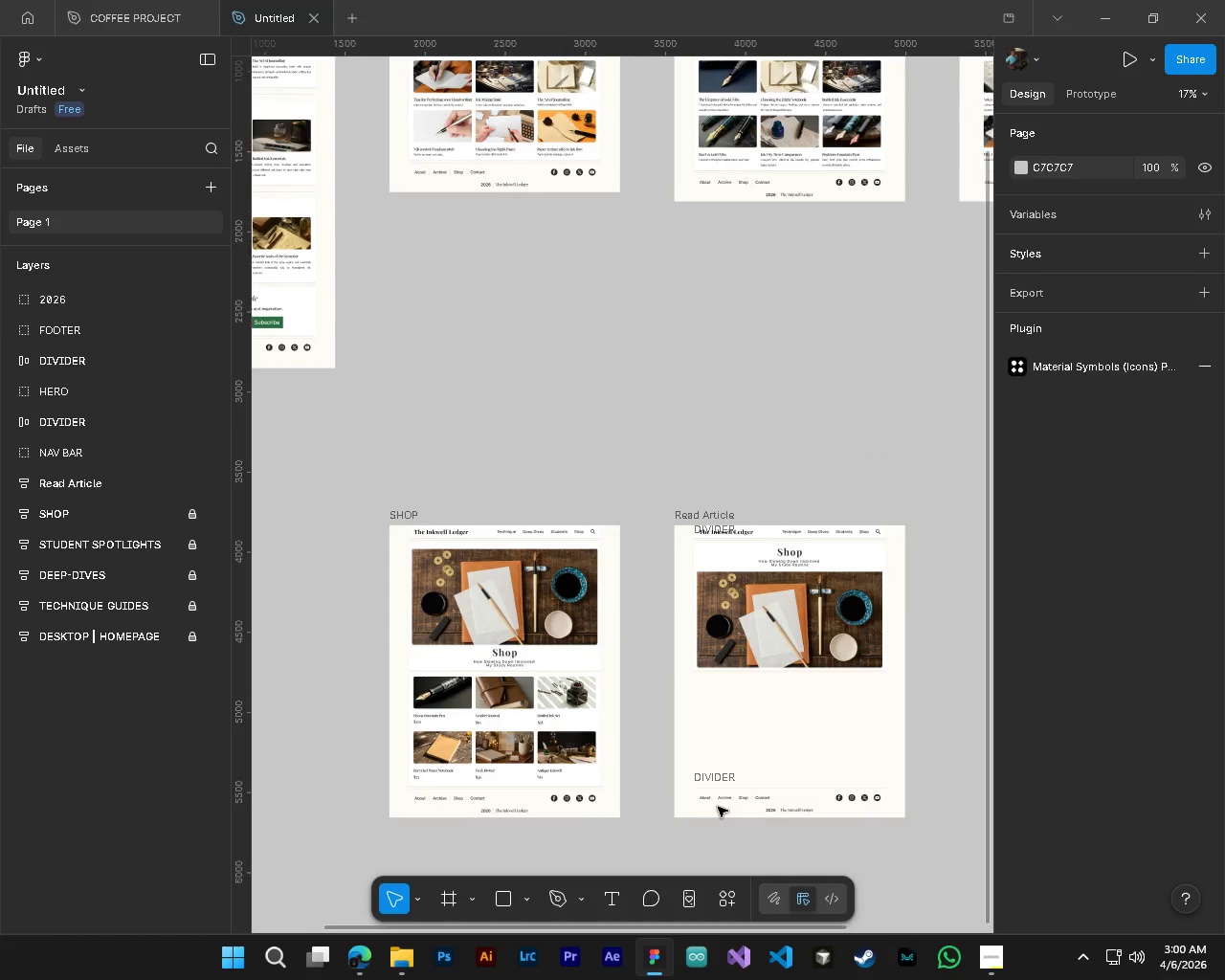 
hold_key(key=ControlLeft, duration=0.92)
 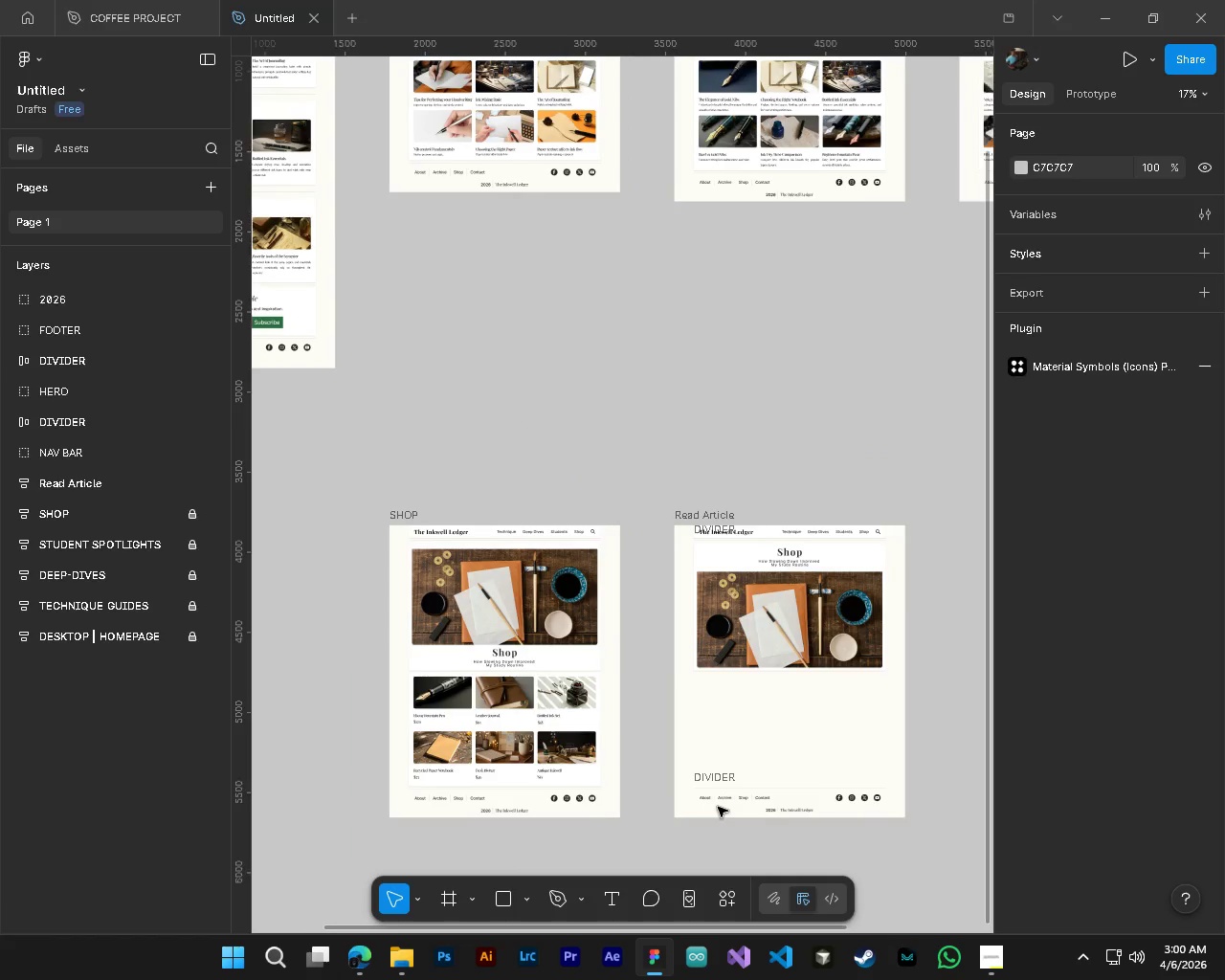 
key(Shift+ShiftLeft)
 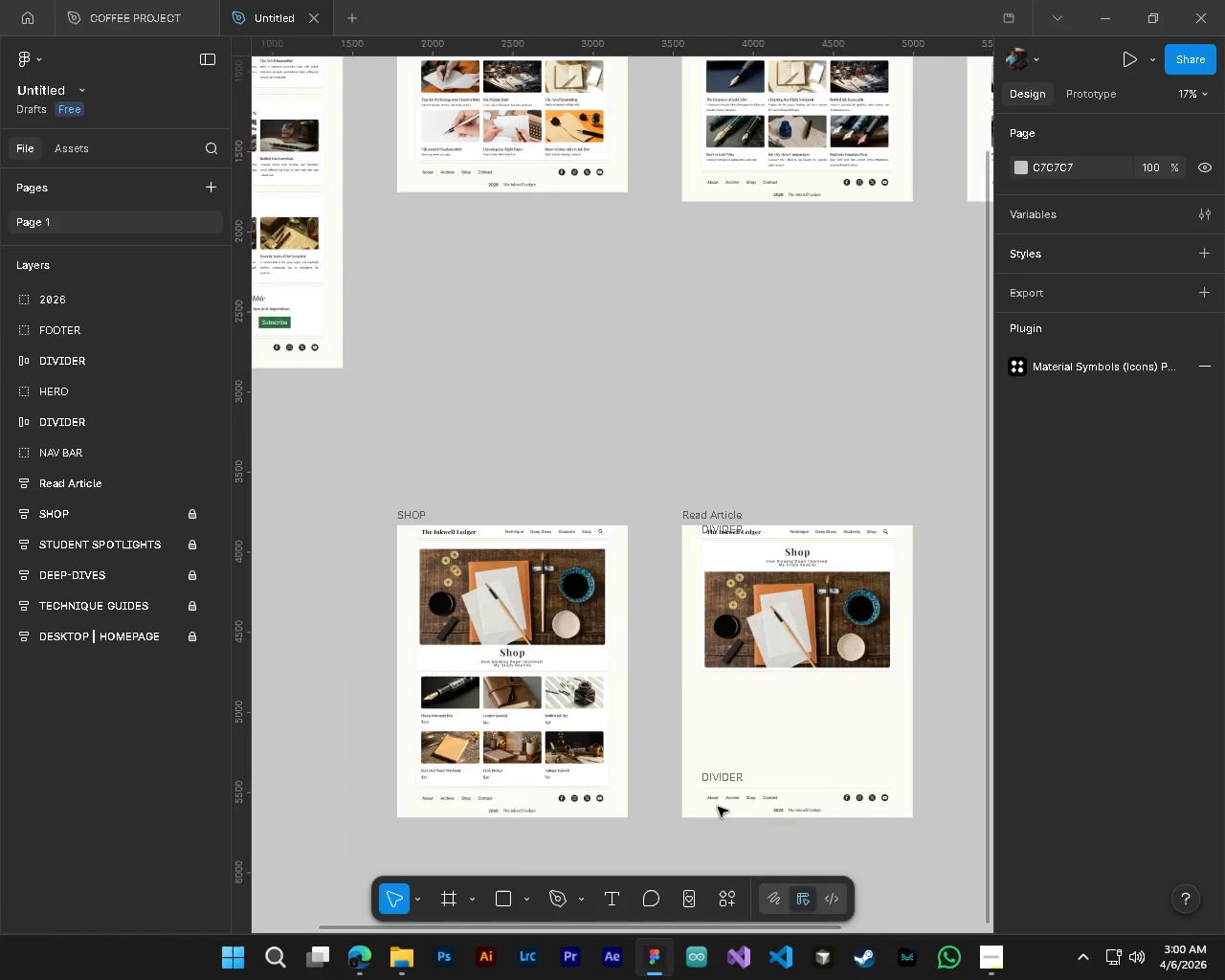 
scroll: coordinate [718, 807], scroll_direction: down, amount: 7.0
 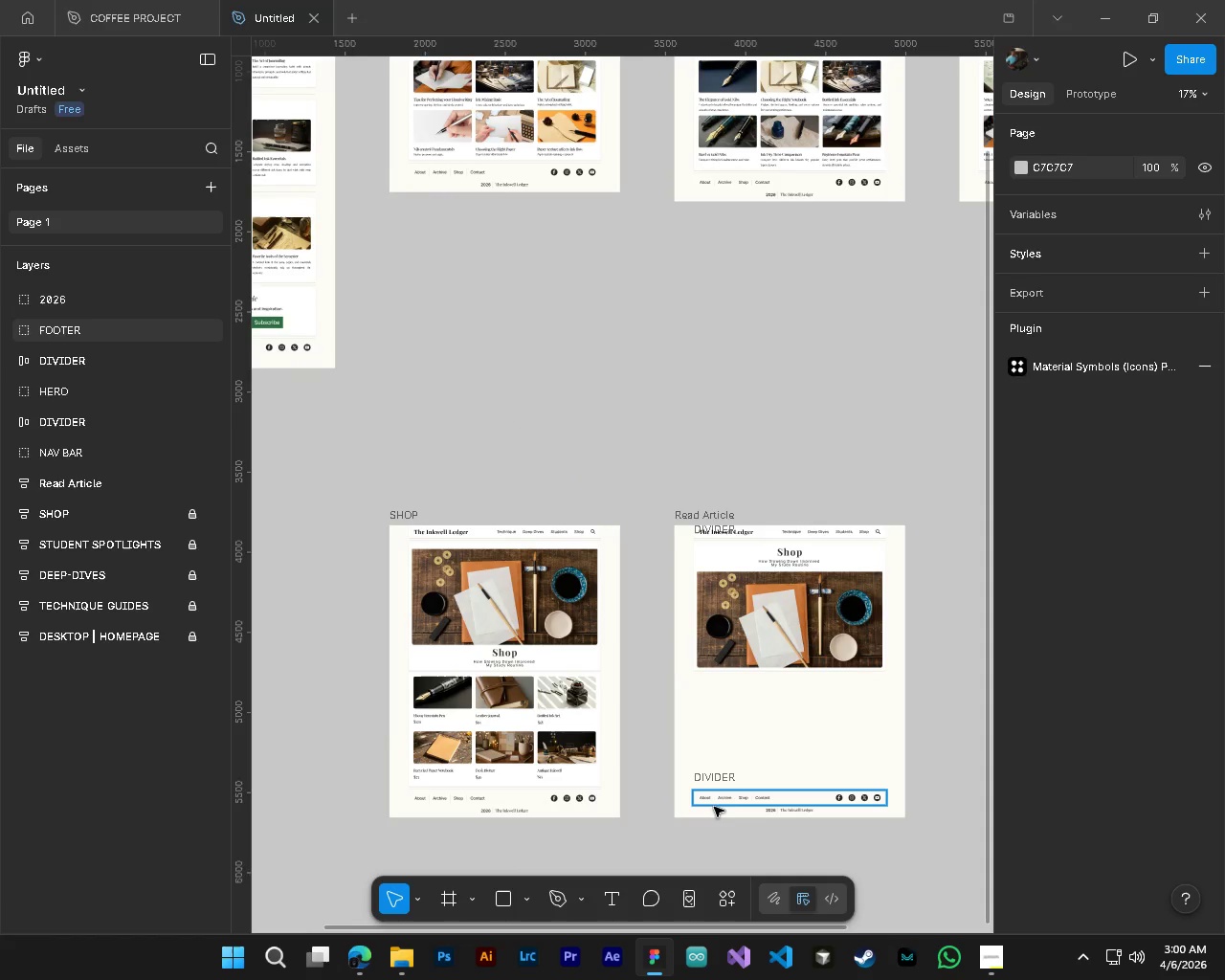 
key(Control+S)
 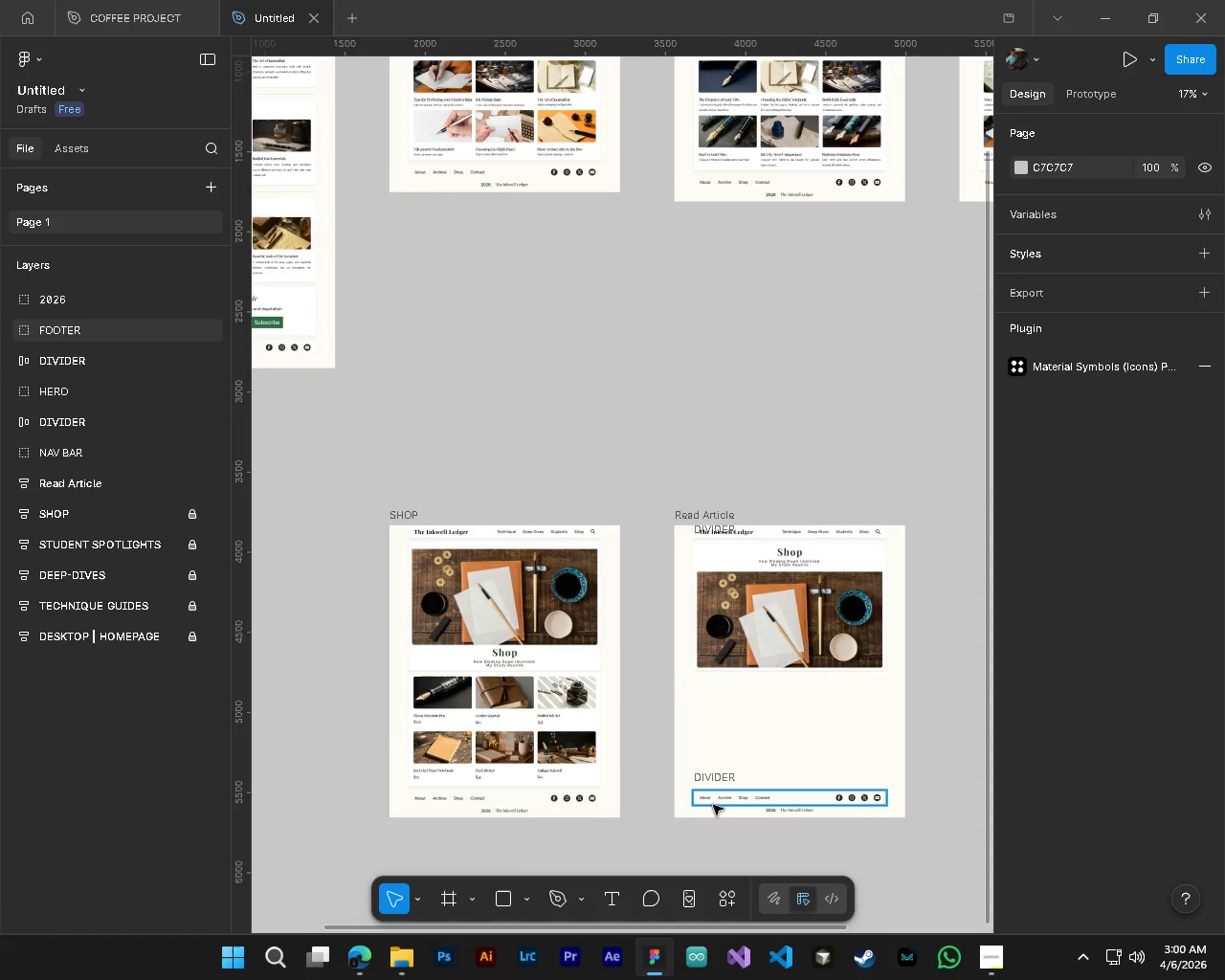 
hold_key(key=ShiftLeft, duration=0.33)
scroll: coordinate [713, 805], scroll_direction: down, amount: 3.0
 